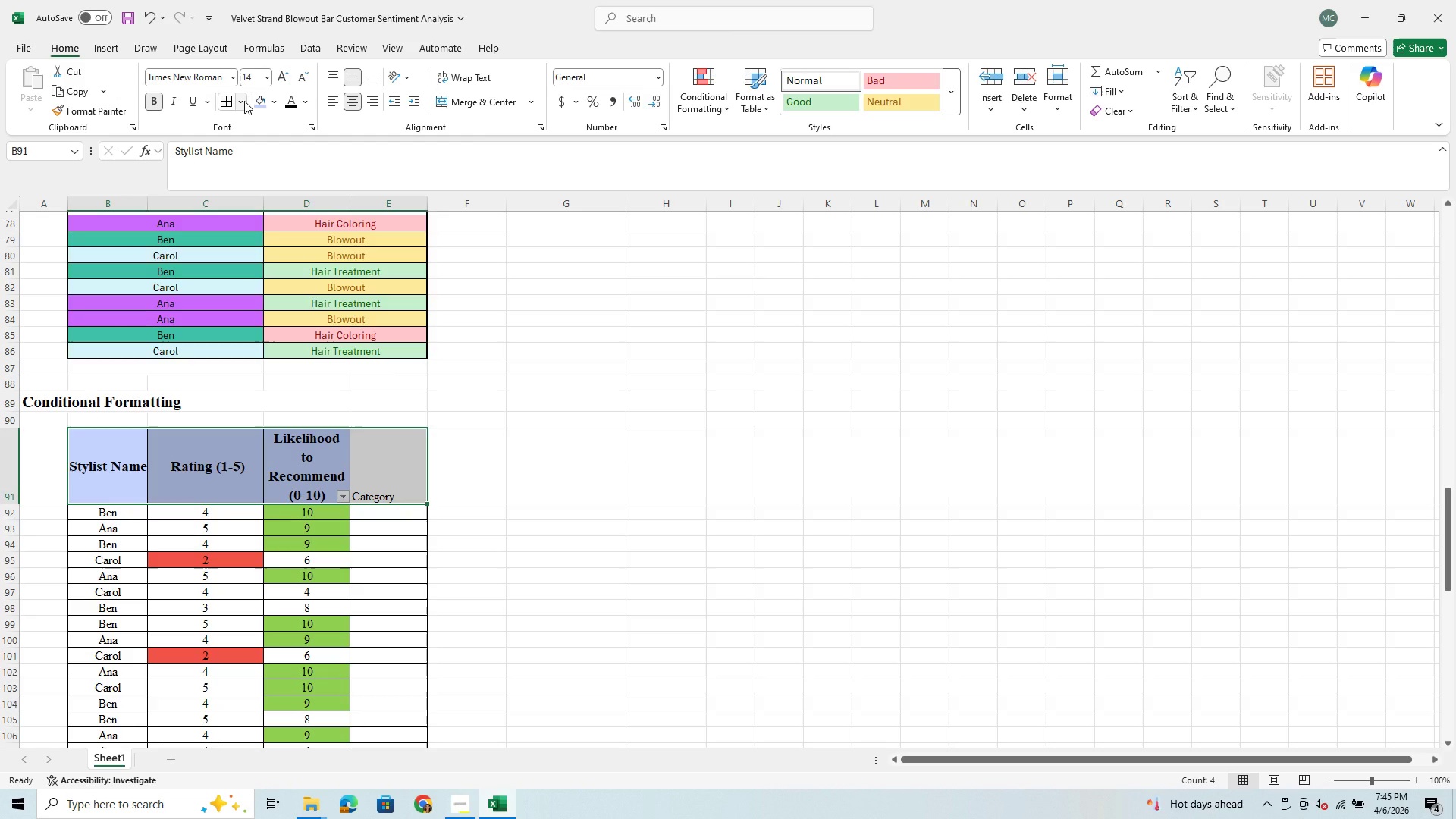 
scroll: coordinate [244, 101], scroll_direction: down, amount: 1.0
 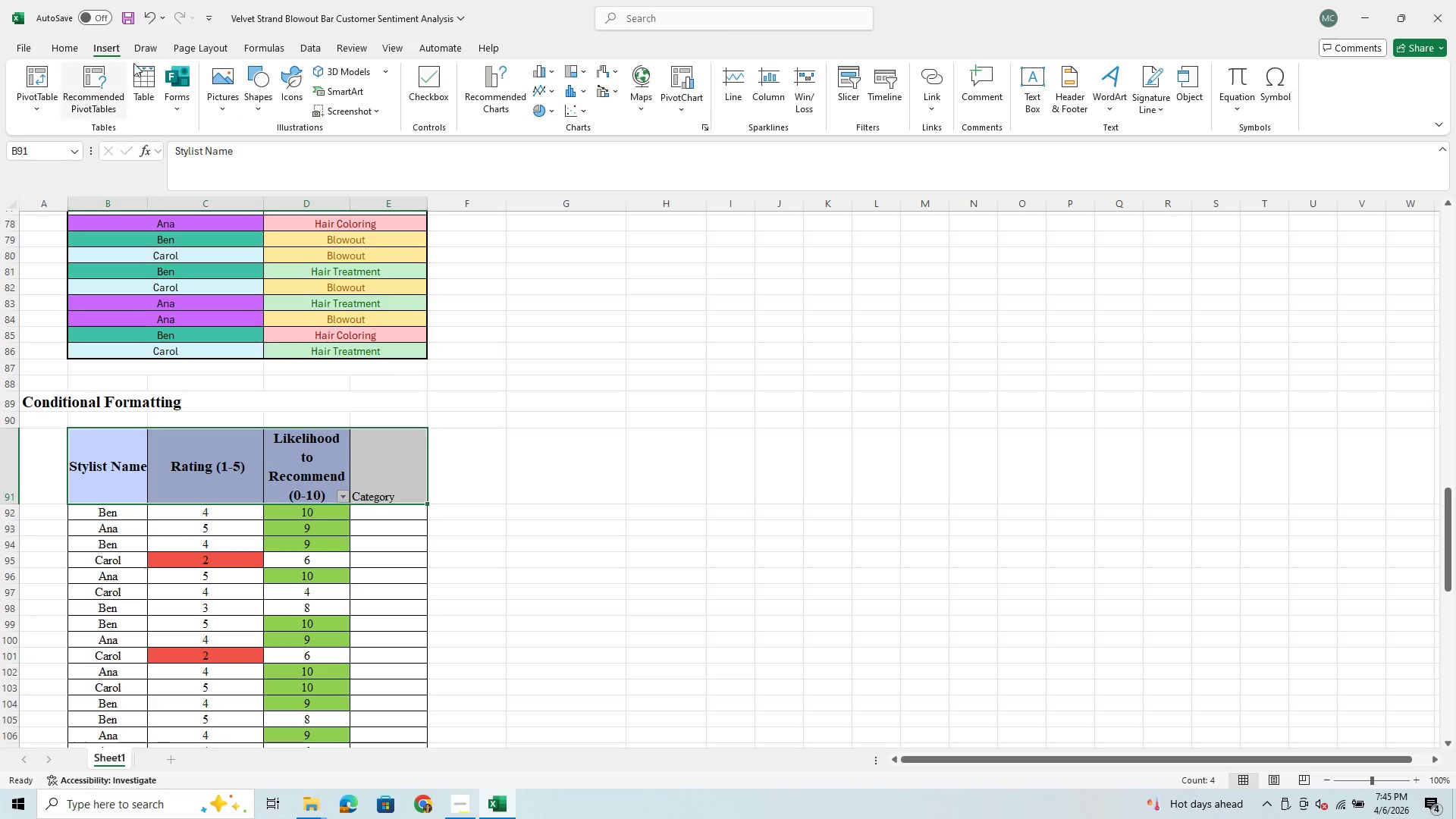 
left_click([65, 45])
 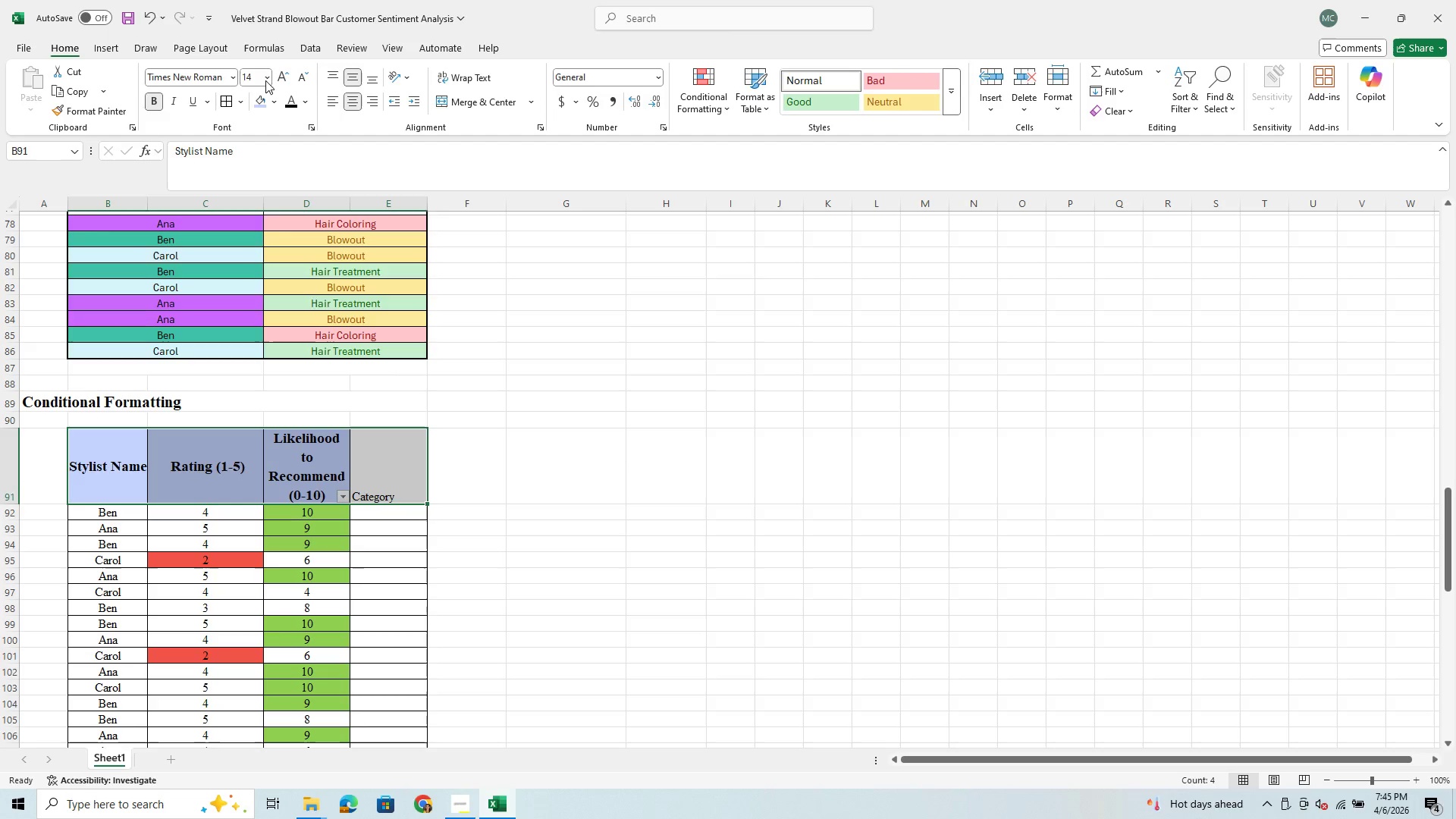 
left_click([267, 78])
 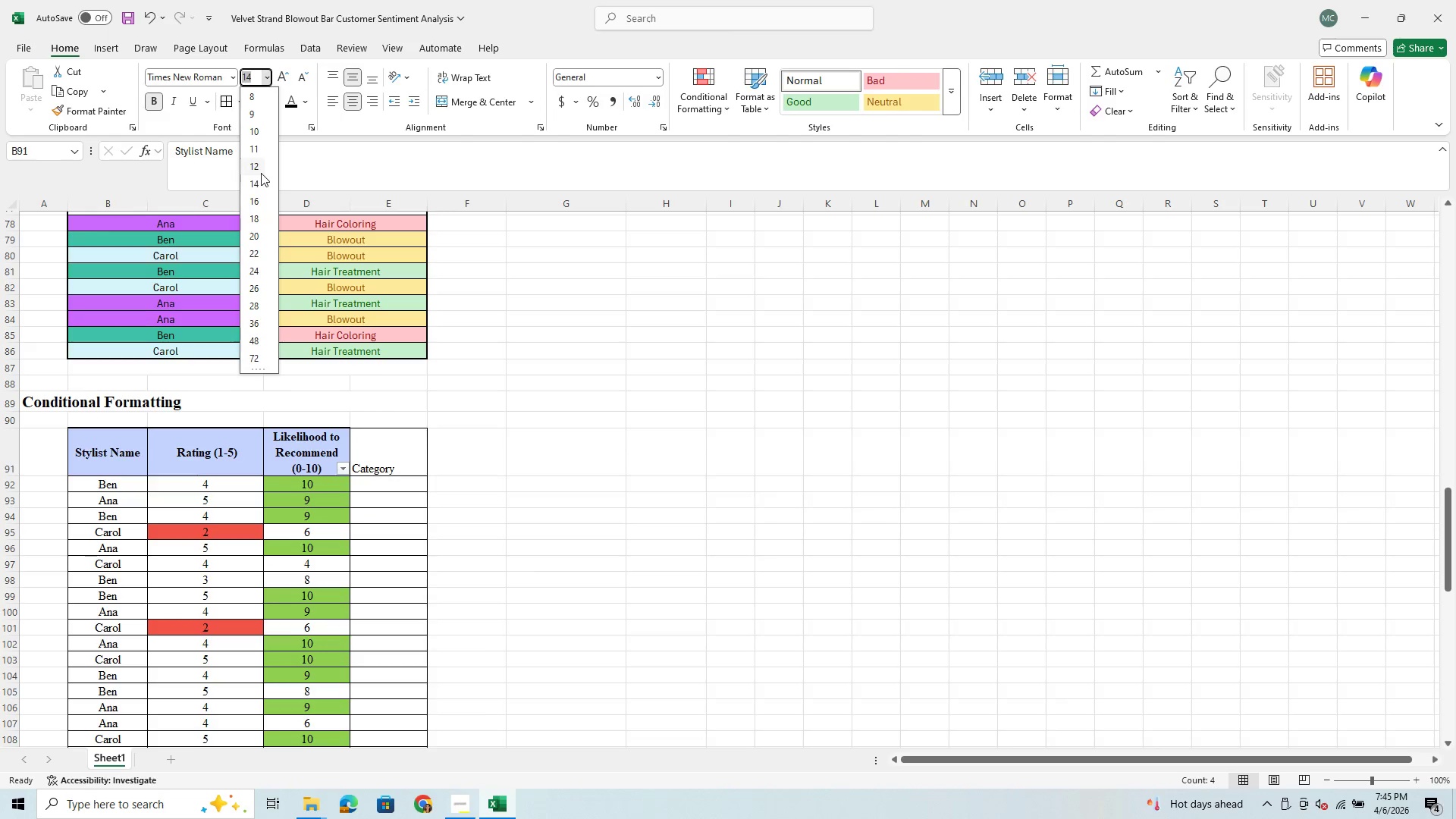 
left_click([258, 182])
 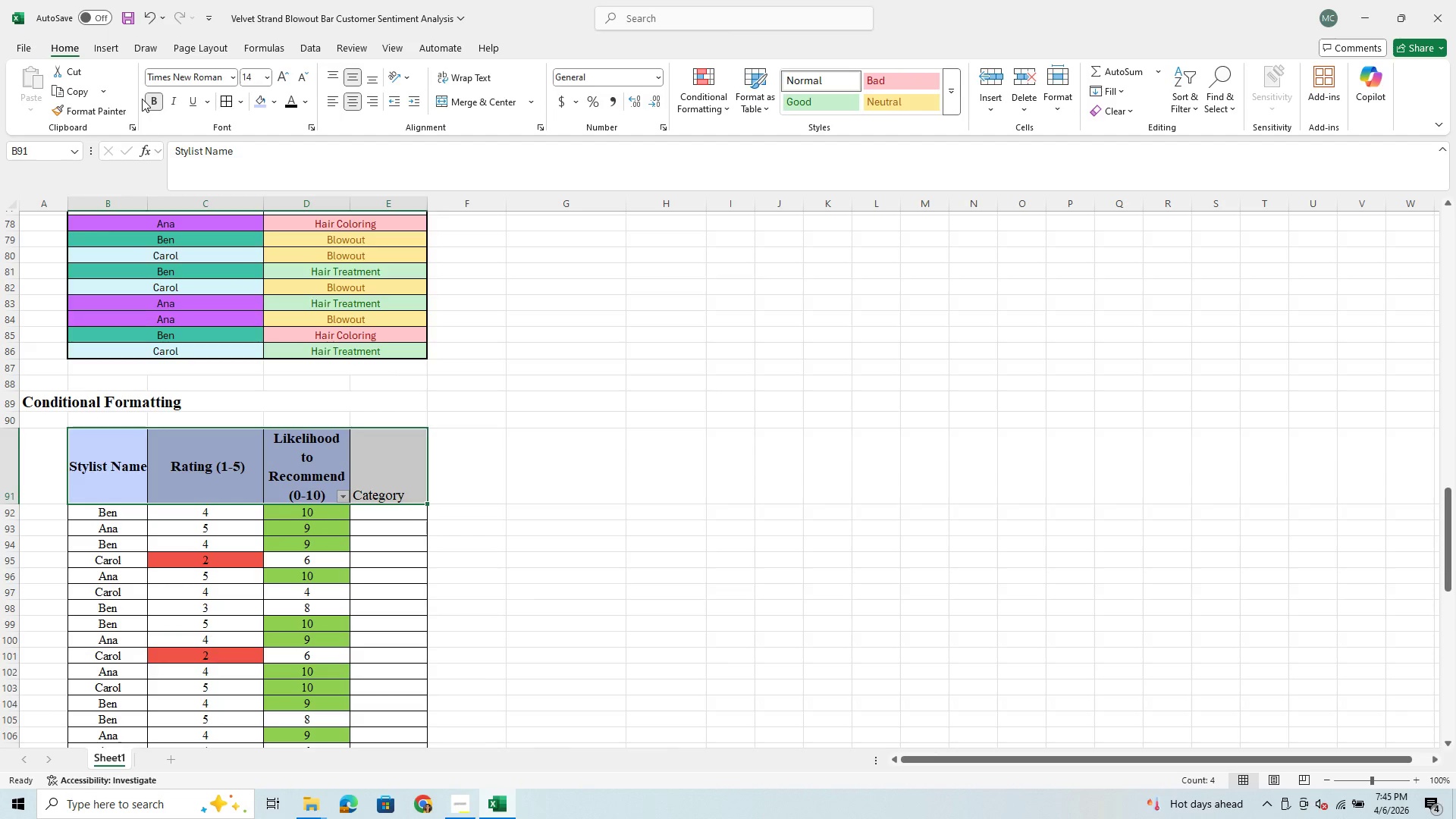 
left_click([142, 99])
 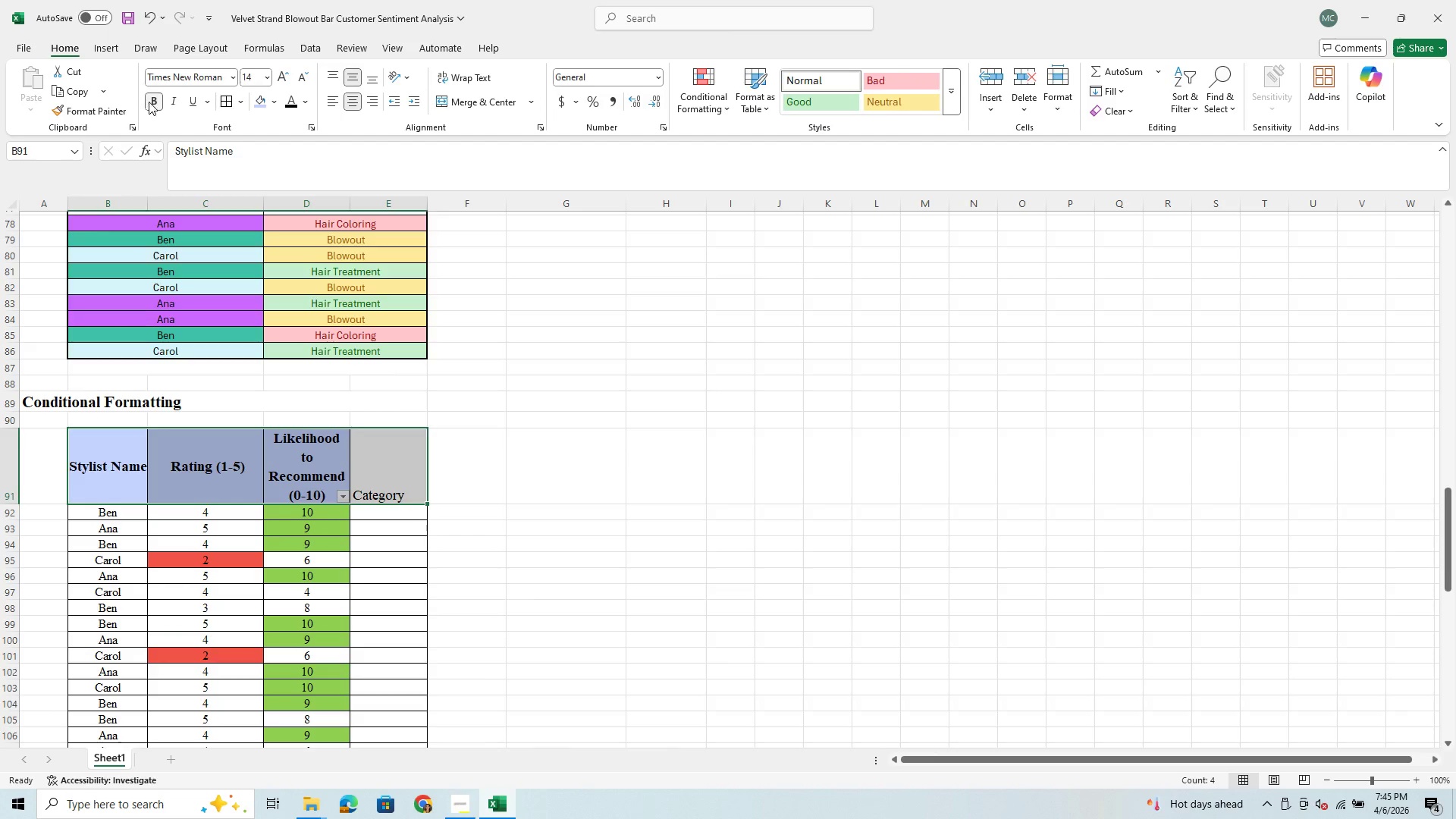 
left_click([152, 103])
 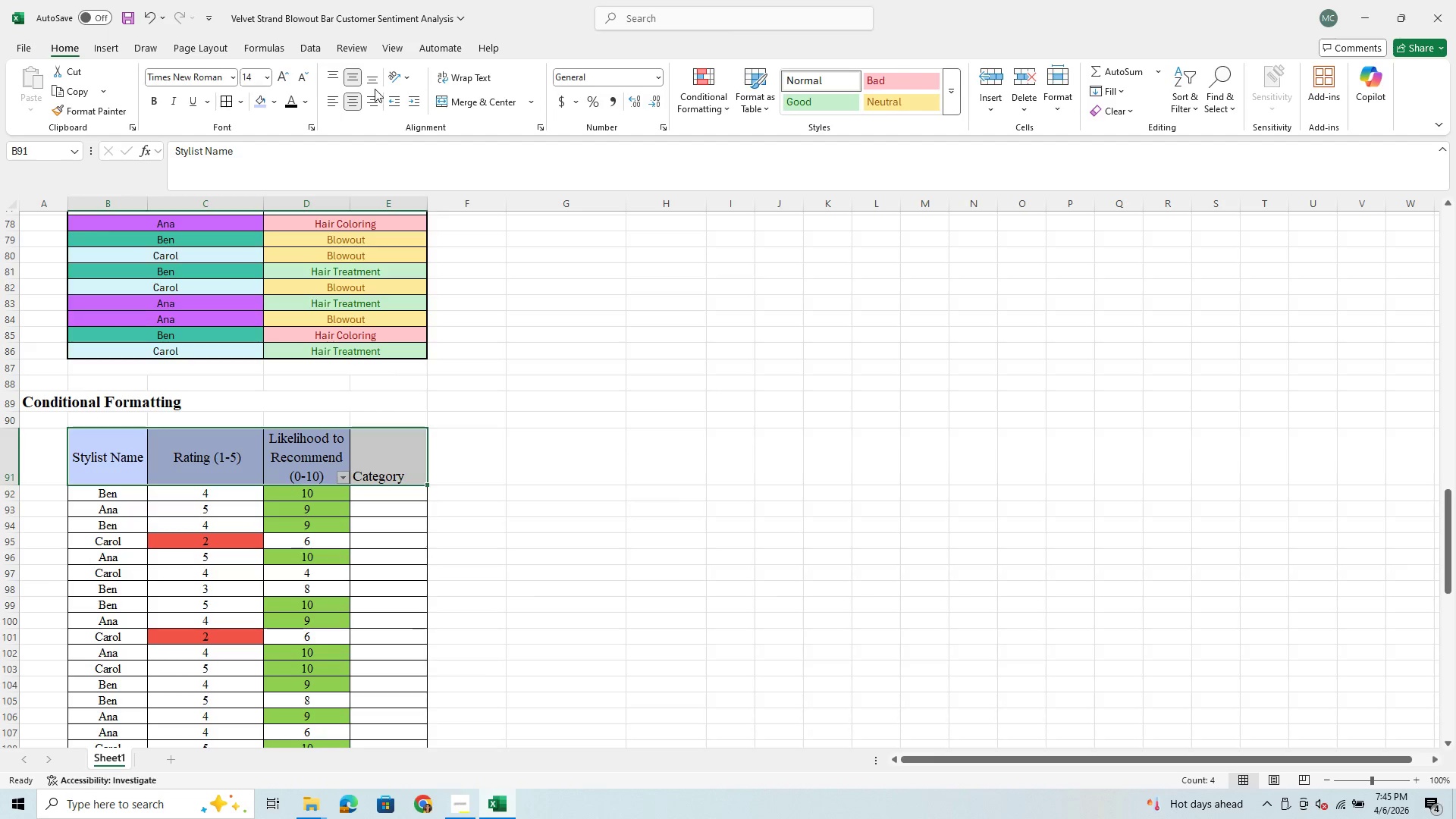 
left_click([352, 74])
 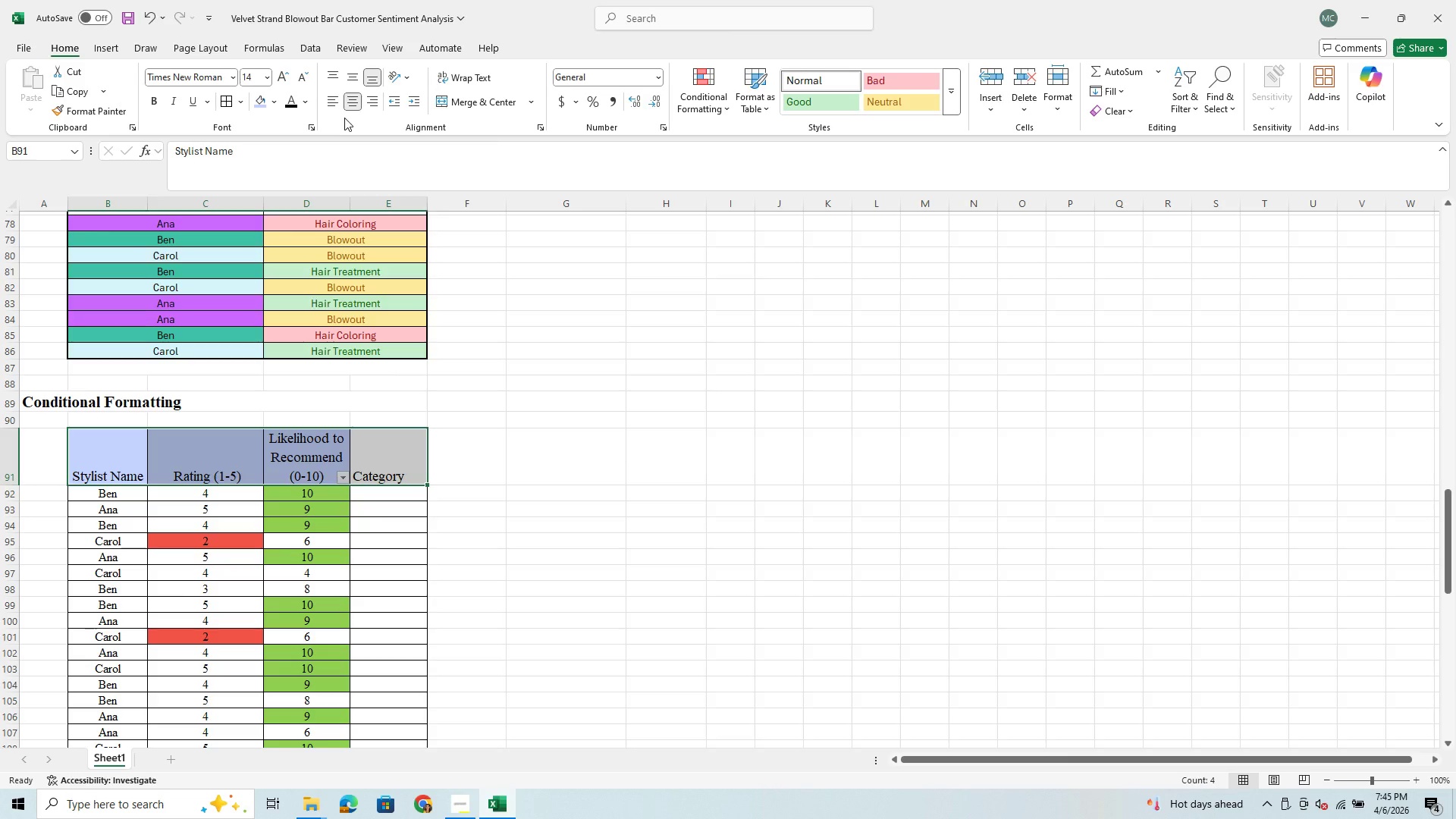 
left_click([353, 74])
 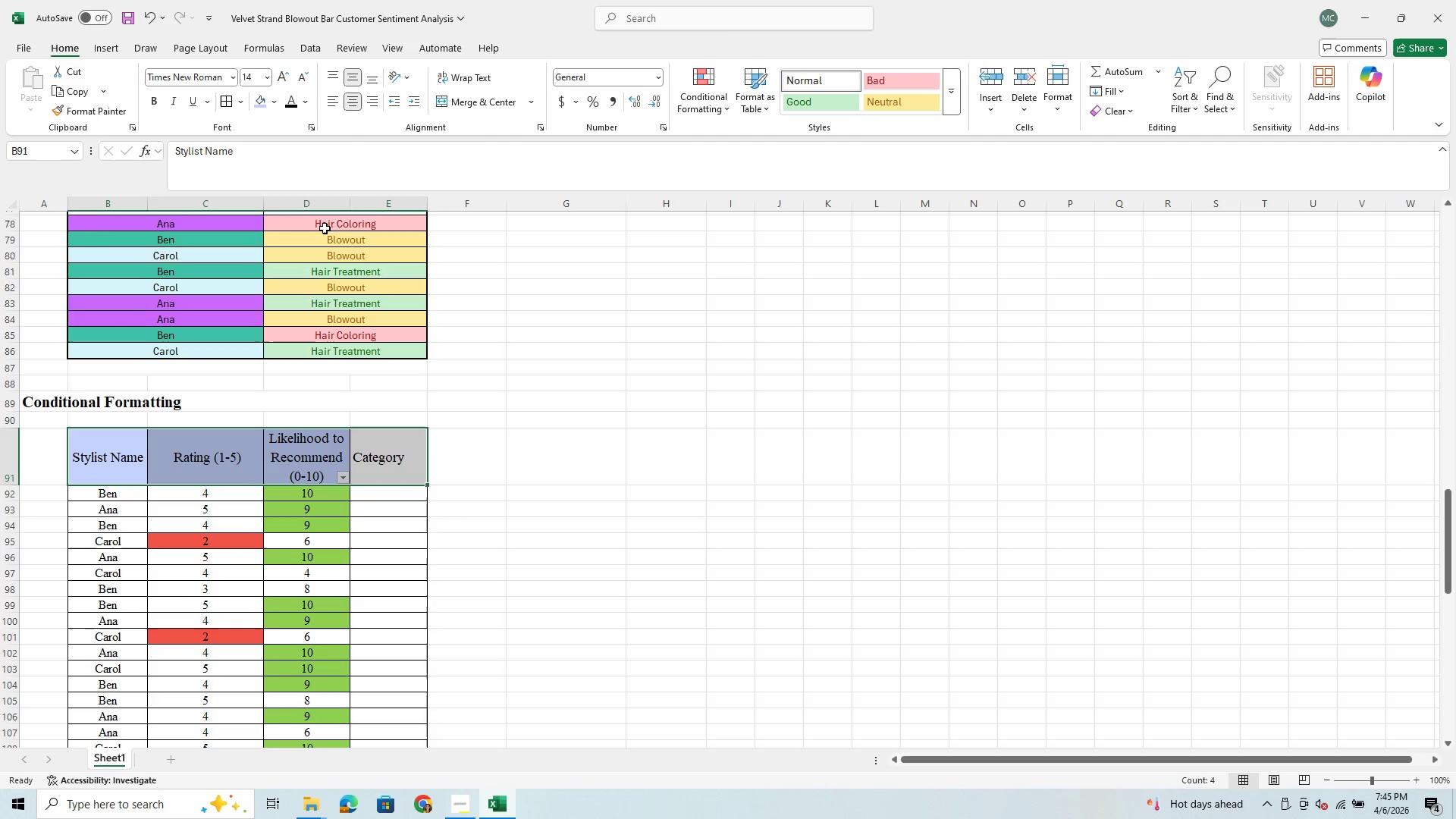 
left_click([350, 104])
 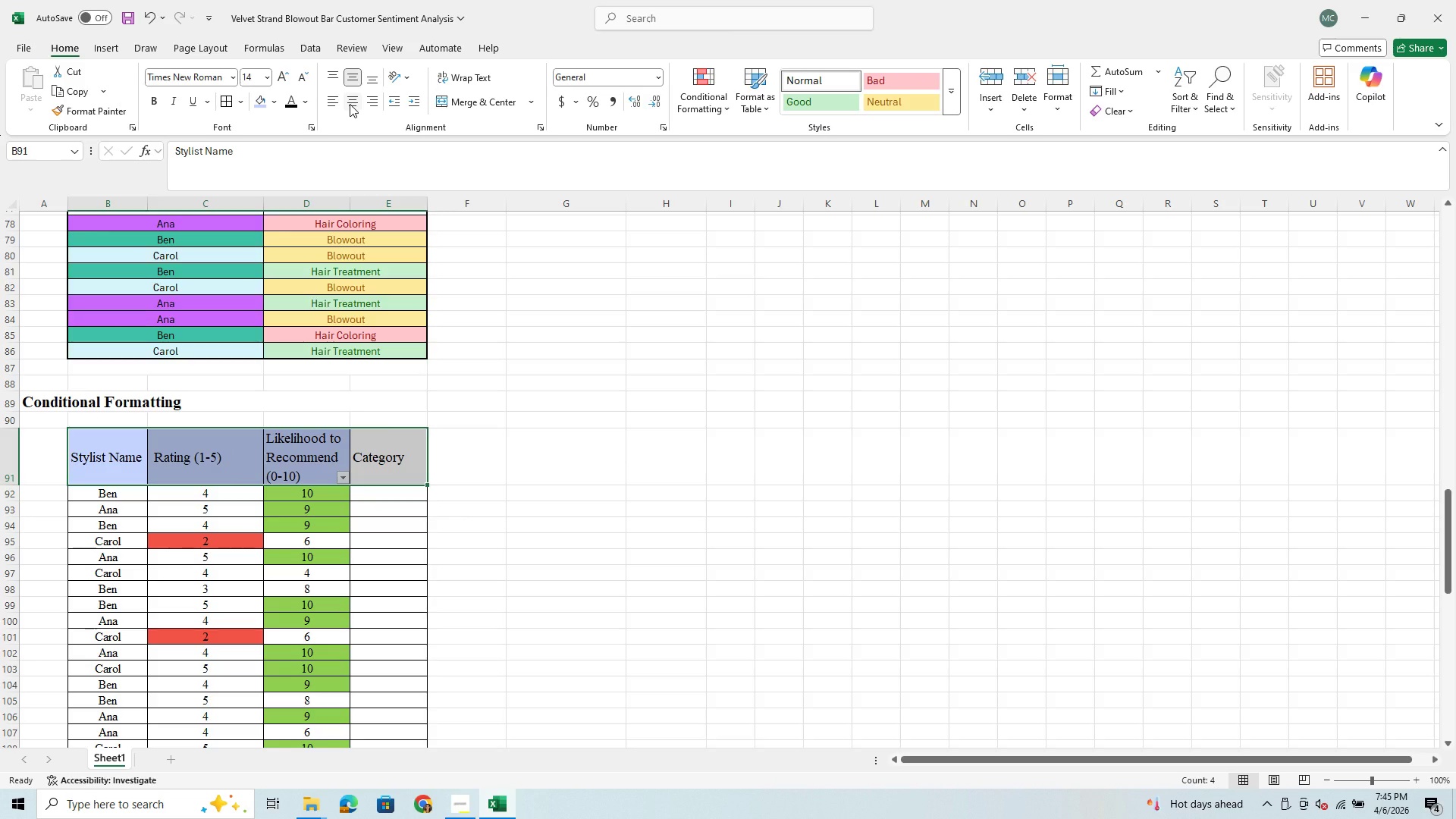 
left_click([350, 104])
 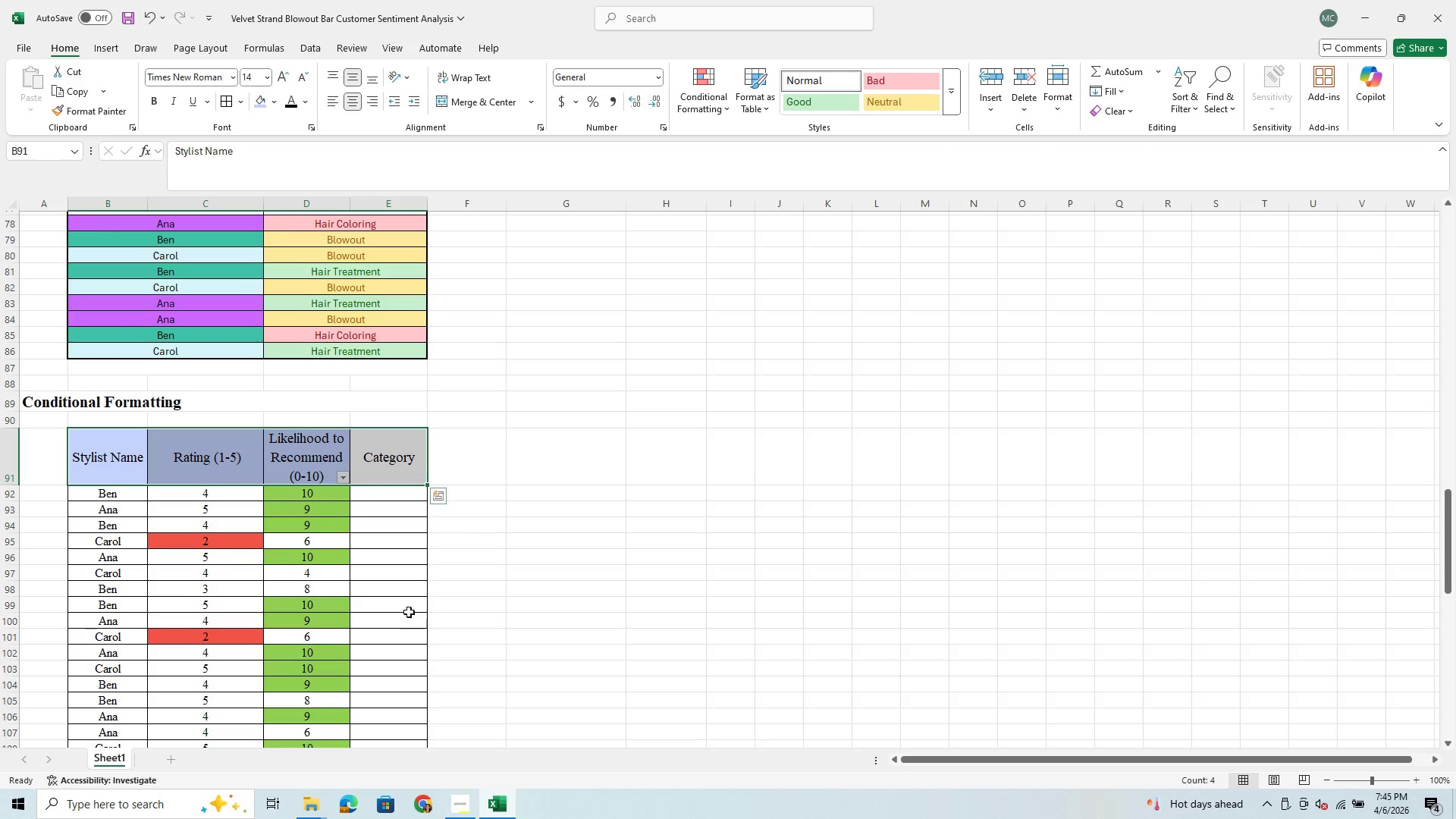 
left_click([409, 612])
 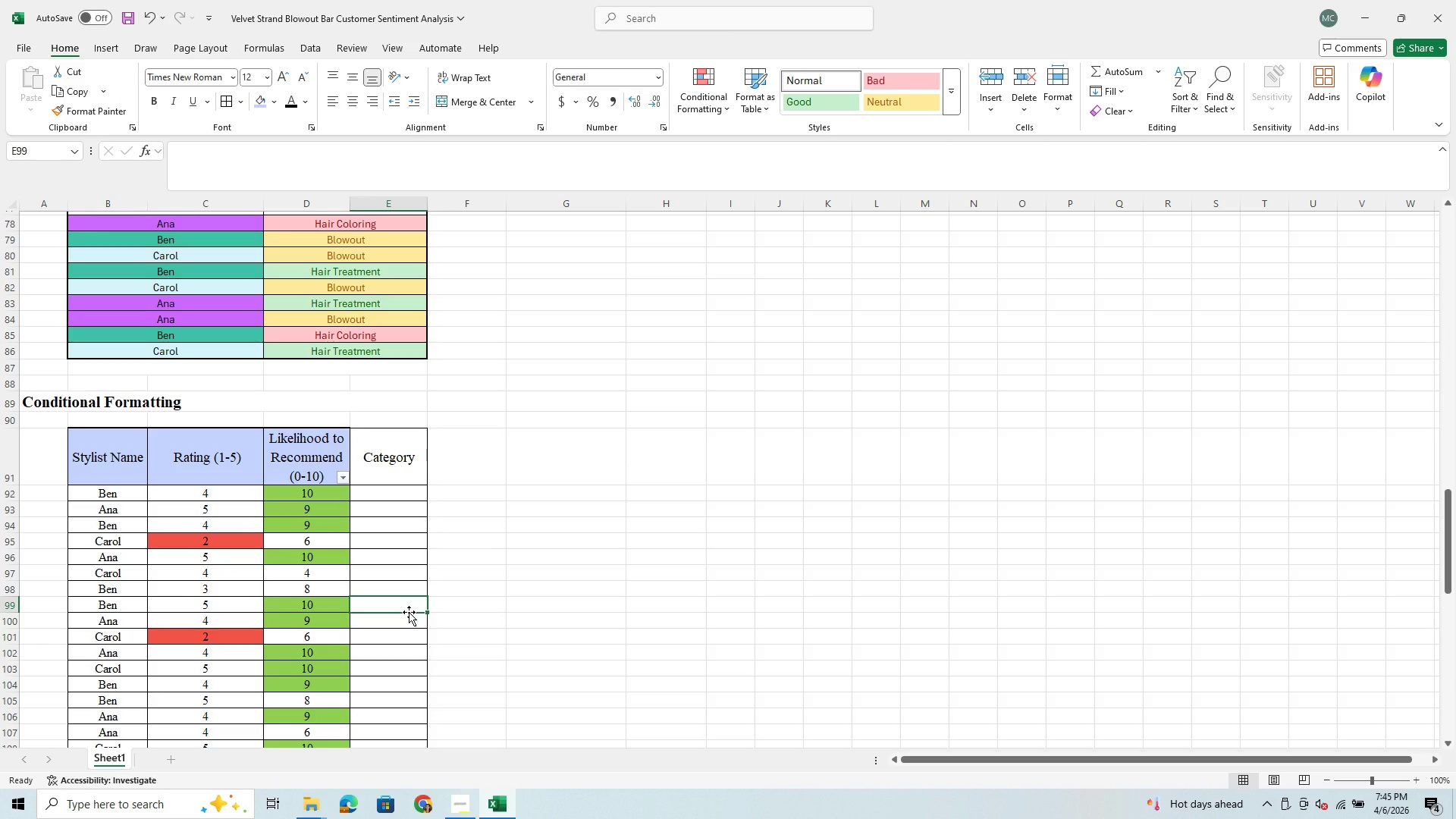 
scroll: coordinate [409, 612], scroll_direction: down, amount: 2.0
 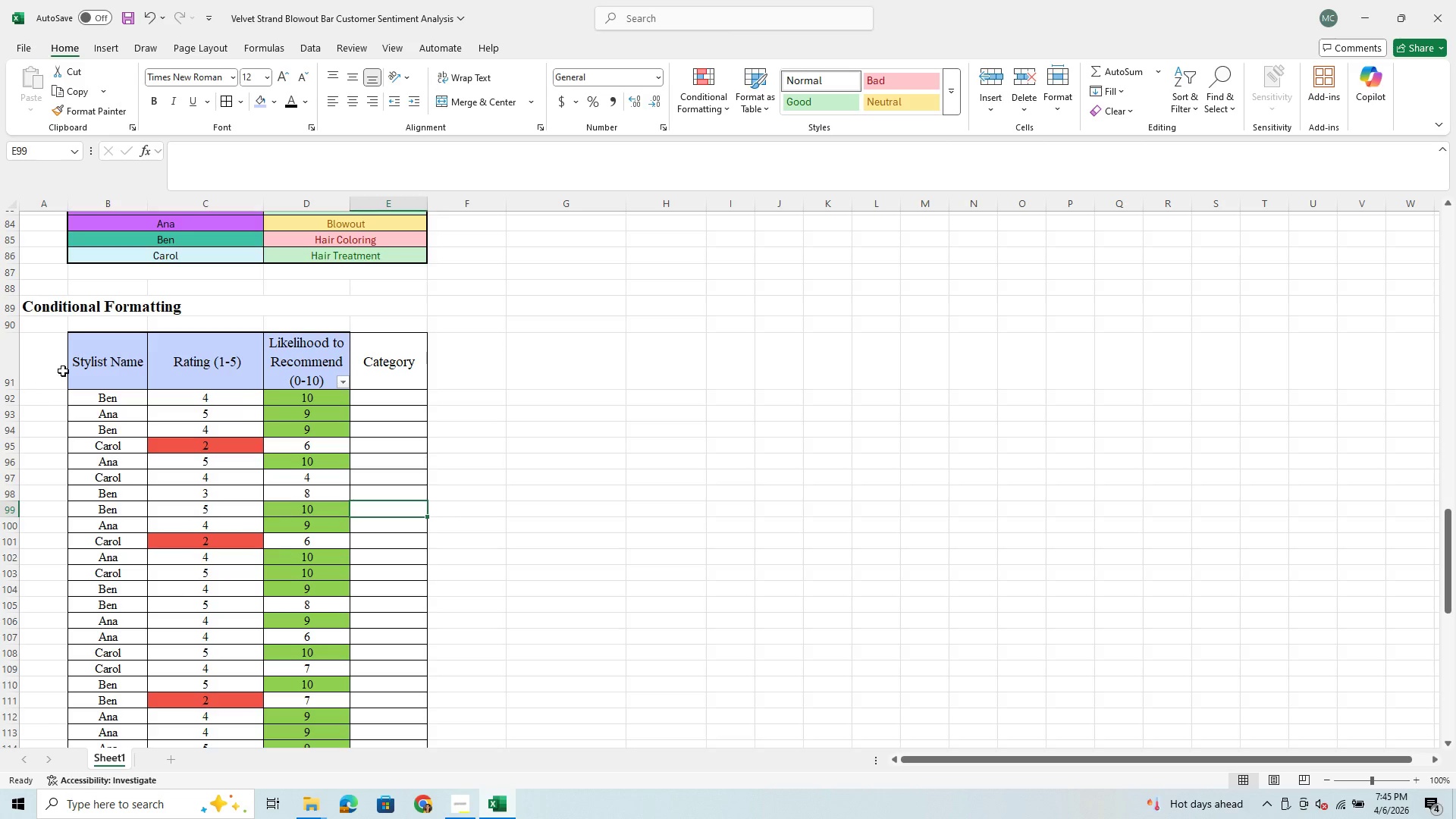 
left_click_drag(start_coordinate=[83, 372], to_coordinate=[362, 353])
 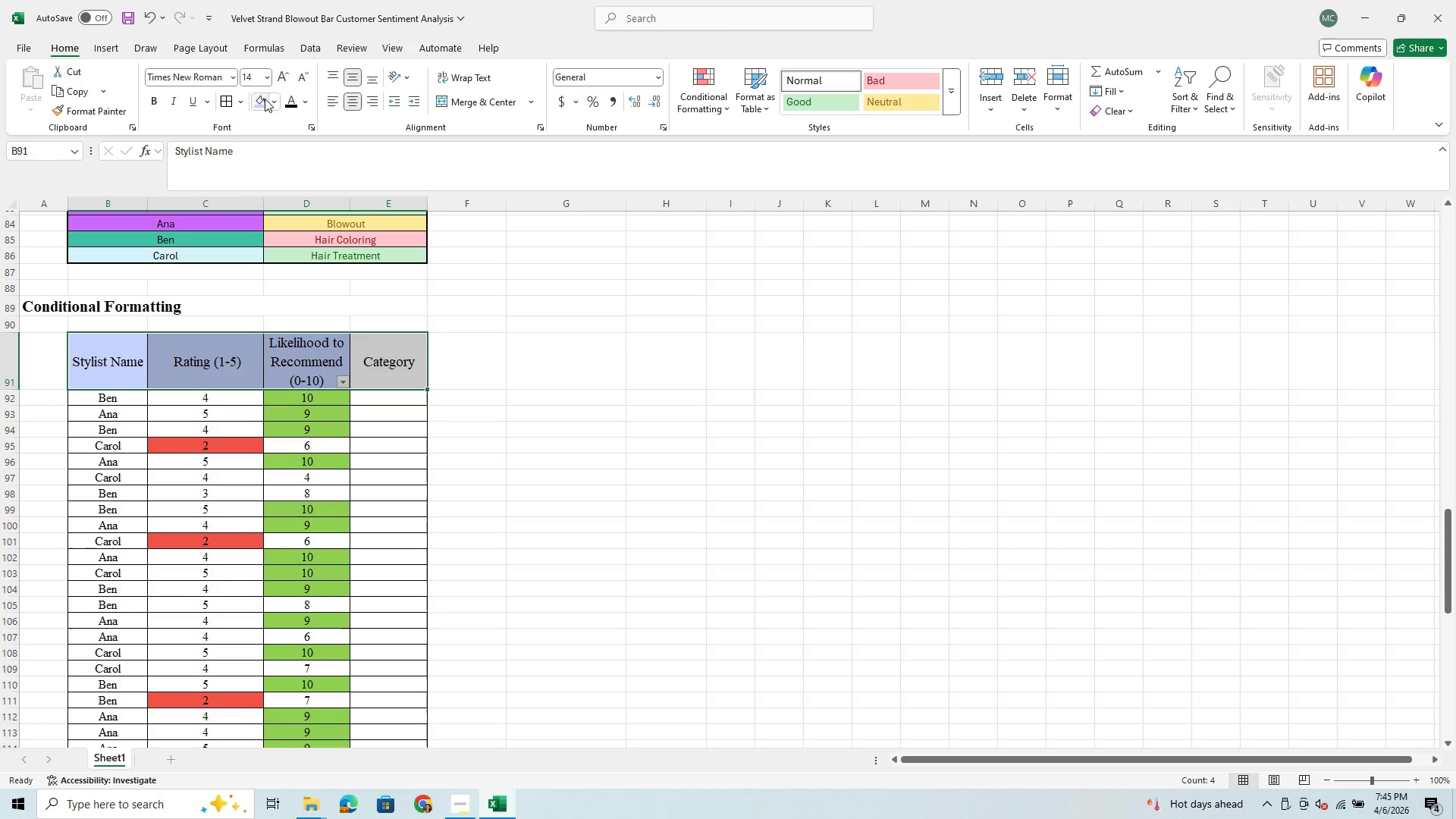 
left_click([265, 99])
 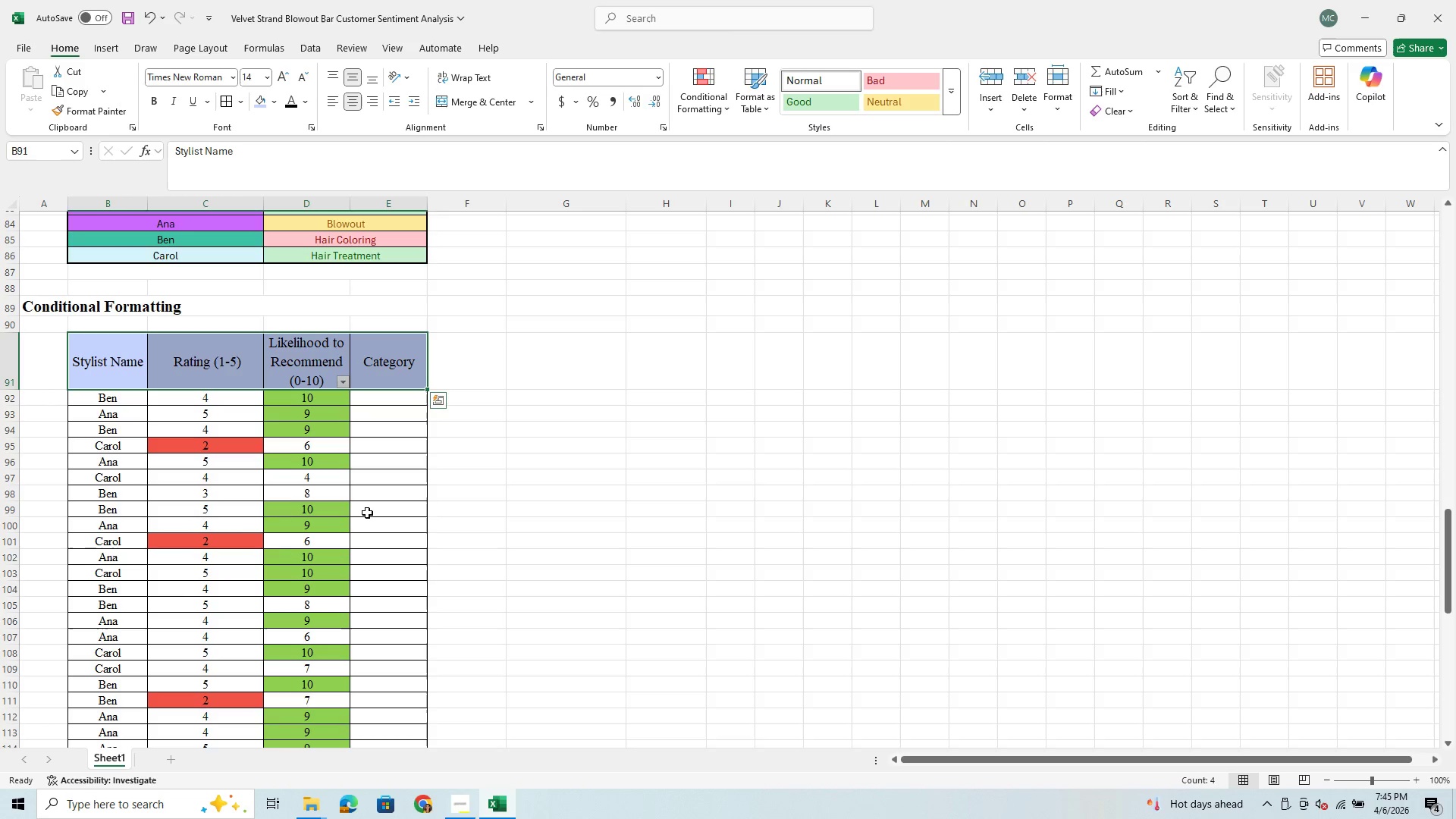 
left_click([368, 517])
 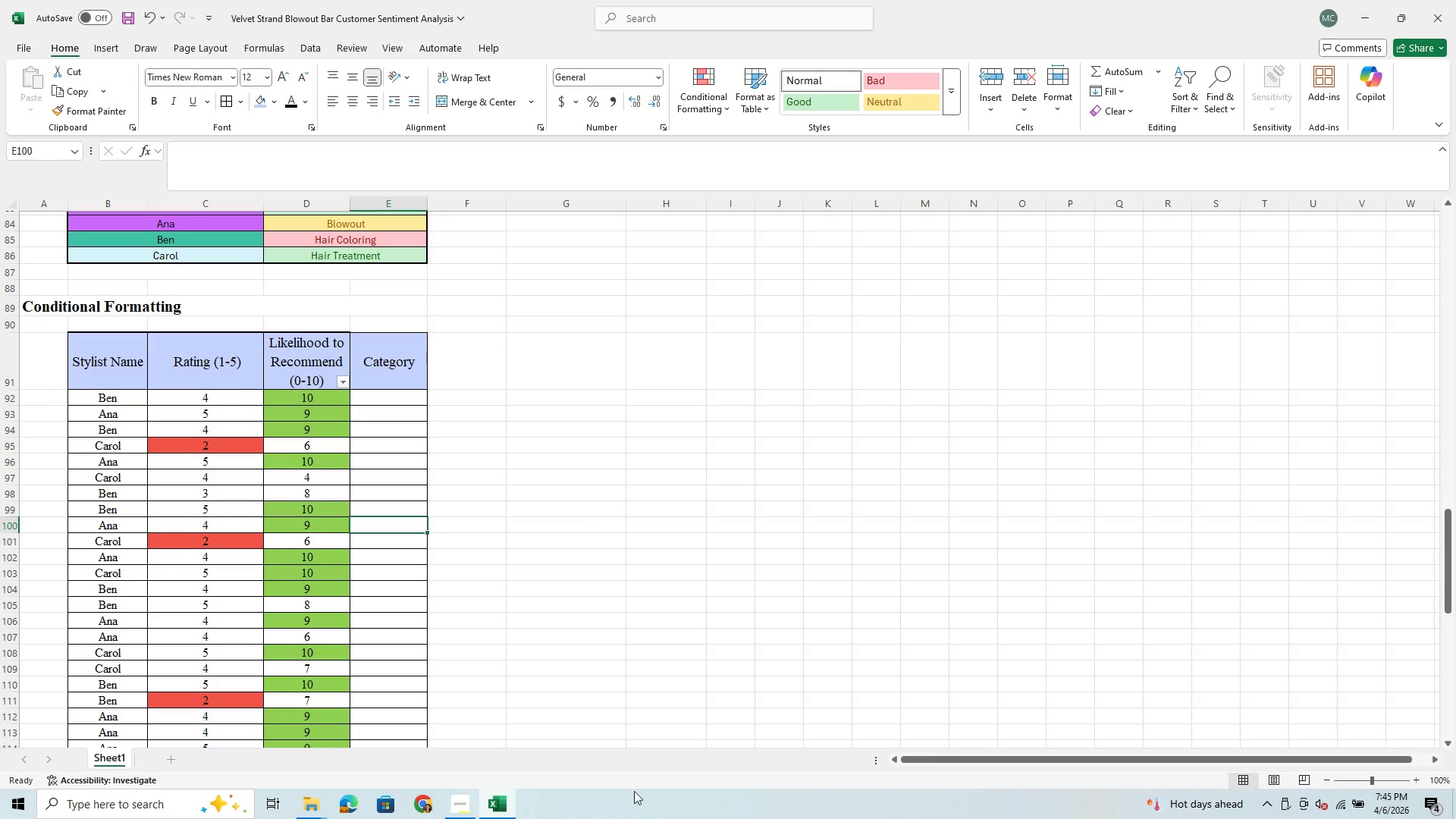 
wait(15.86)
 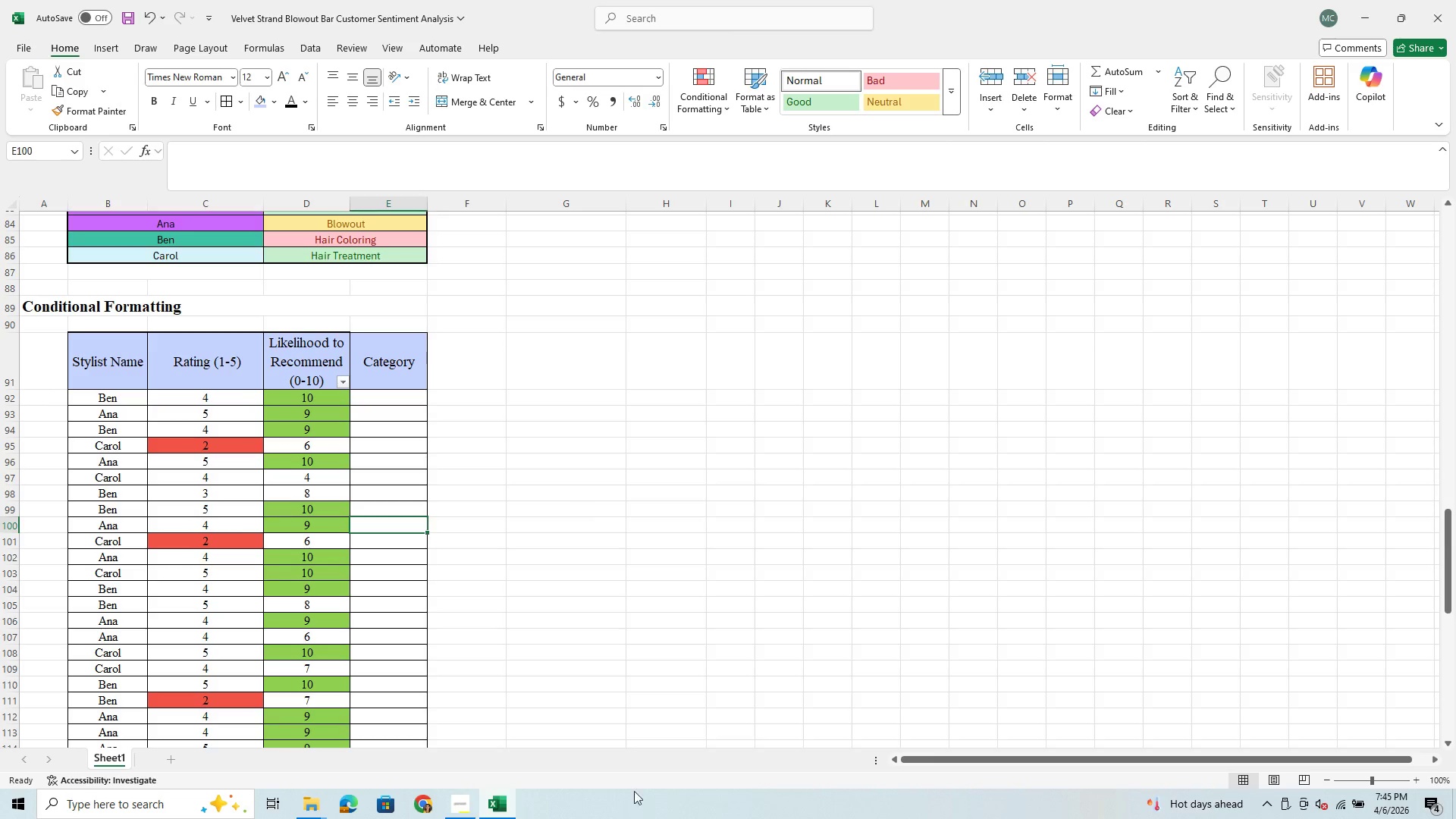 
left_click([376, 397])
 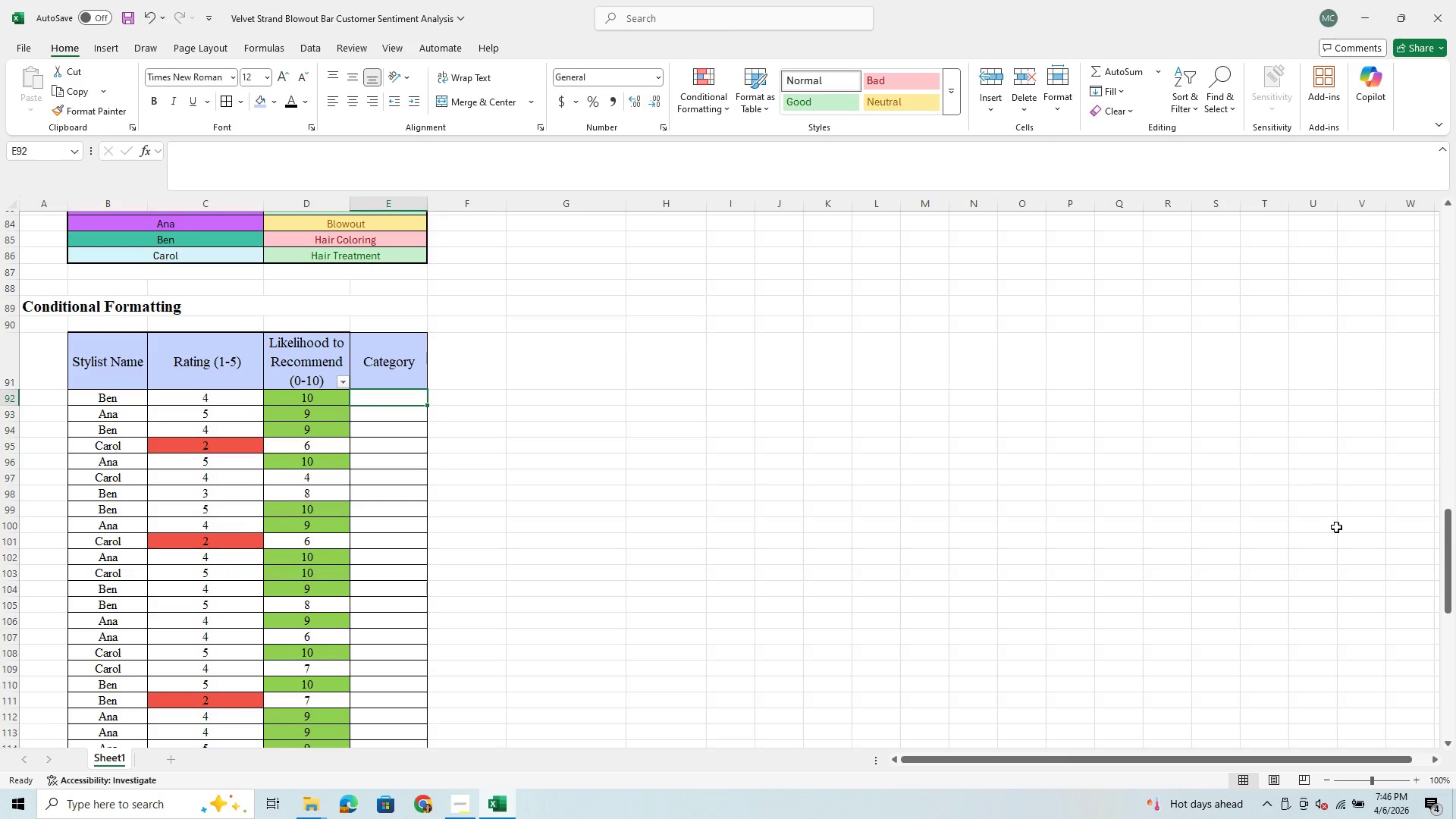 
wait(6.38)
 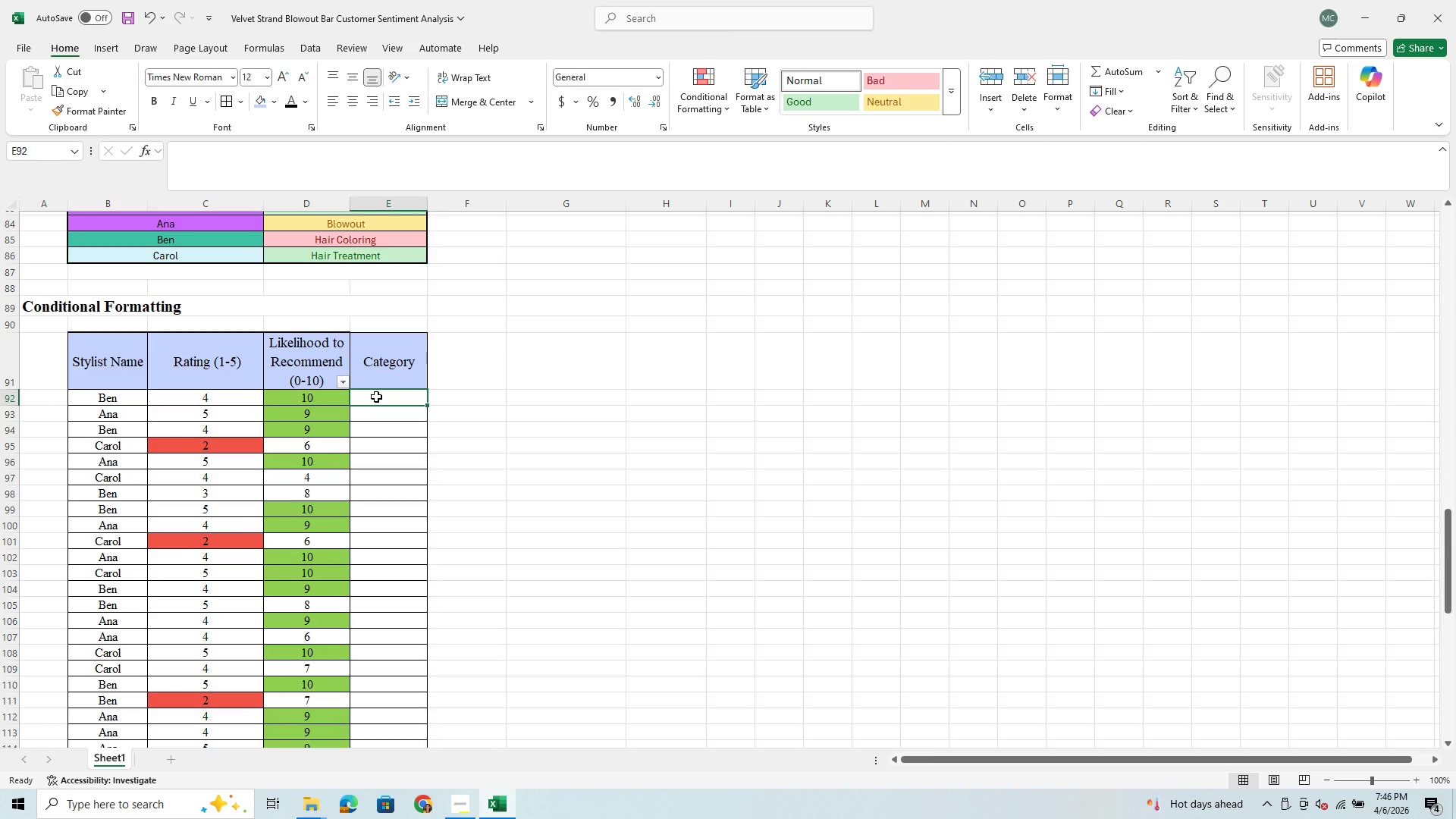 
scroll: coordinate [625, 698], scroll_direction: down, amount: 1.0
 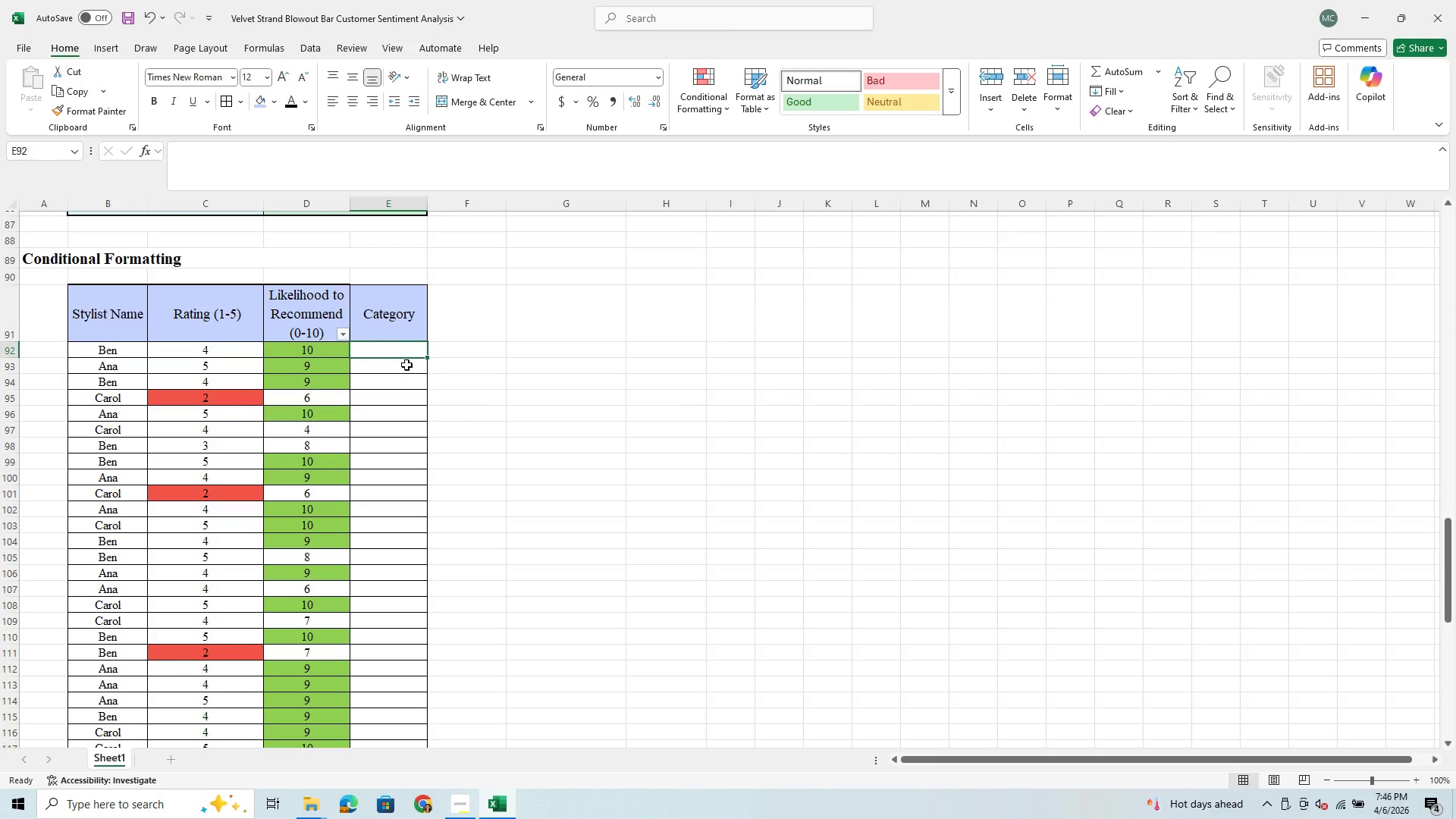 
left_click_drag(start_coordinate=[410, 353], to_coordinate=[400, 701])
 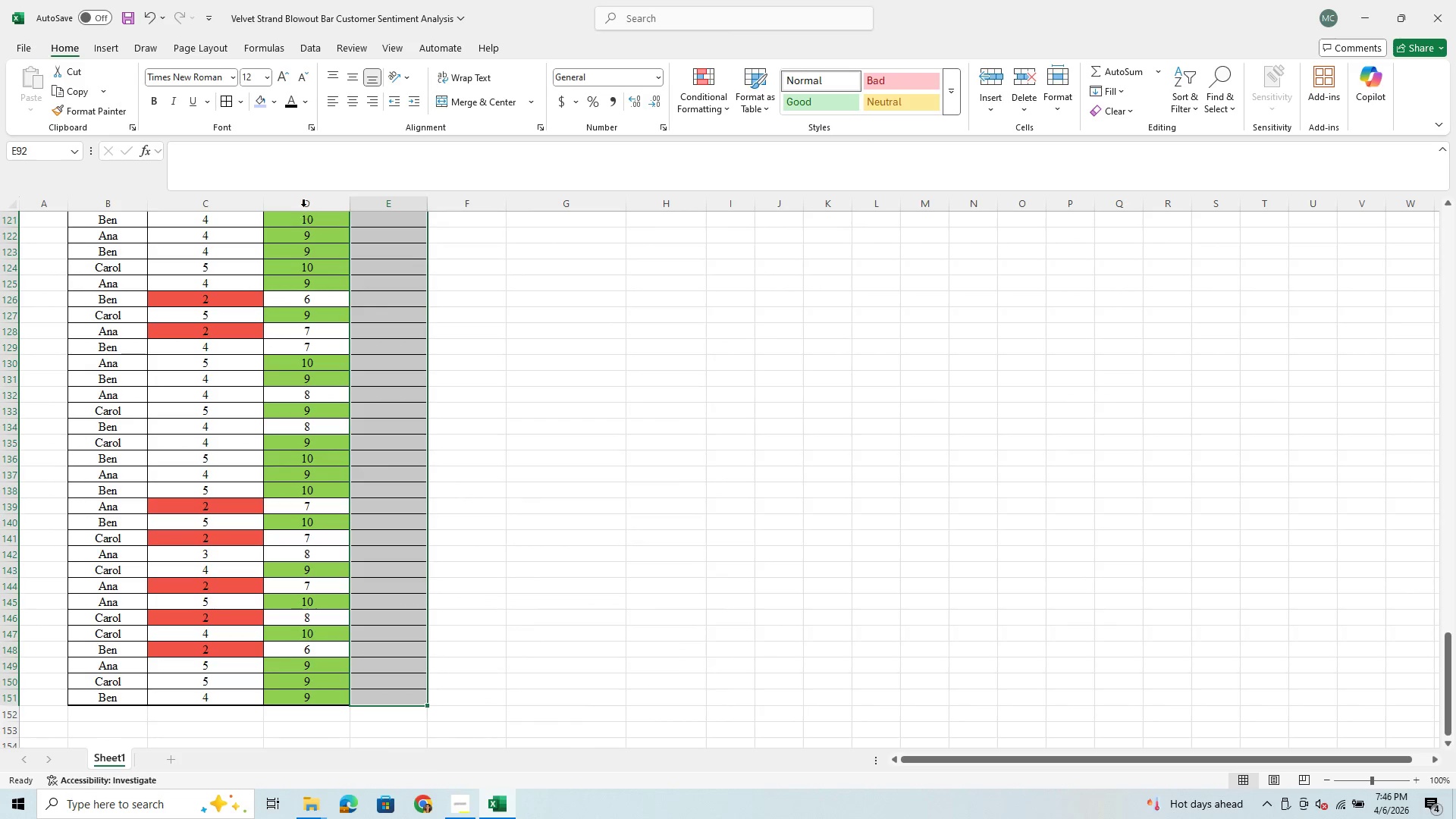 
left_click([287, 177])
 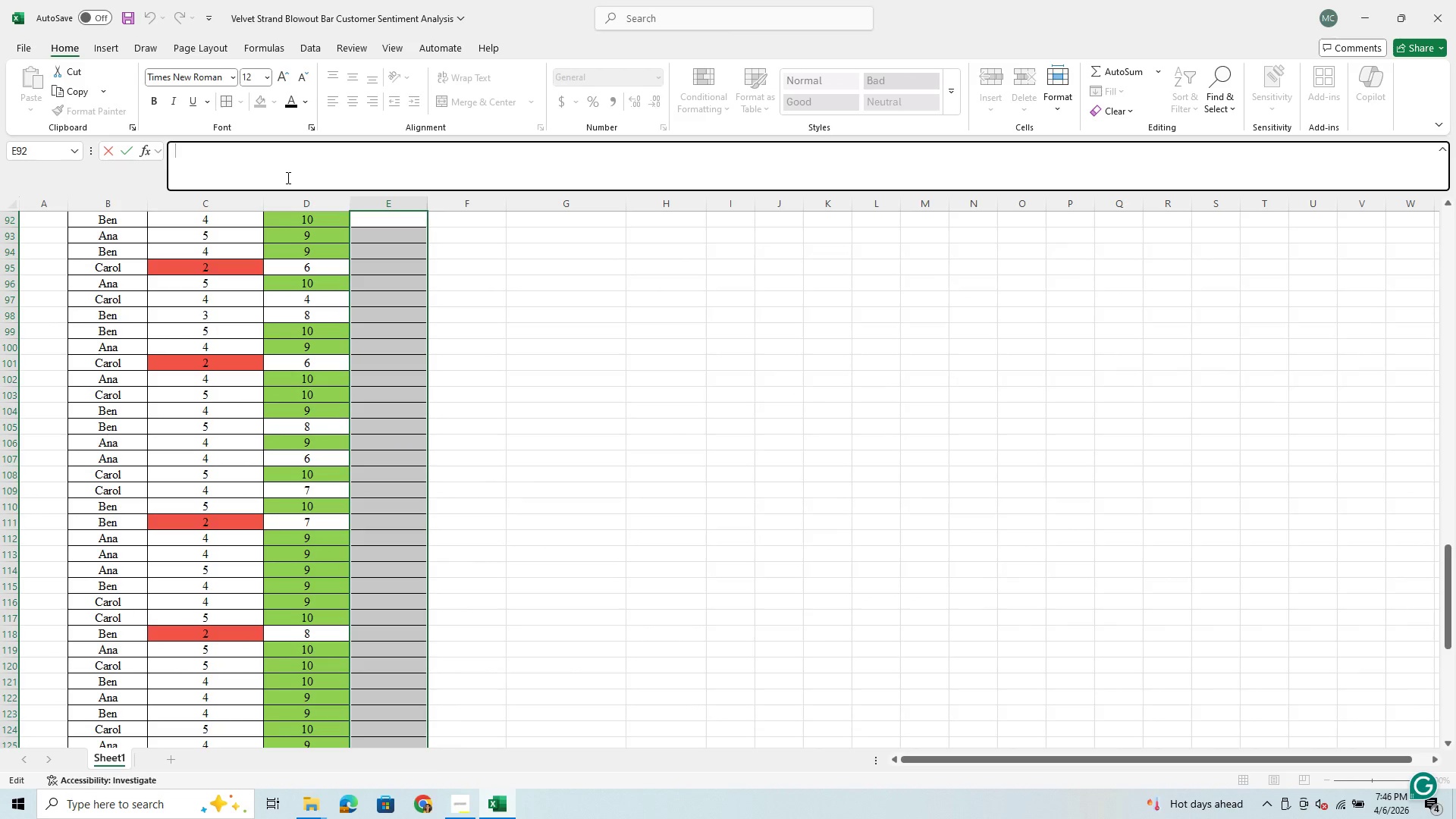 
type(=IF )
key(Backspace)
type(()
 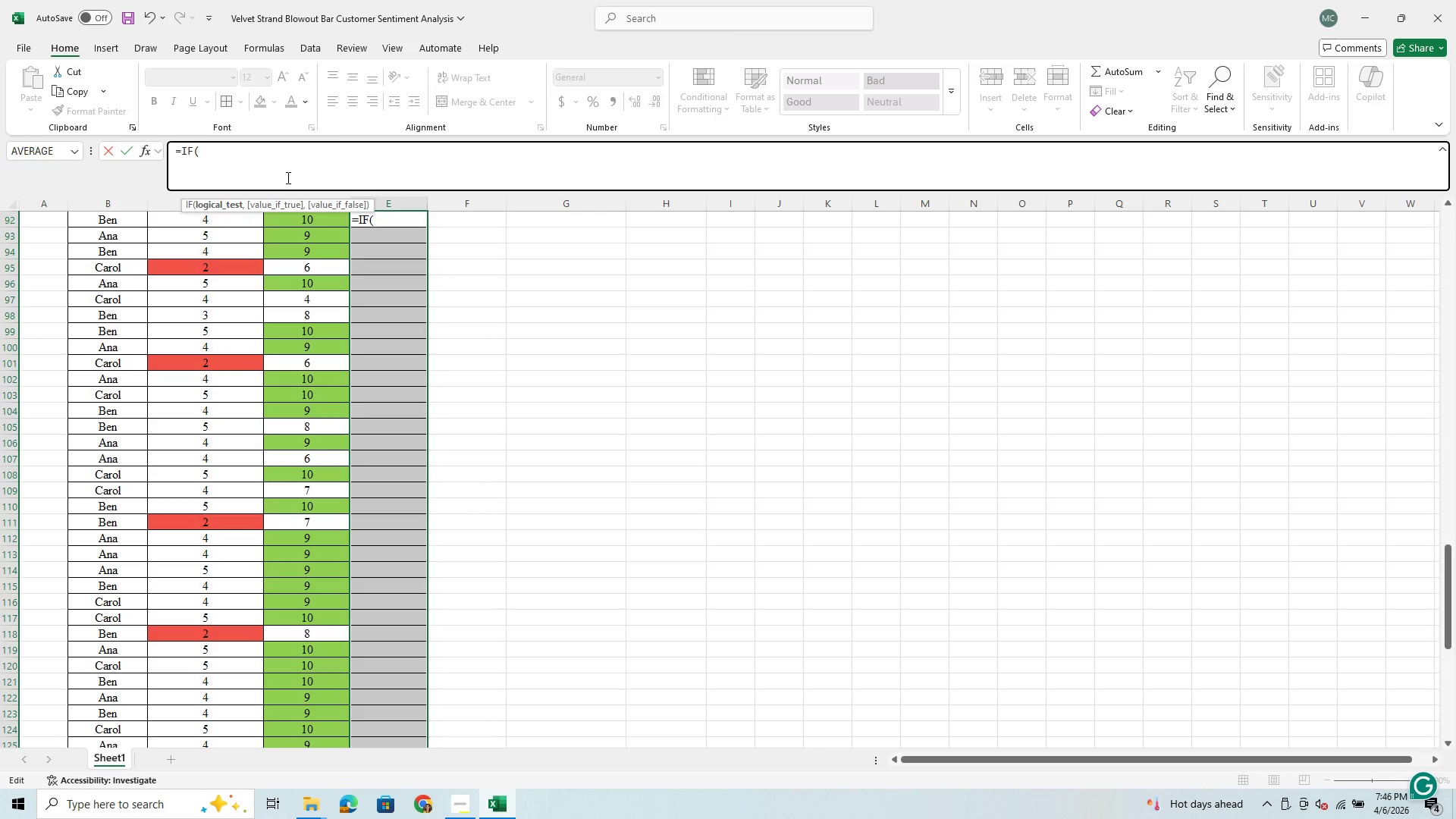 
scroll: coordinate [360, 349], scroll_direction: up, amount: 1.0
 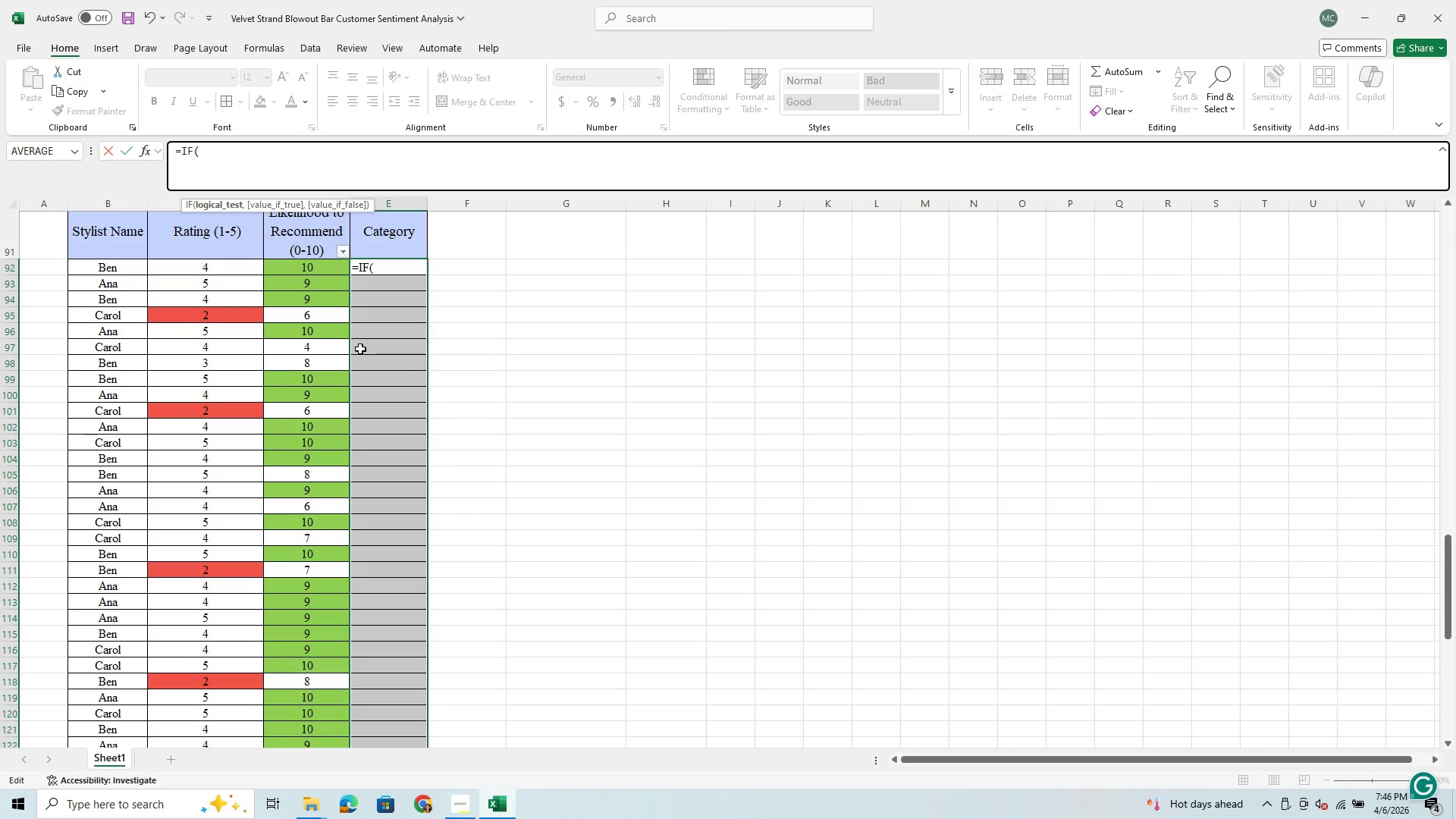 
key(D)
 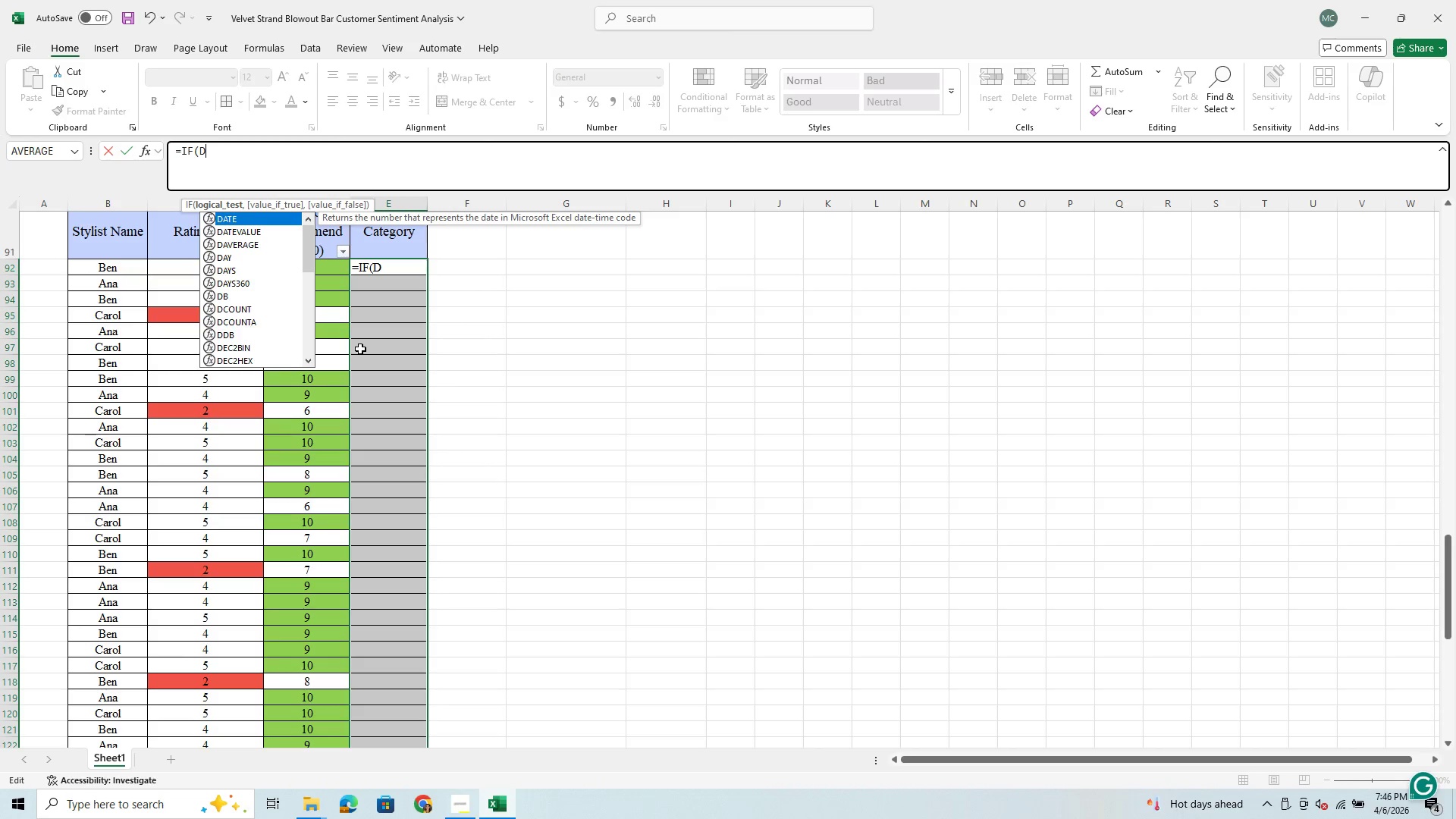 
wait(5.09)
 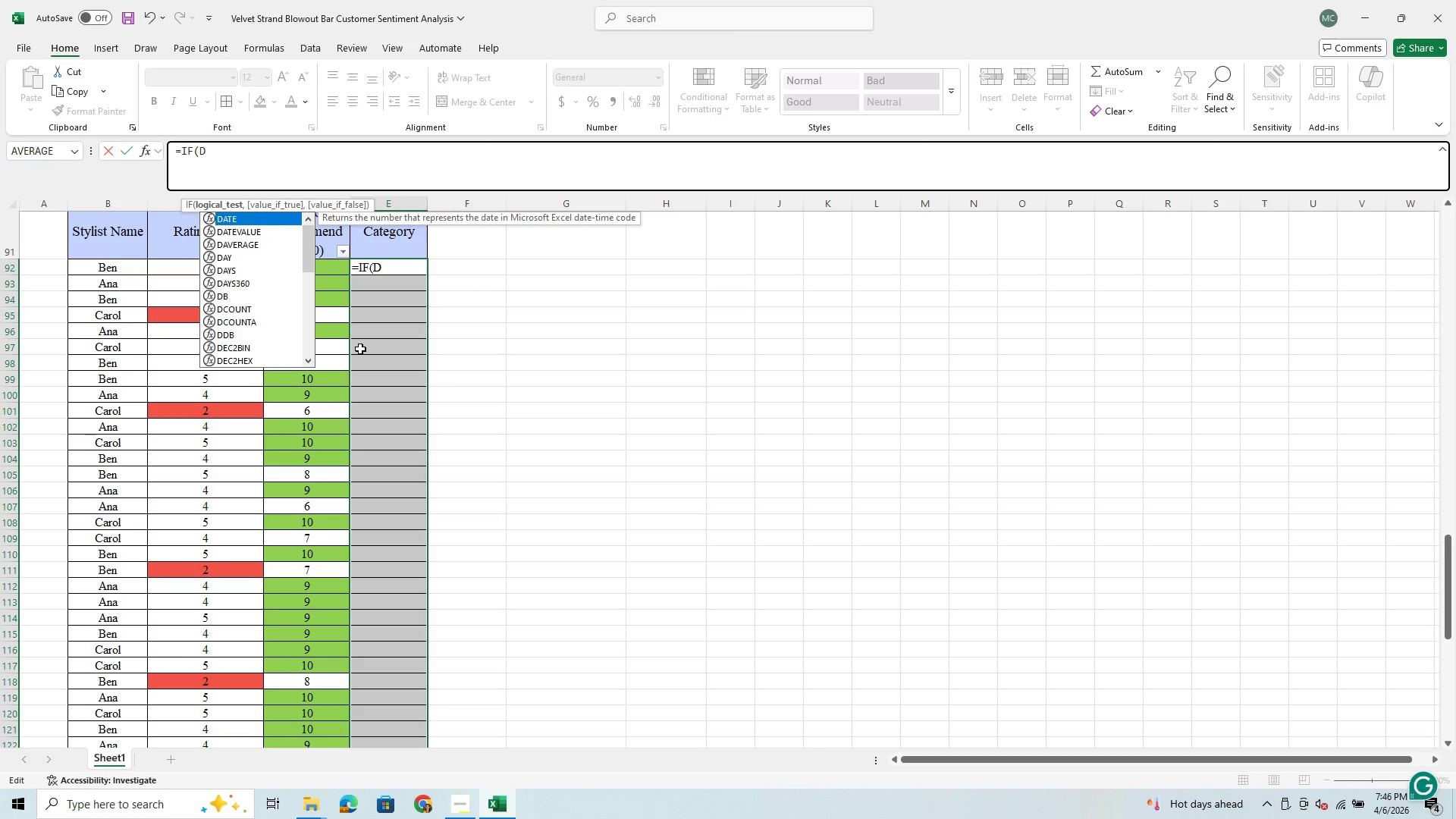 
type(92)
 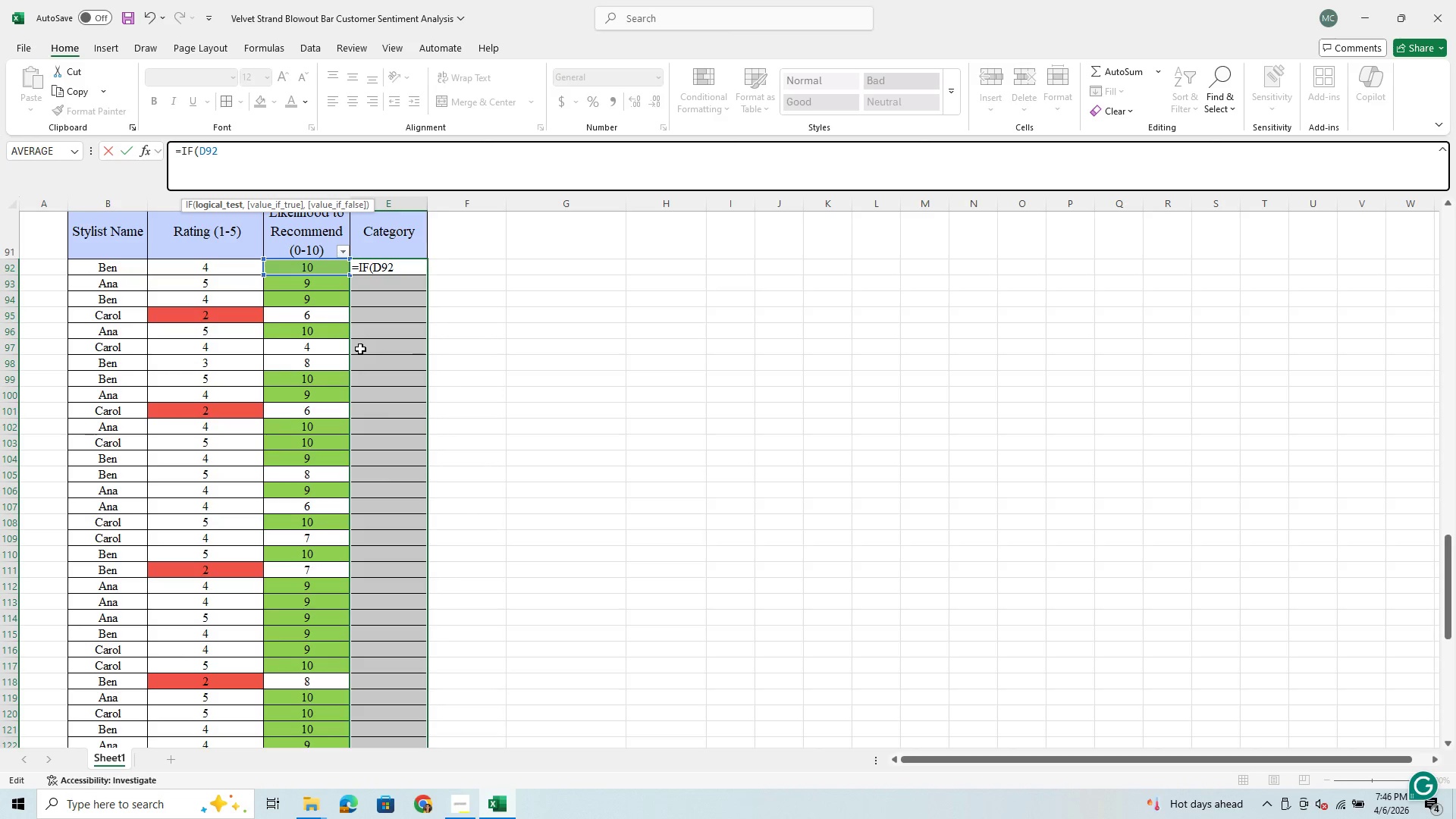 
key(Shift+ShiftRight)
 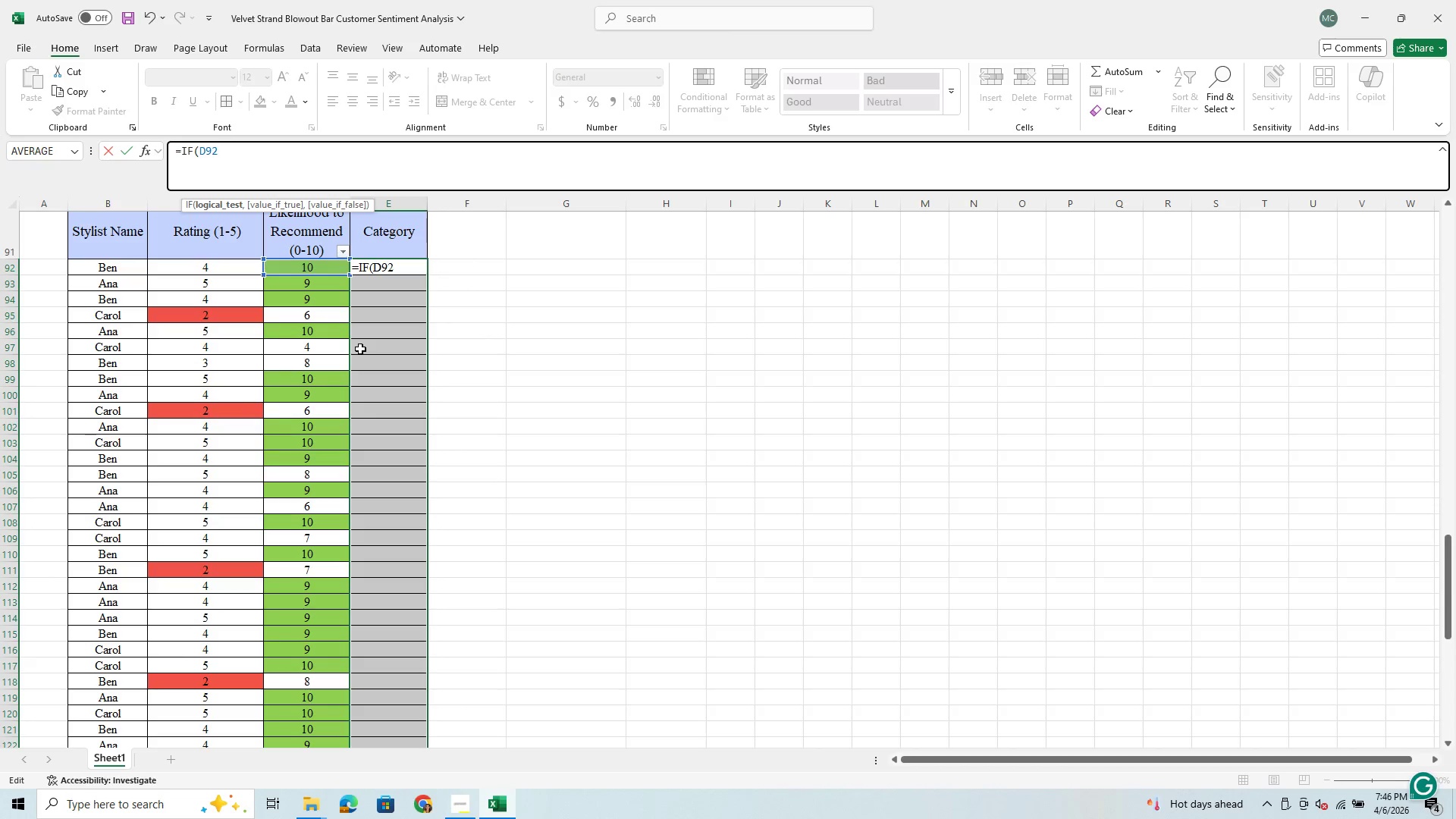 
key(Shift+Semicolon)
 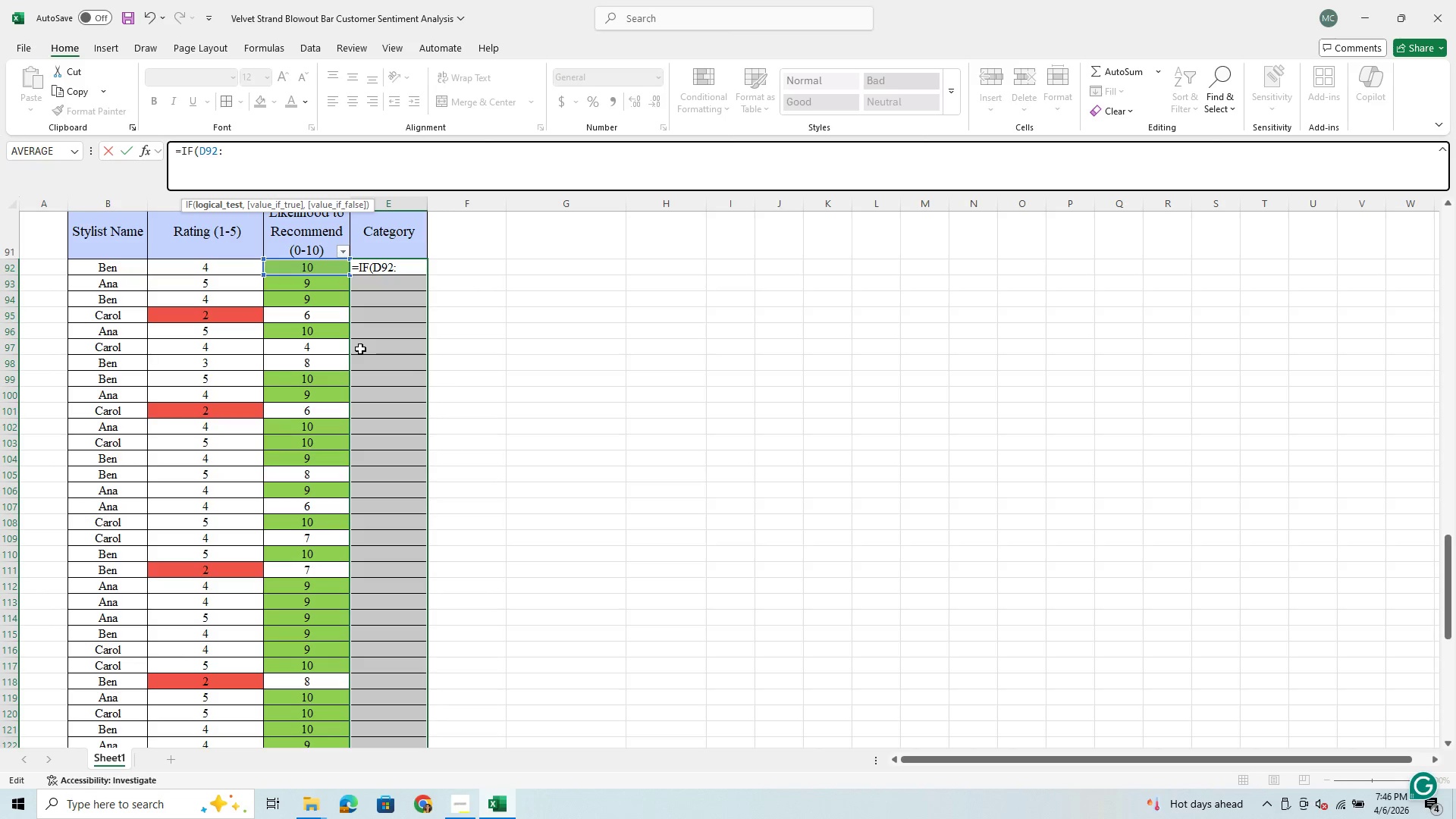 
key(D)
 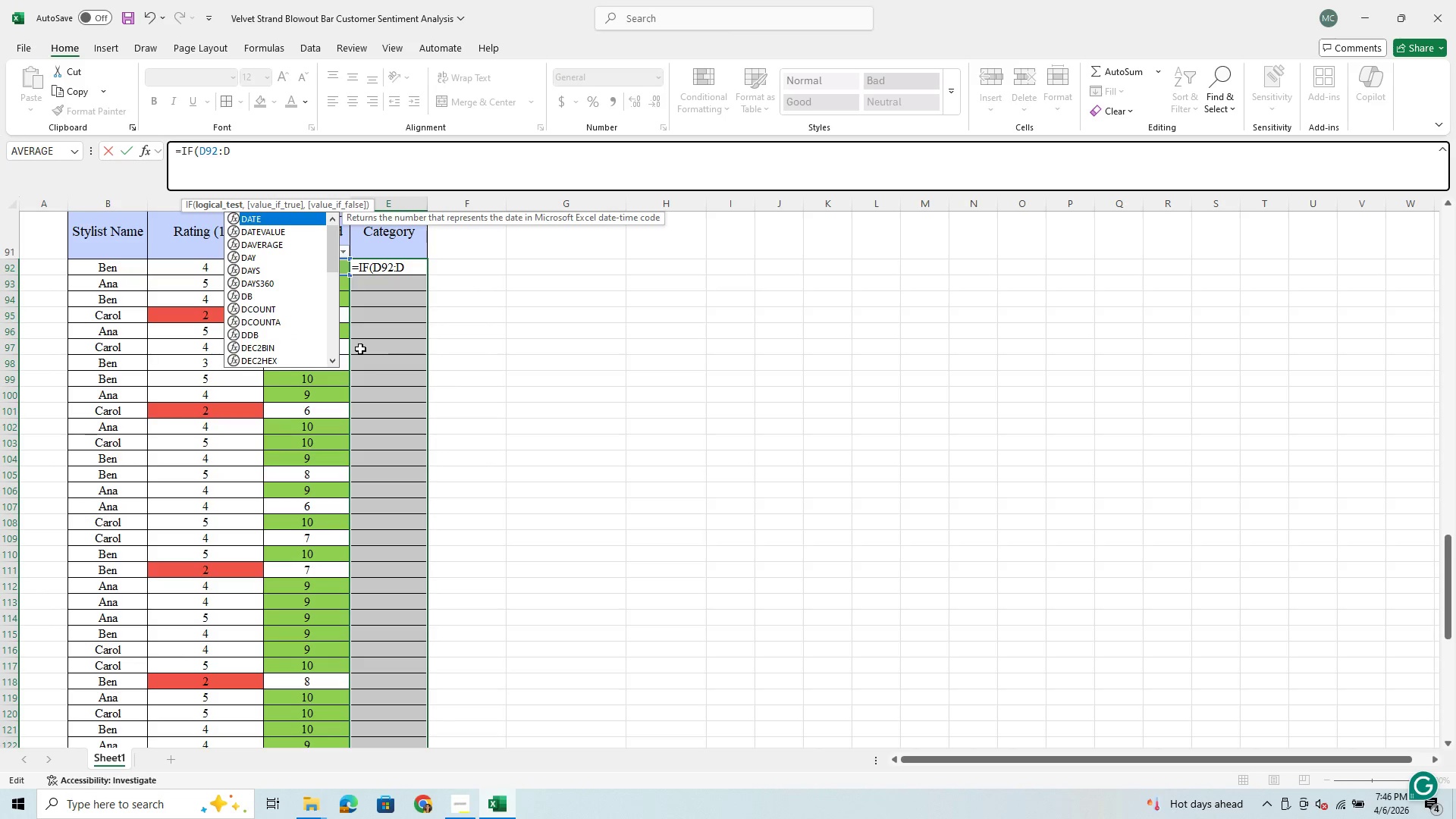 
scroll: coordinate [371, 399], scroll_direction: down, amount: 13.0
 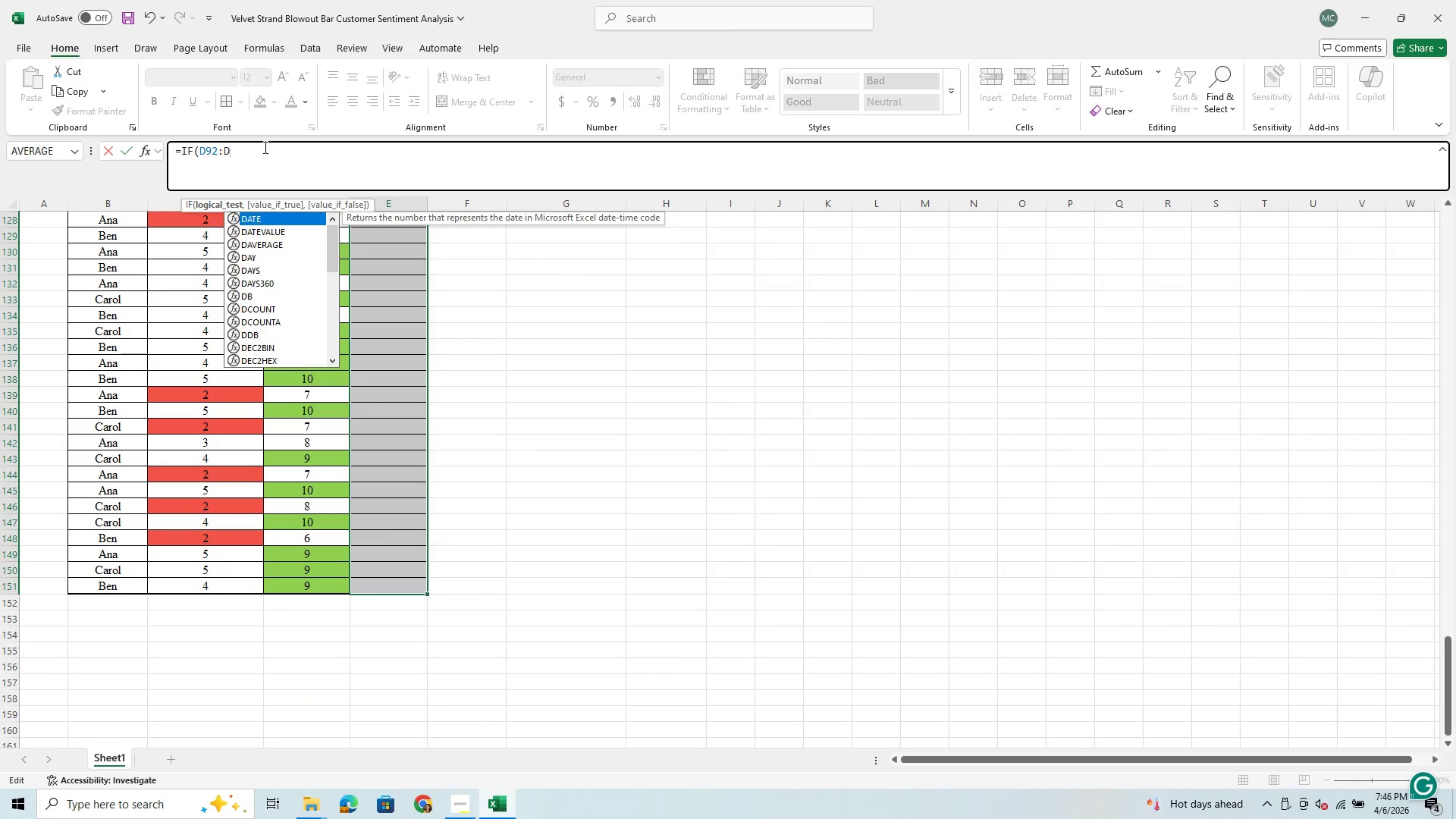 
type(151)
 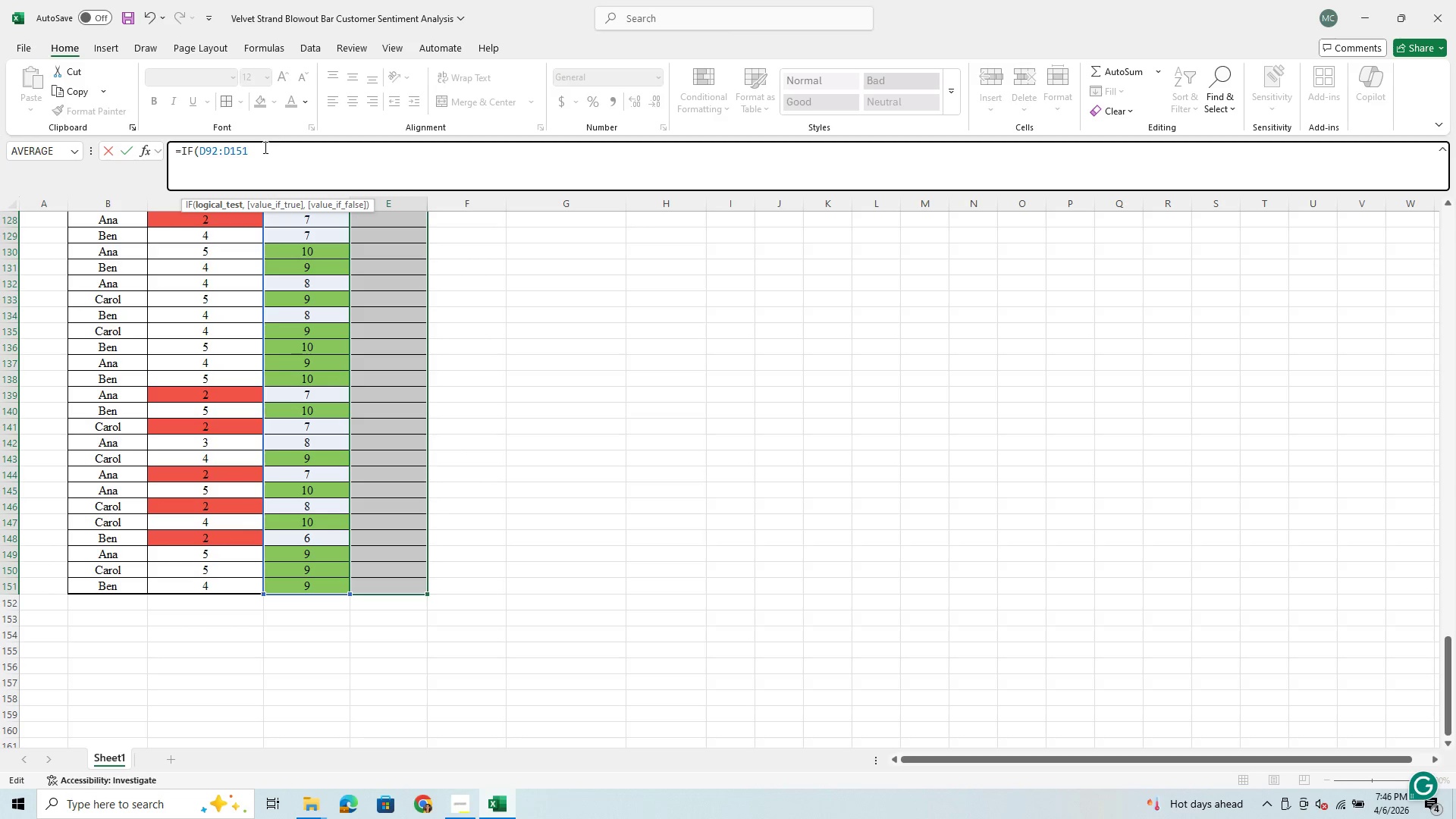 
scroll: coordinate [264, 147], scroll_direction: up, amount: 2.0
 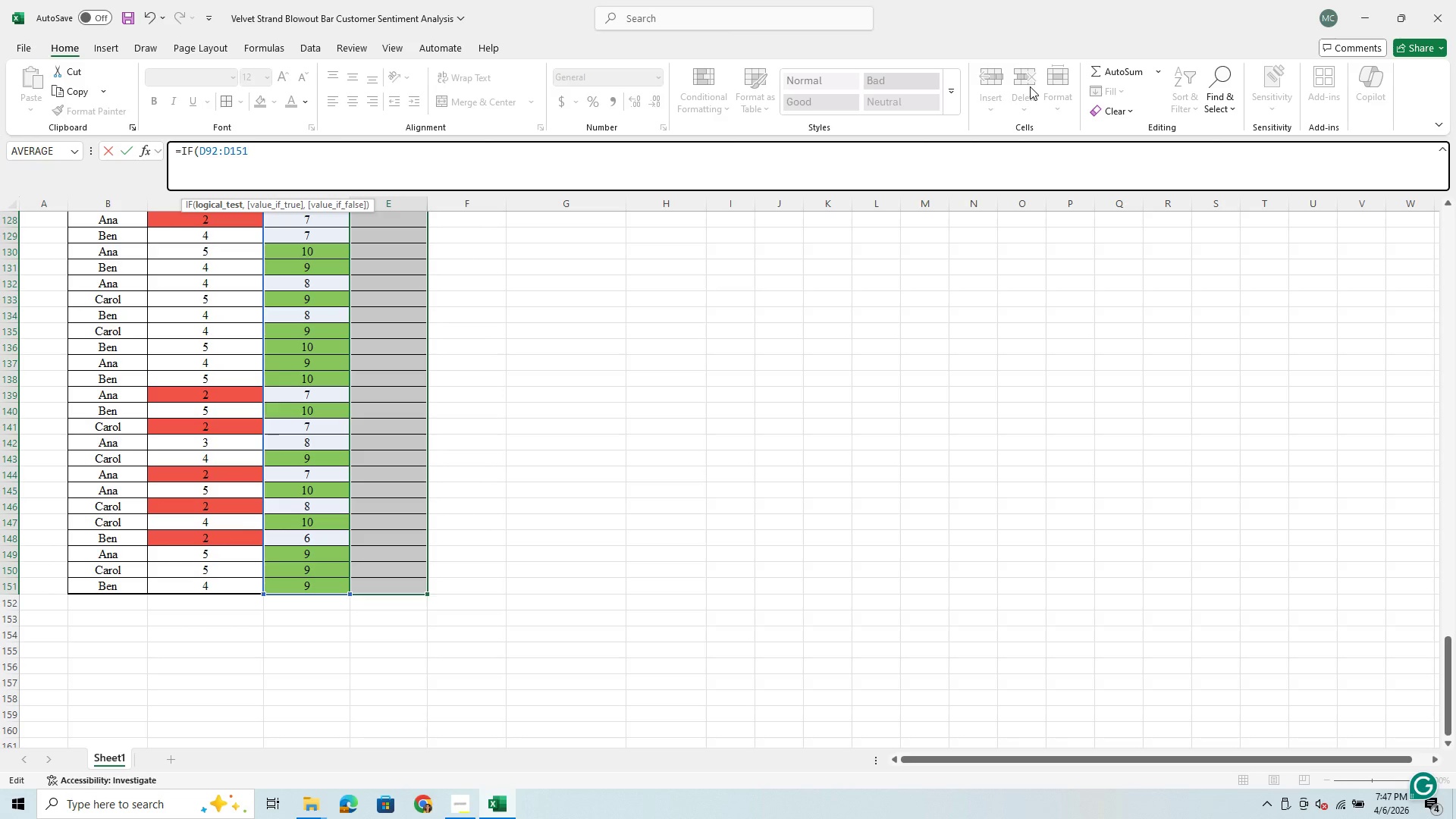 
wait(13.44)
 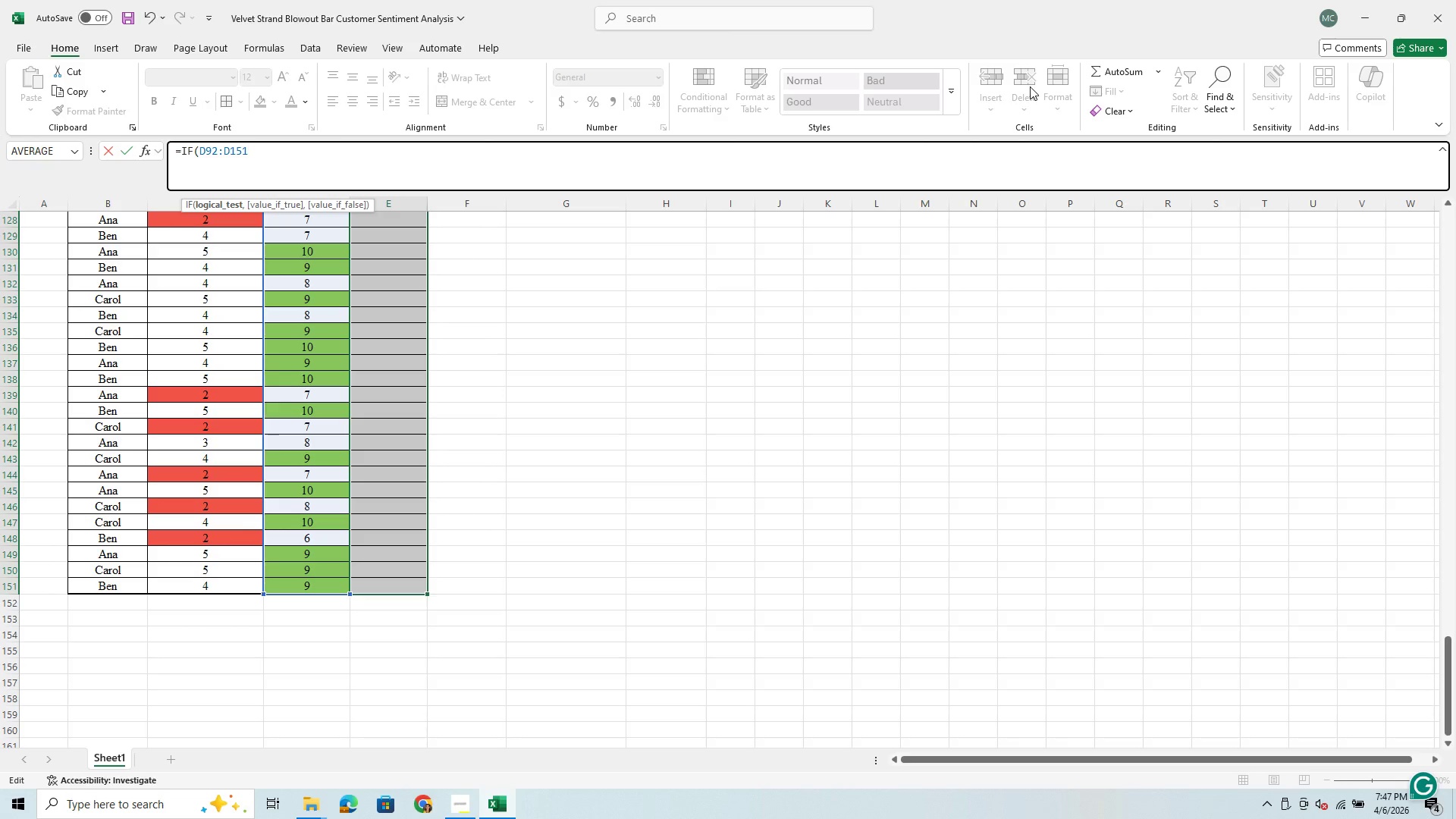 
key(Period)
 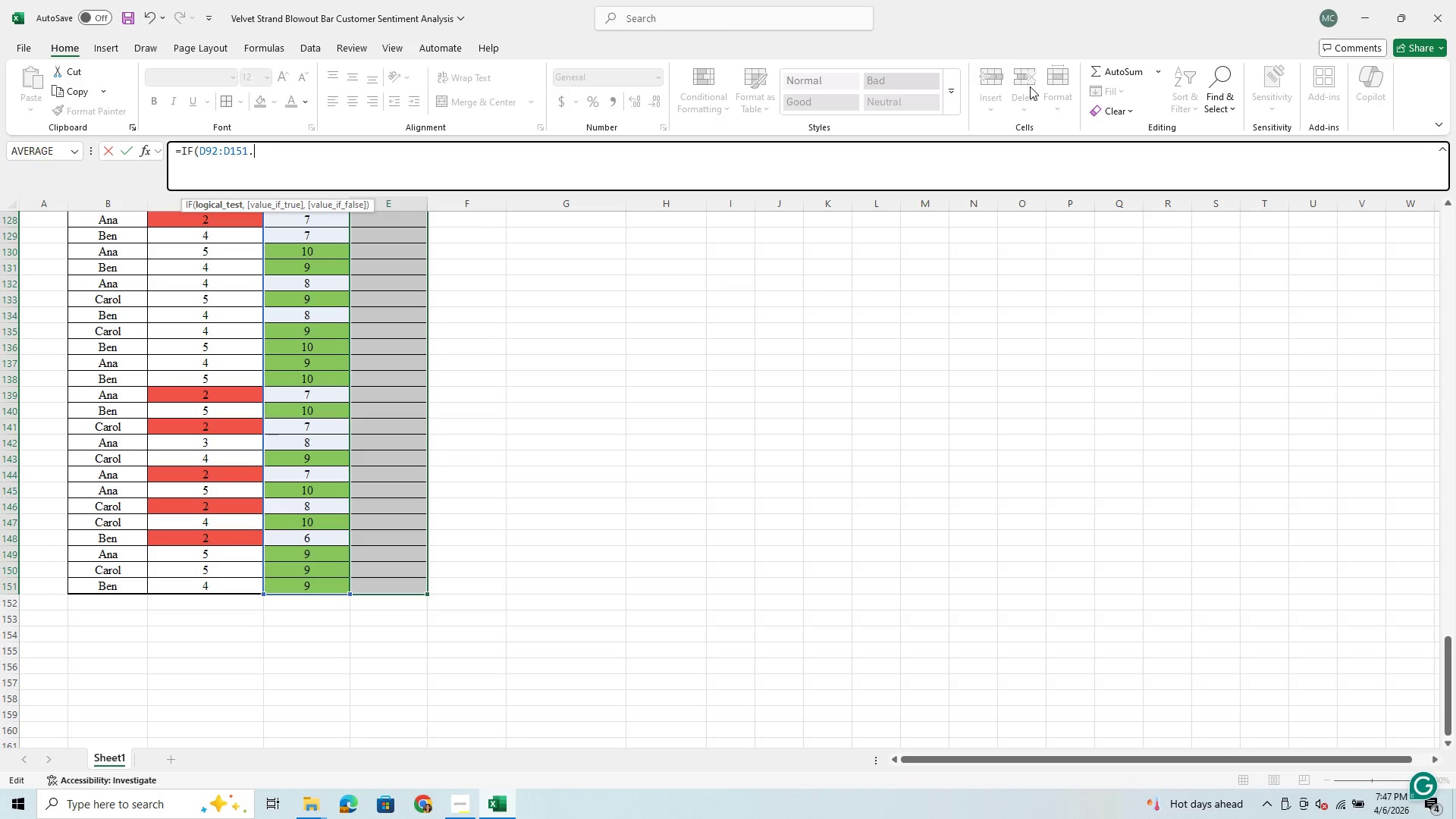 
key(Backspace)
 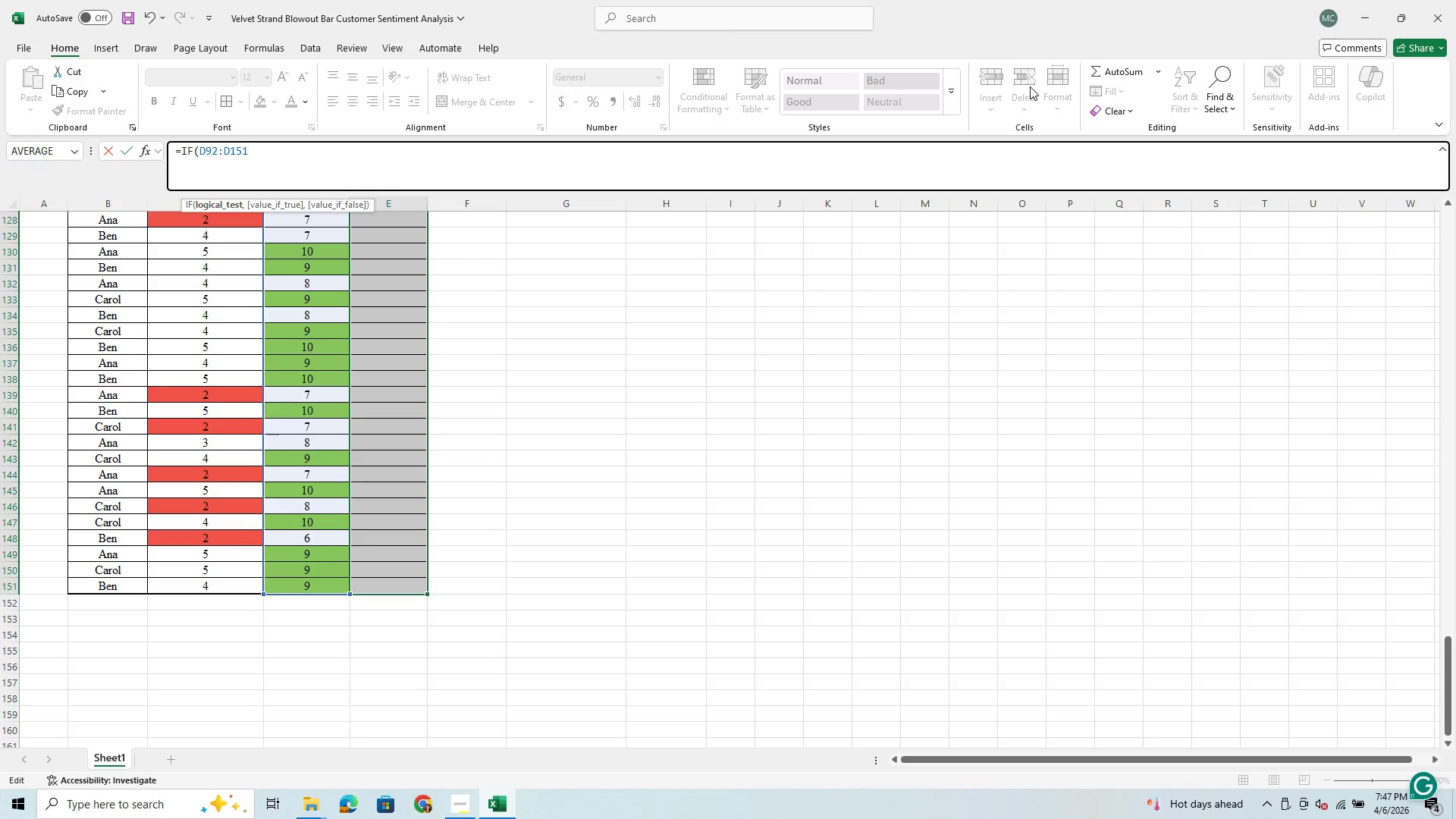 
key(Shift+Period)
 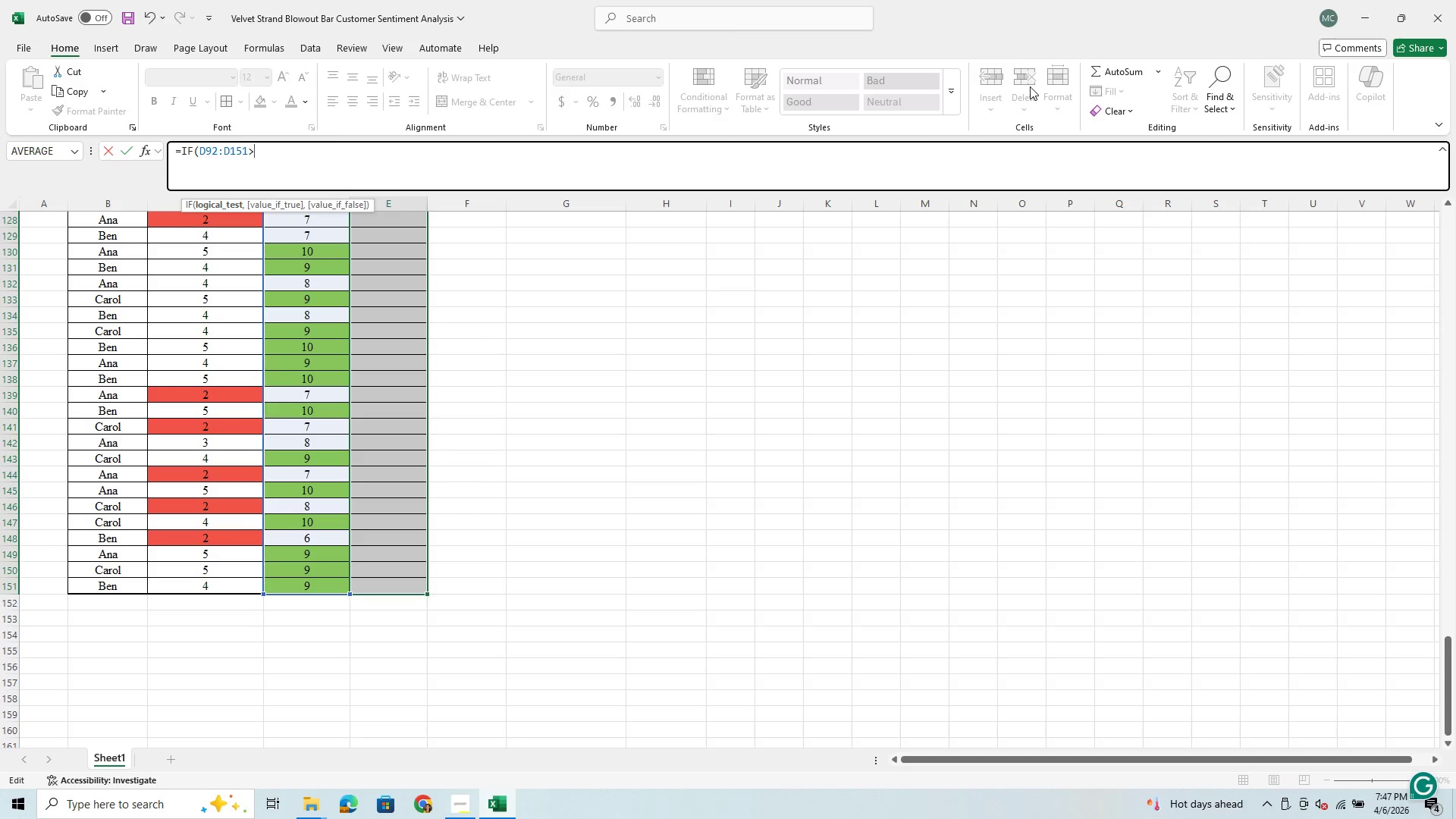 
key(8)
 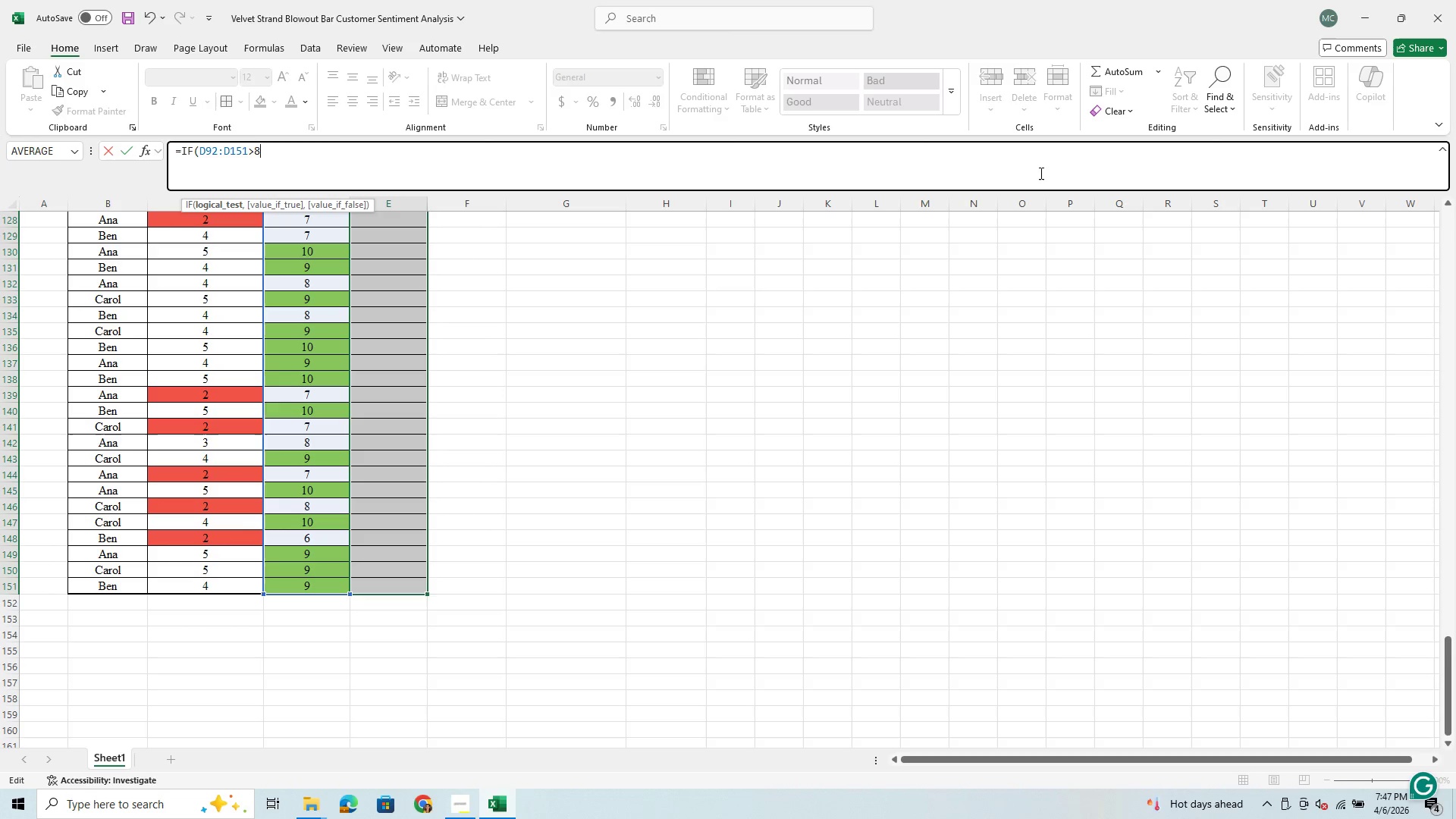 
key(Comma)
 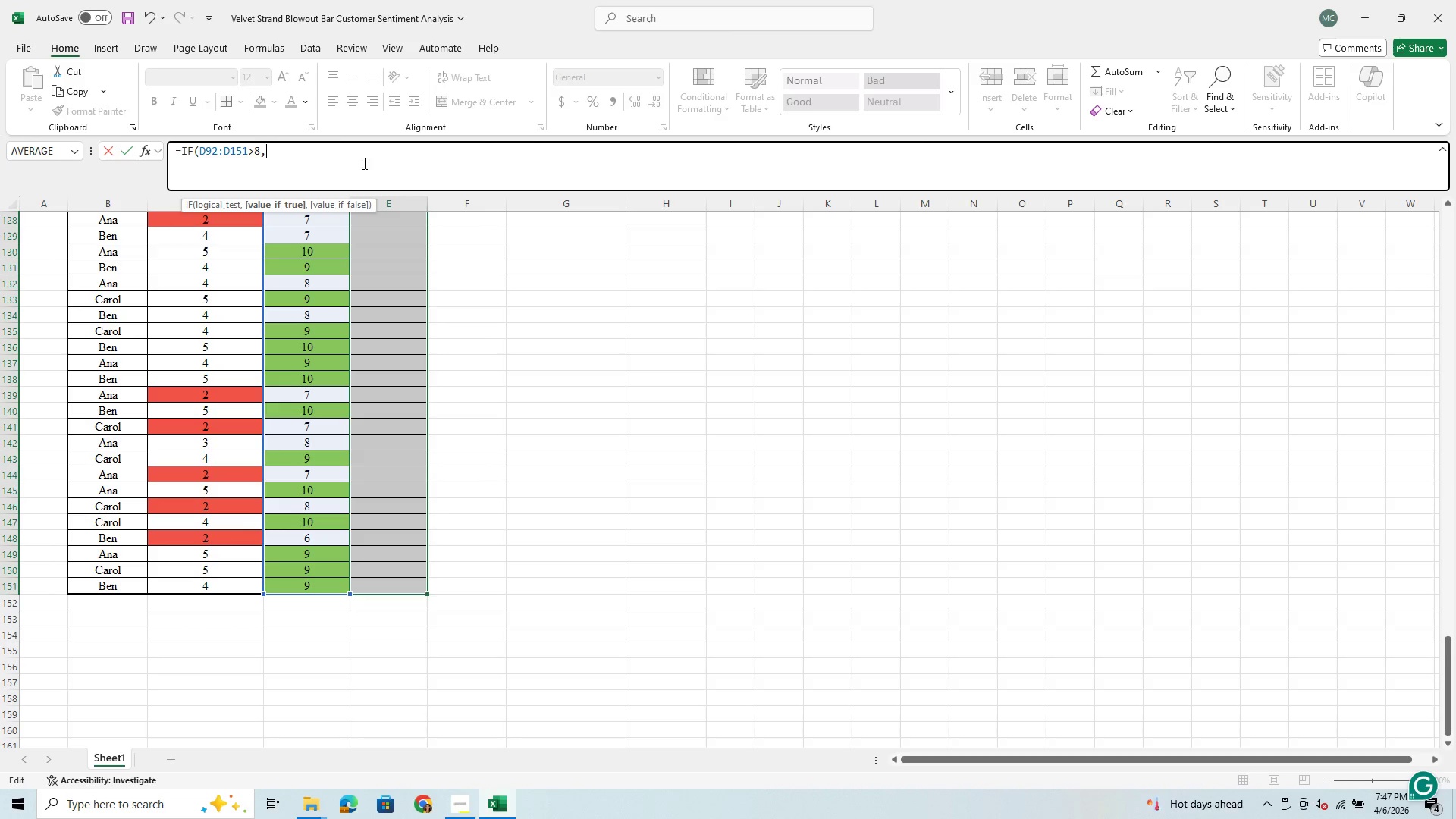 
wait(5.38)
 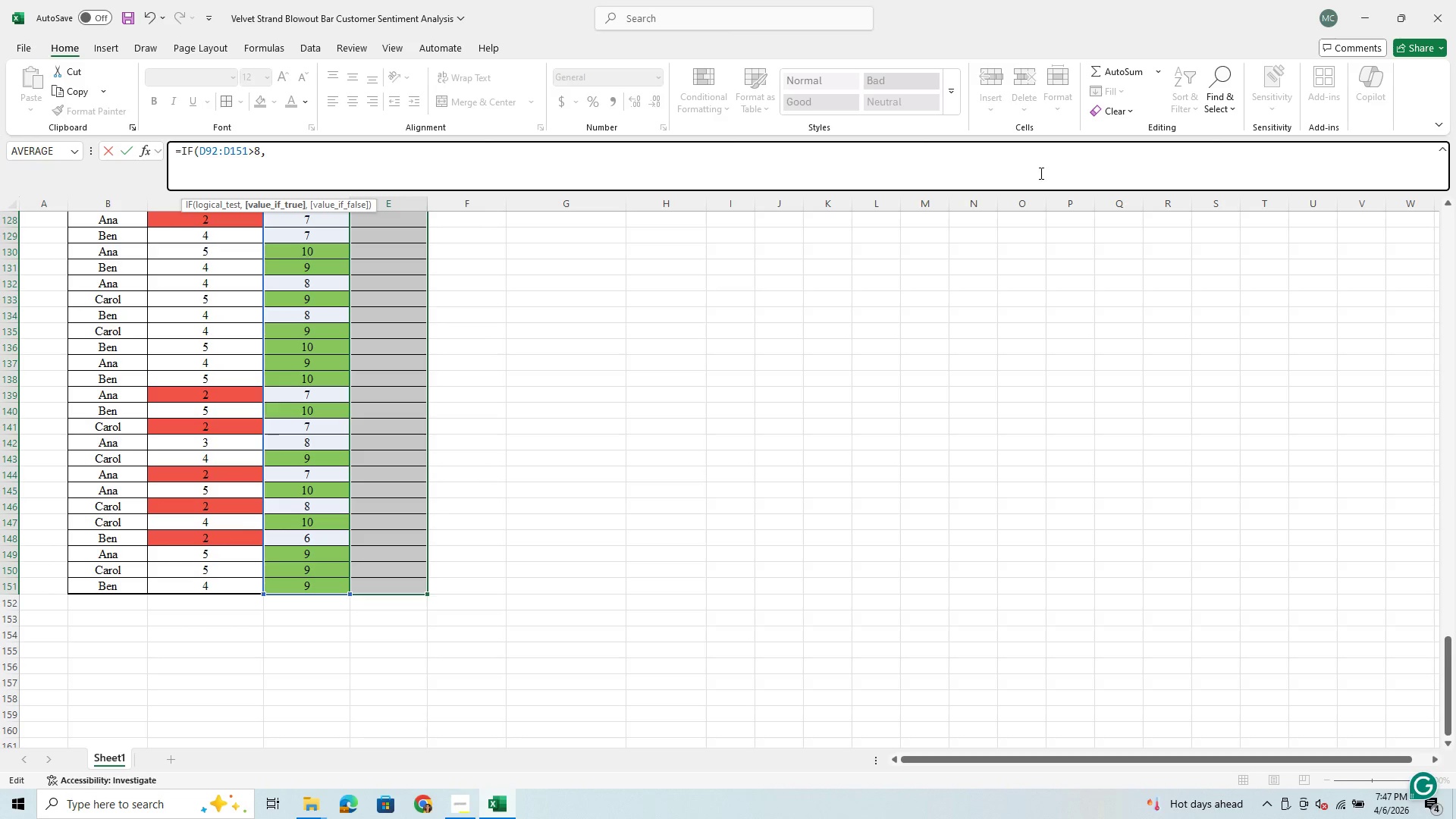 
type( "PR)
key(Backspace)
type(o)
key(Backspace)
type(romoter")
 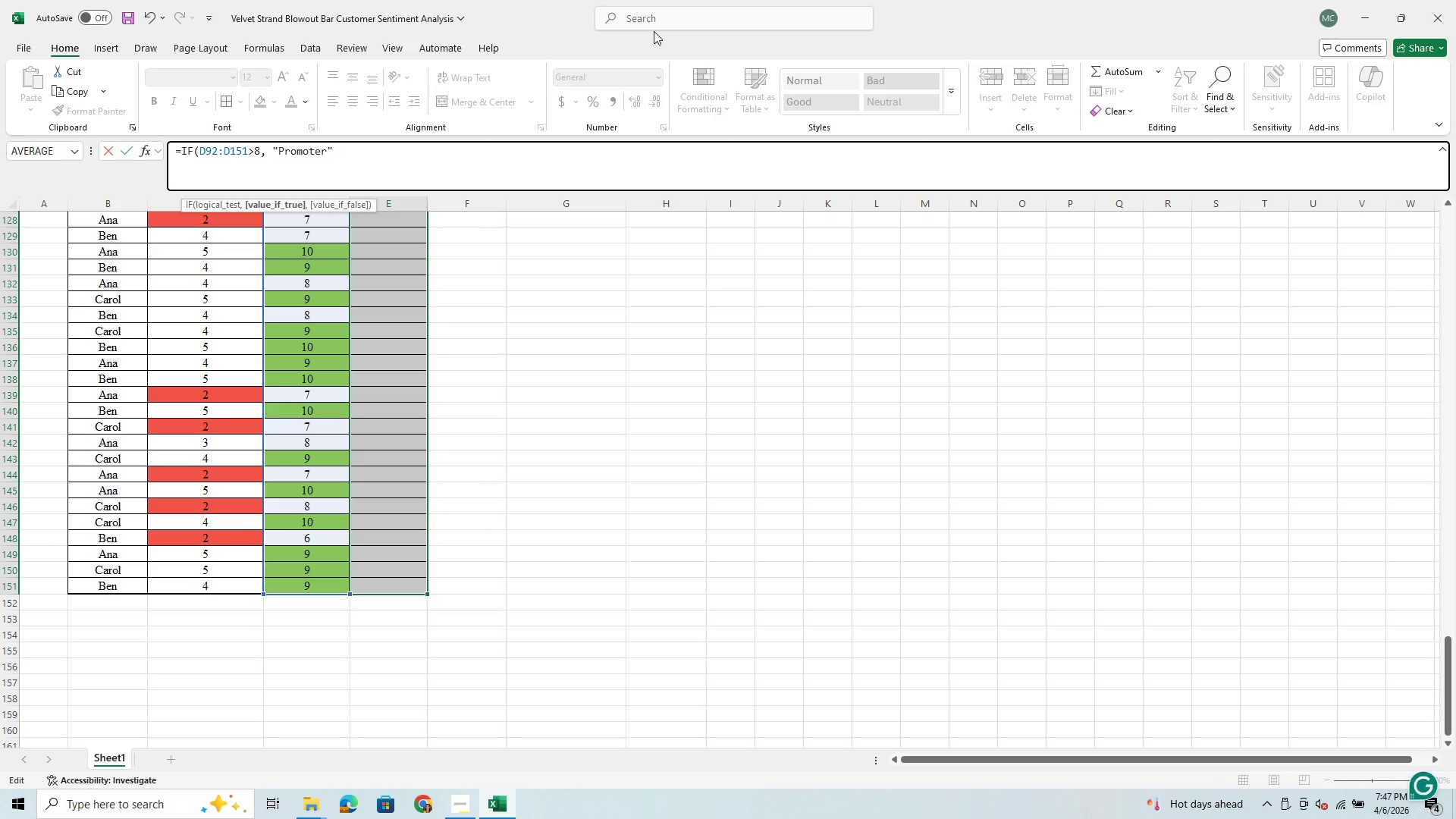 
type(, IF)
 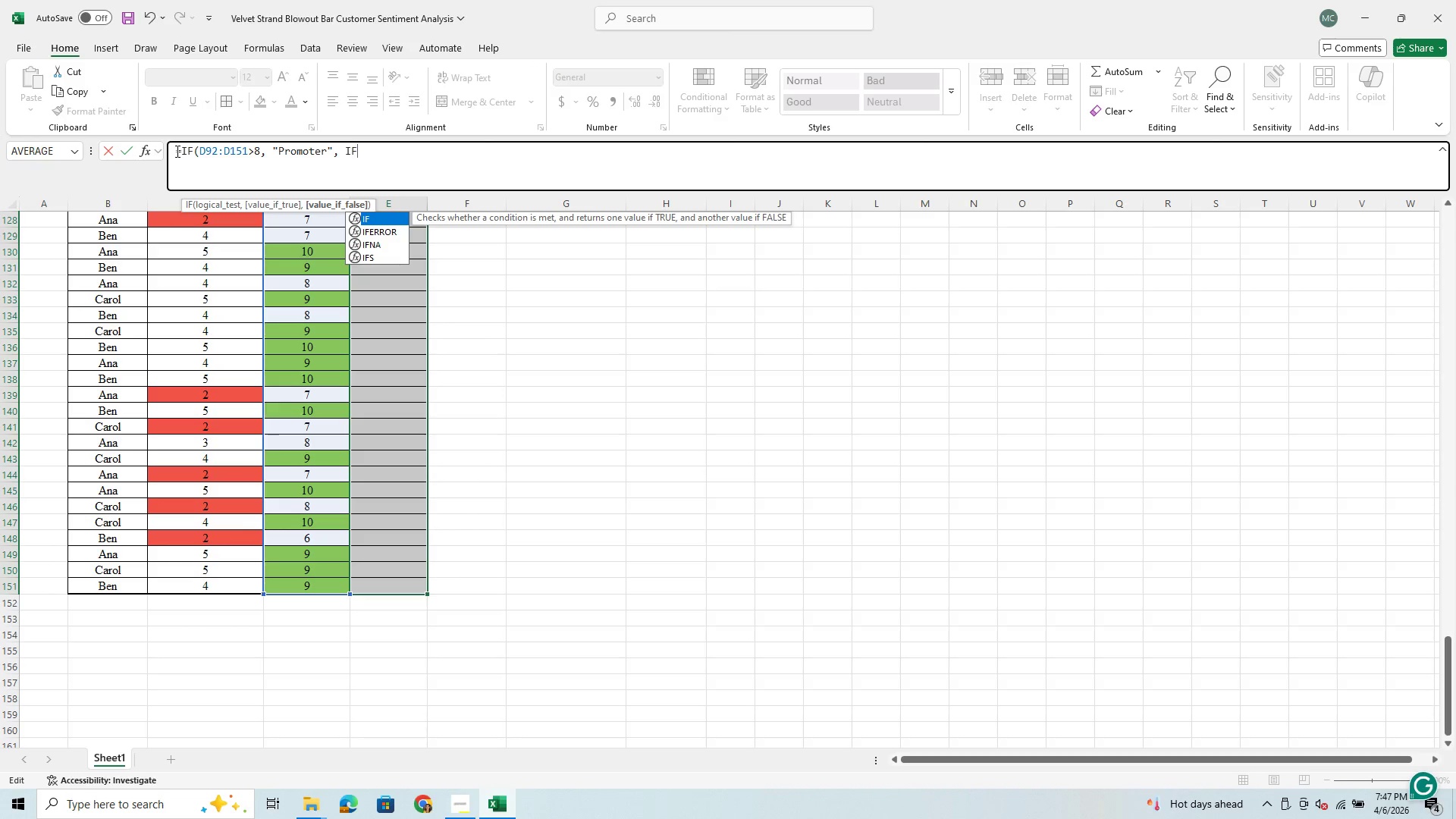 
left_click_drag(start_coordinate=[184, 154], to_coordinate=[260, 152])
 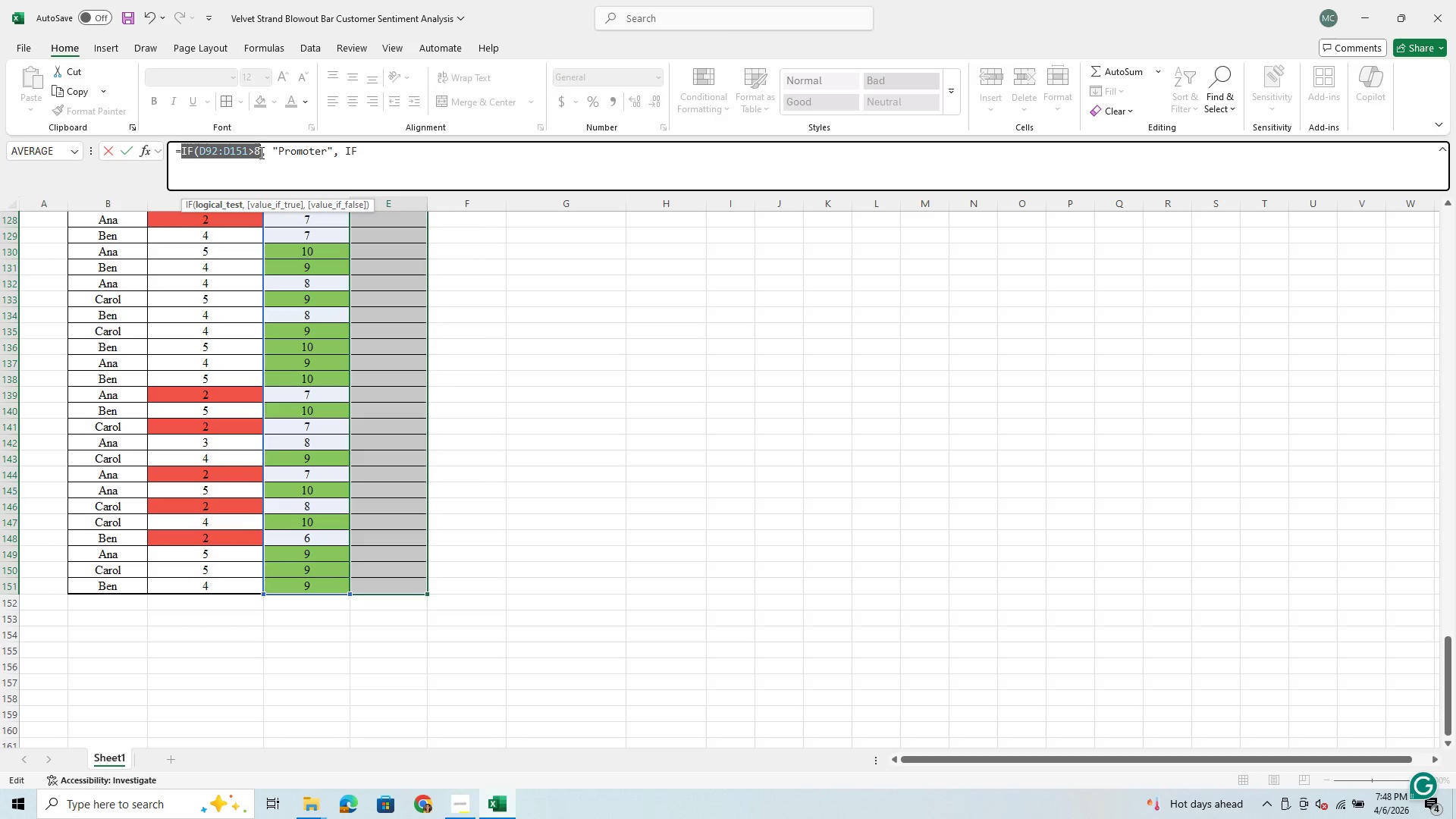 
key(Control+C)
 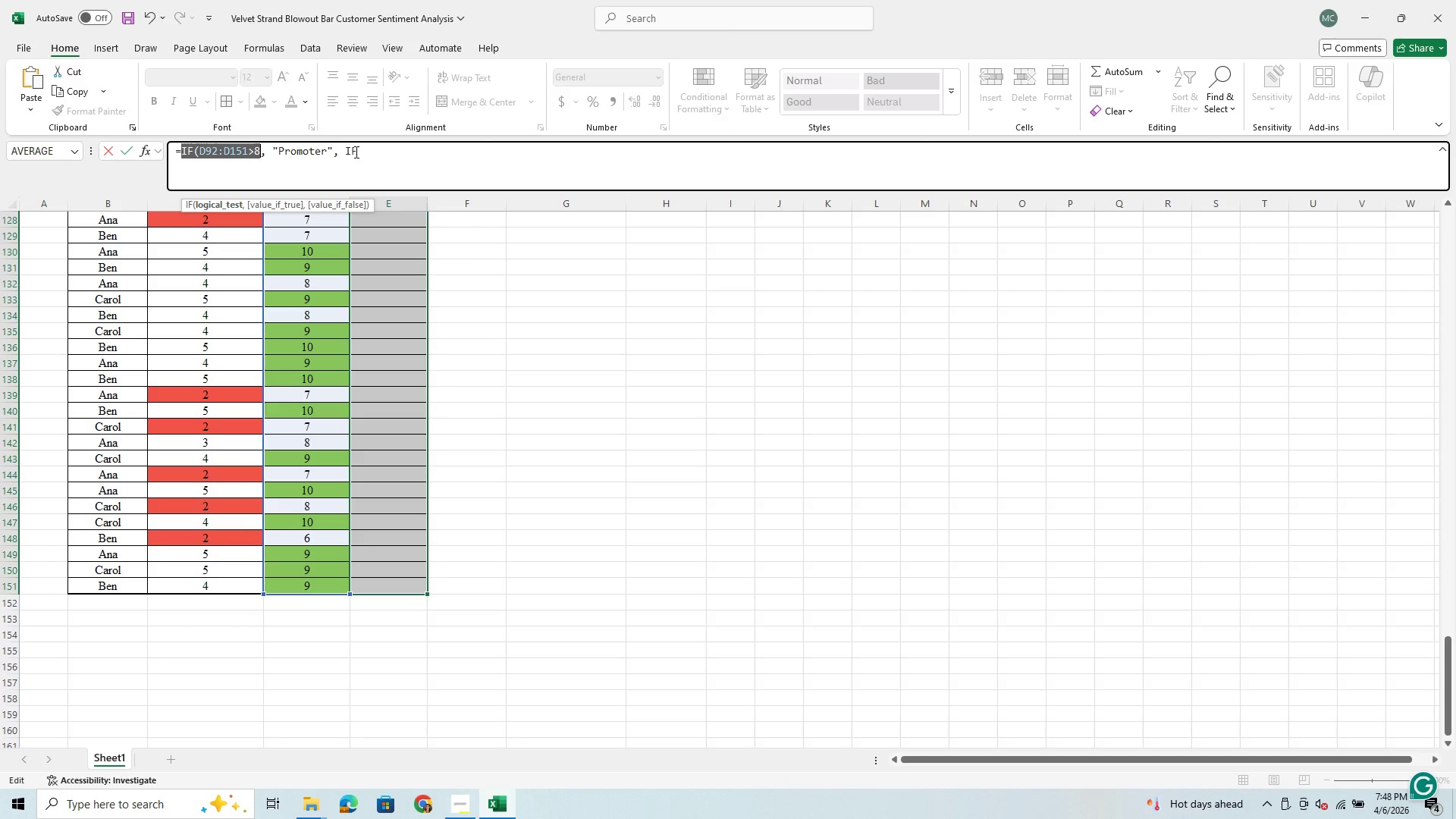 
left_click([355, 152])
 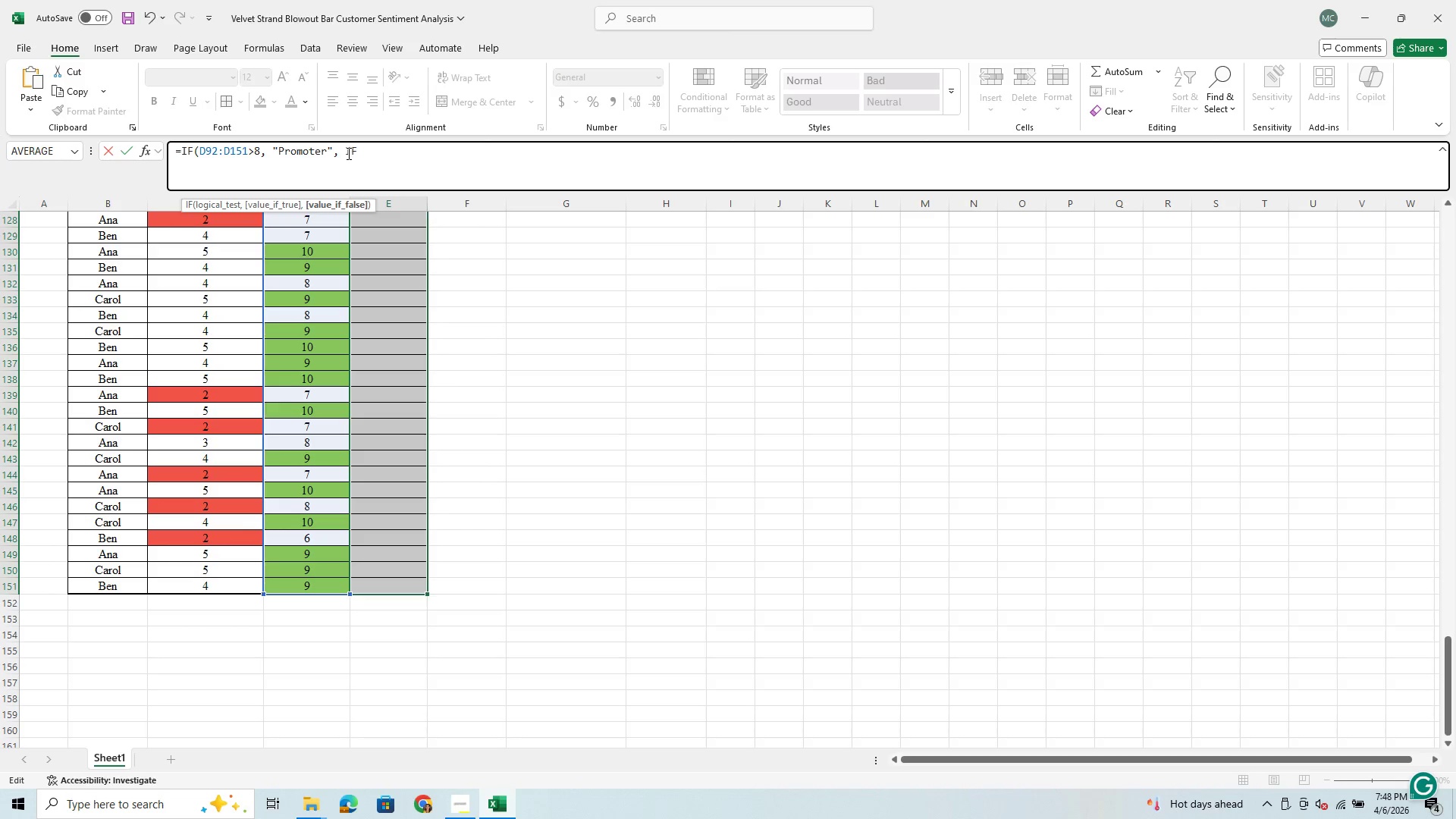 
left_click_drag(start_coordinate=[347, 155], to_coordinate=[357, 155])
 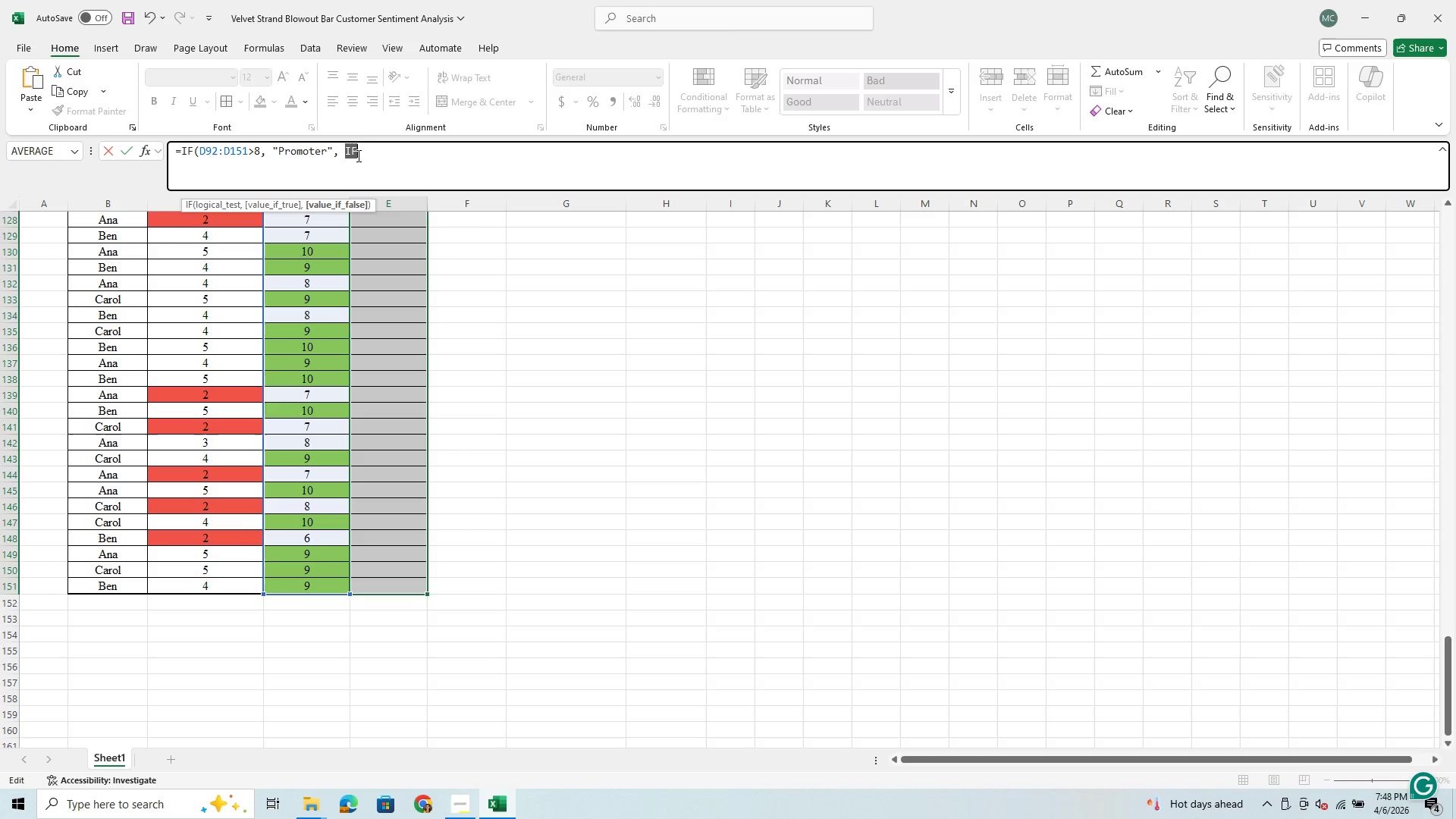 
key(Control+V)
 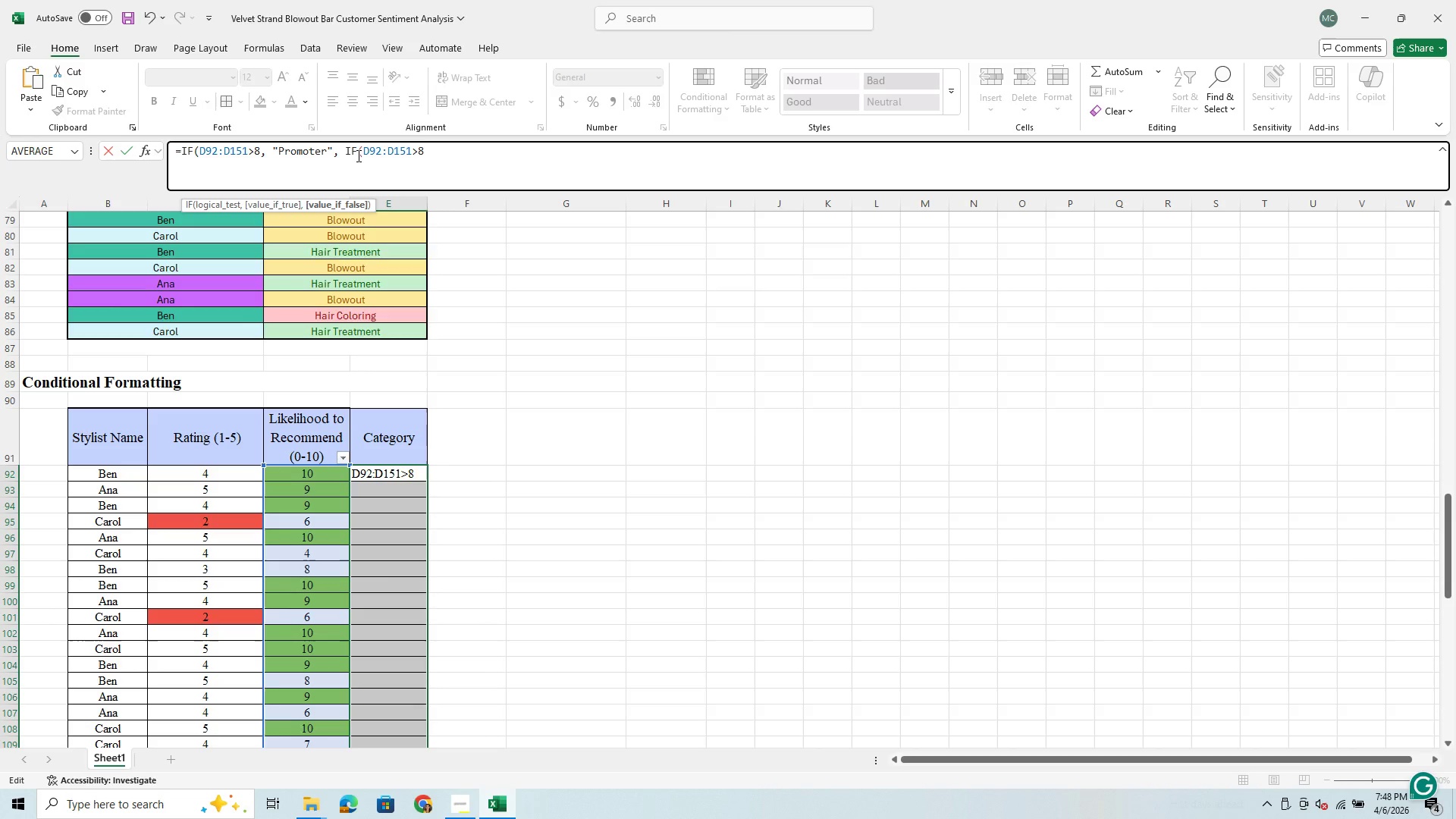 
key(Control+V)
 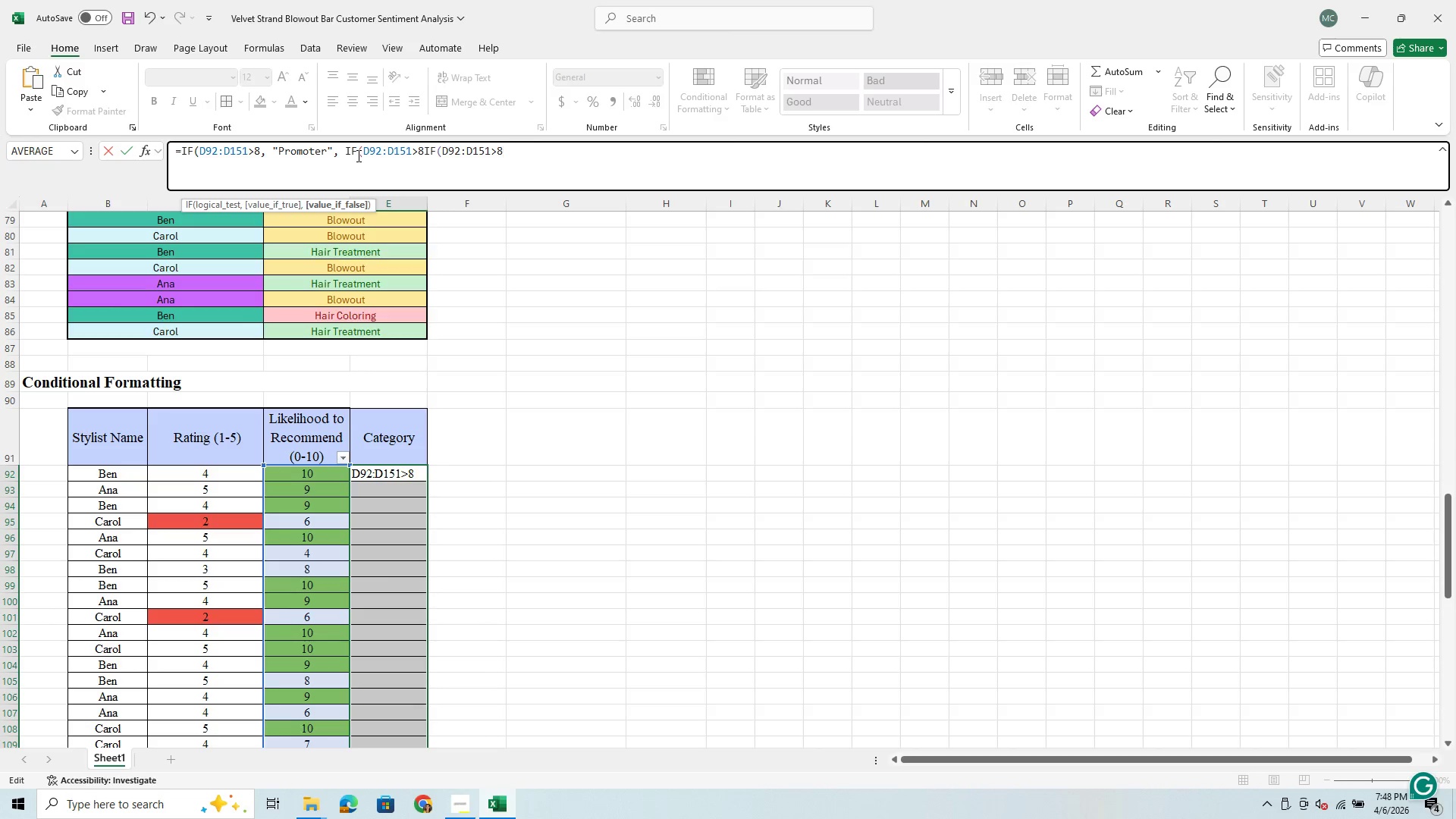 
key(Control+V)
 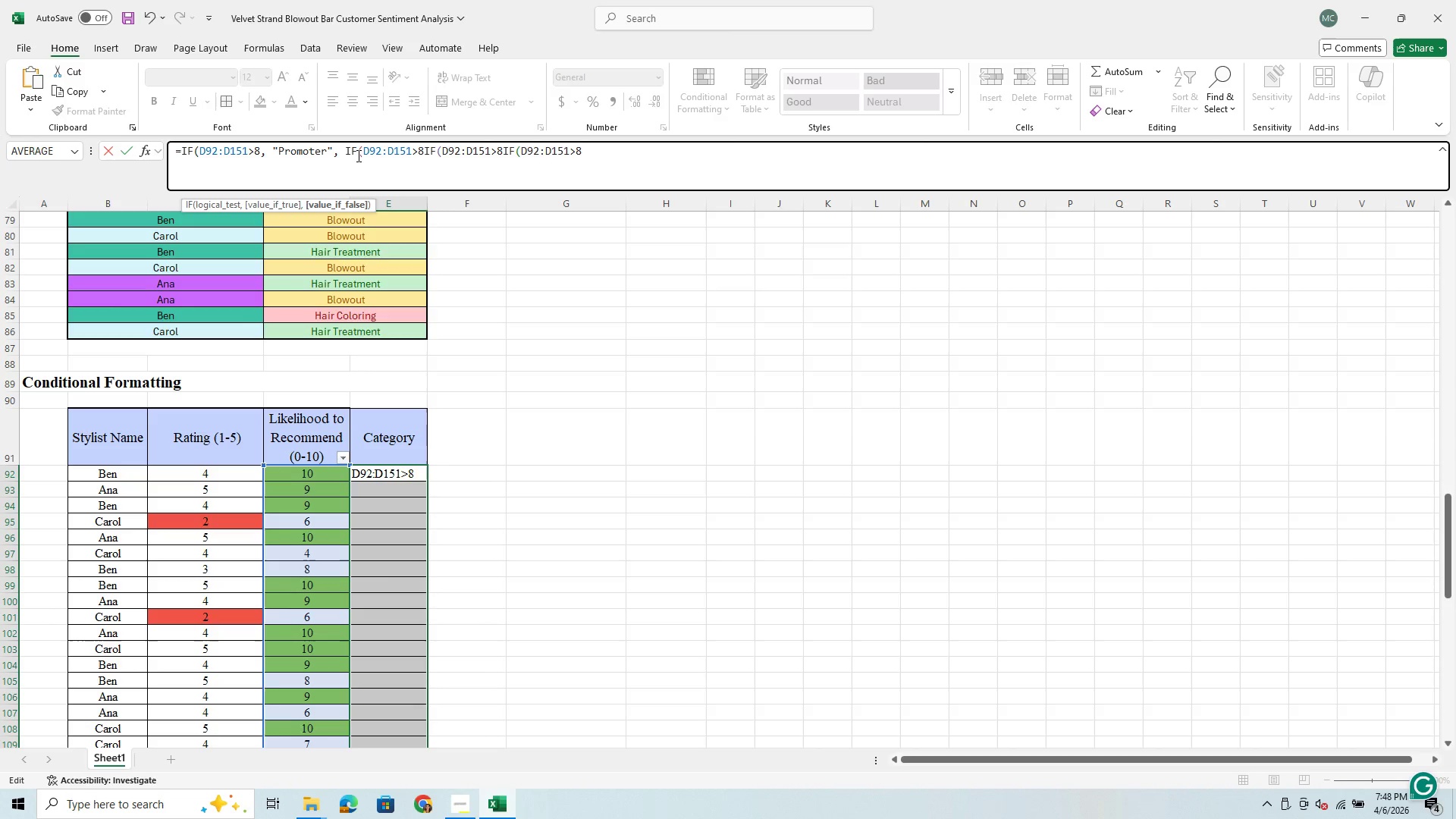 
key(Control+V)
 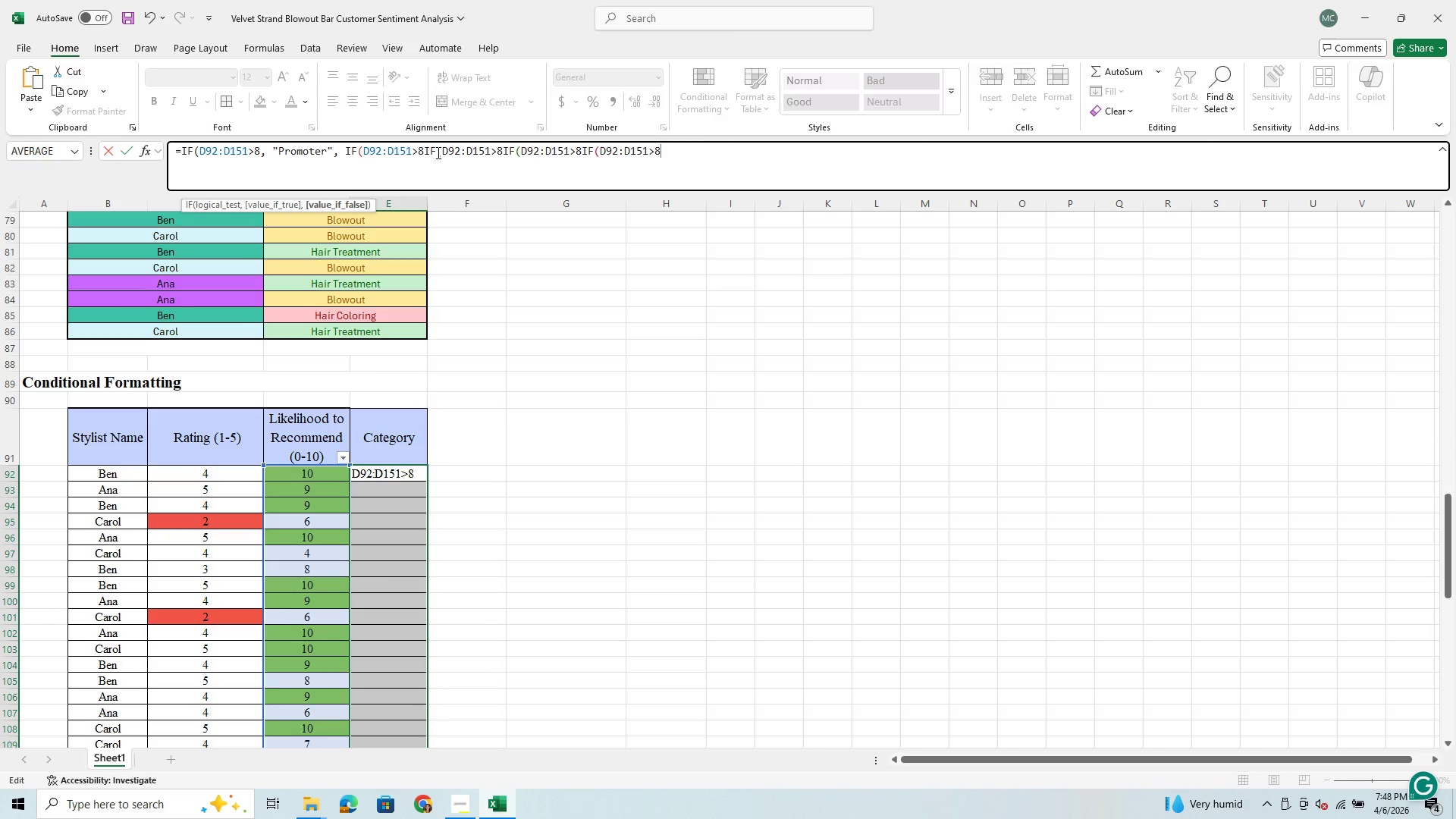 
left_click([416, 153])
 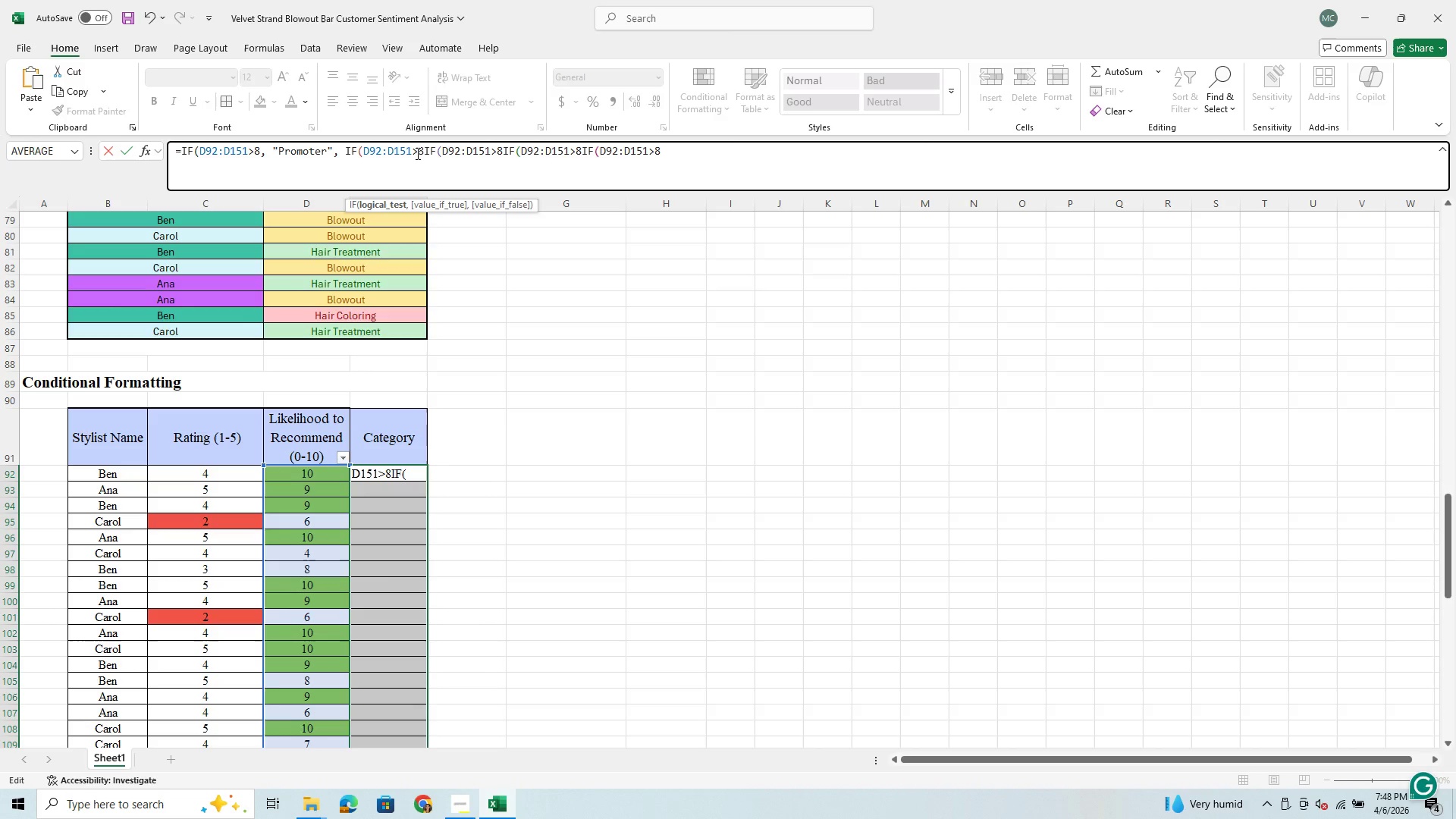 
key(Backspace)
 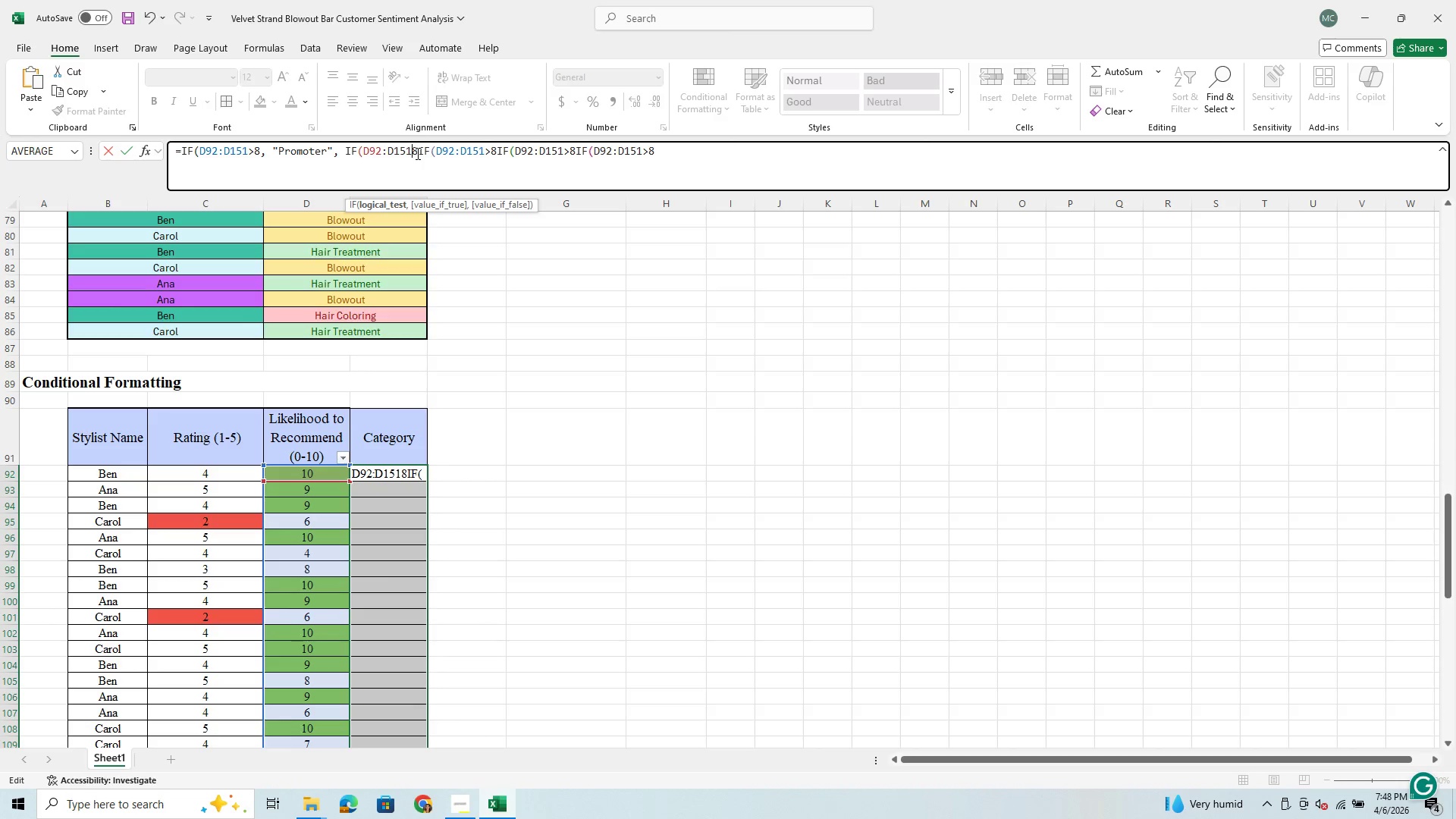 
key(Equal)
 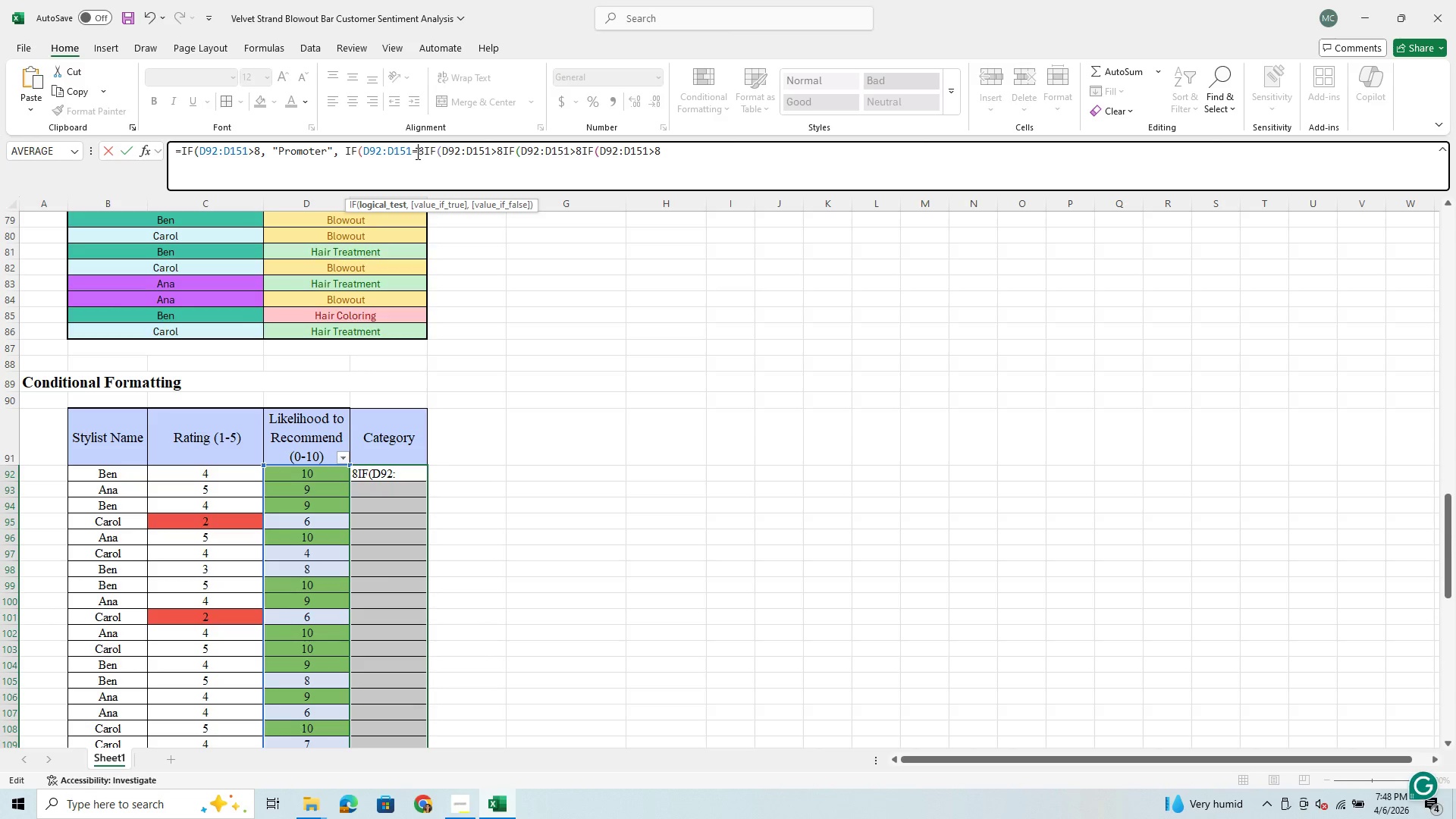 
key(ArrowRight)
 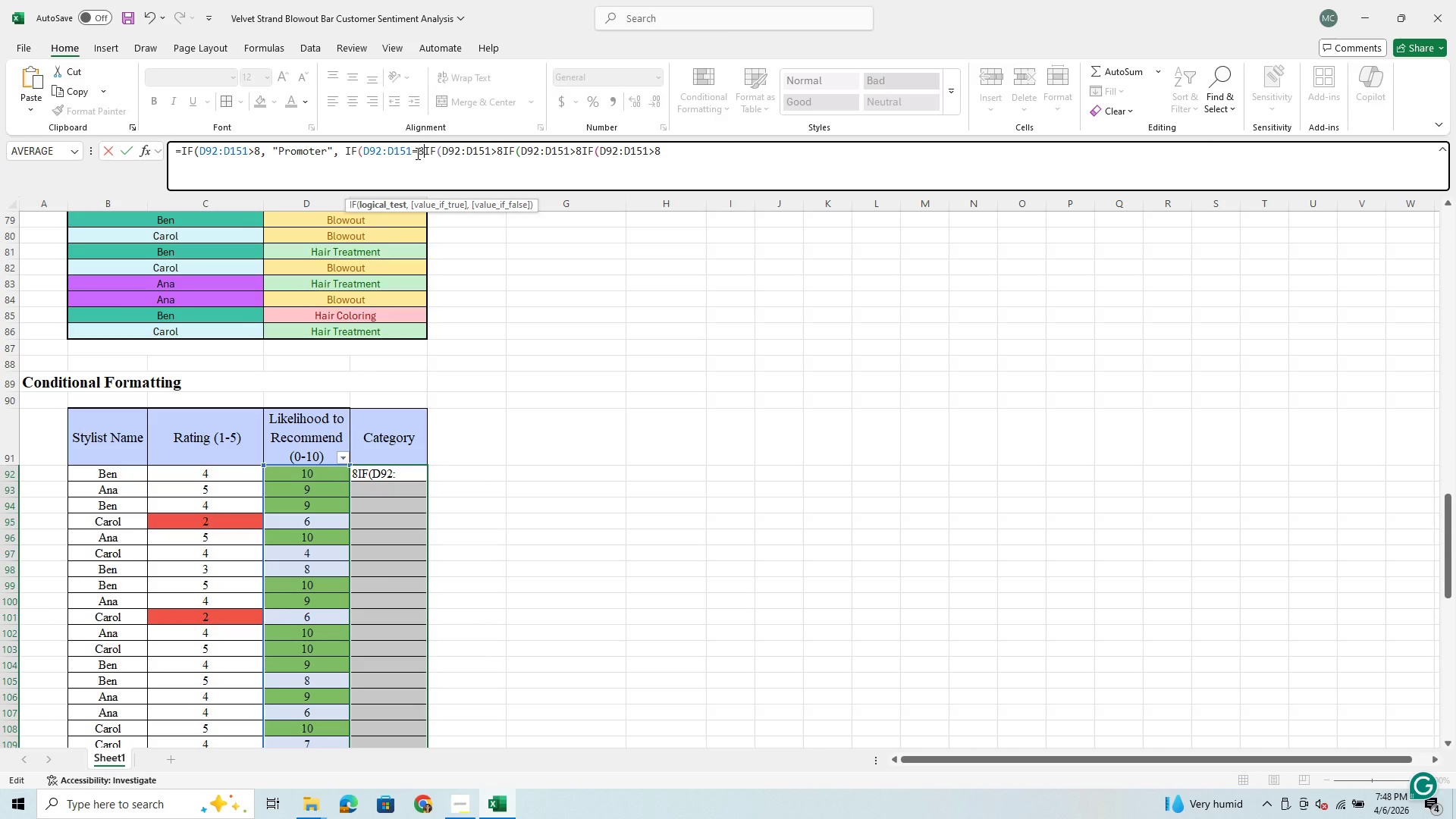 
type(, Ps)
key(Backspace)
type(assive", )
 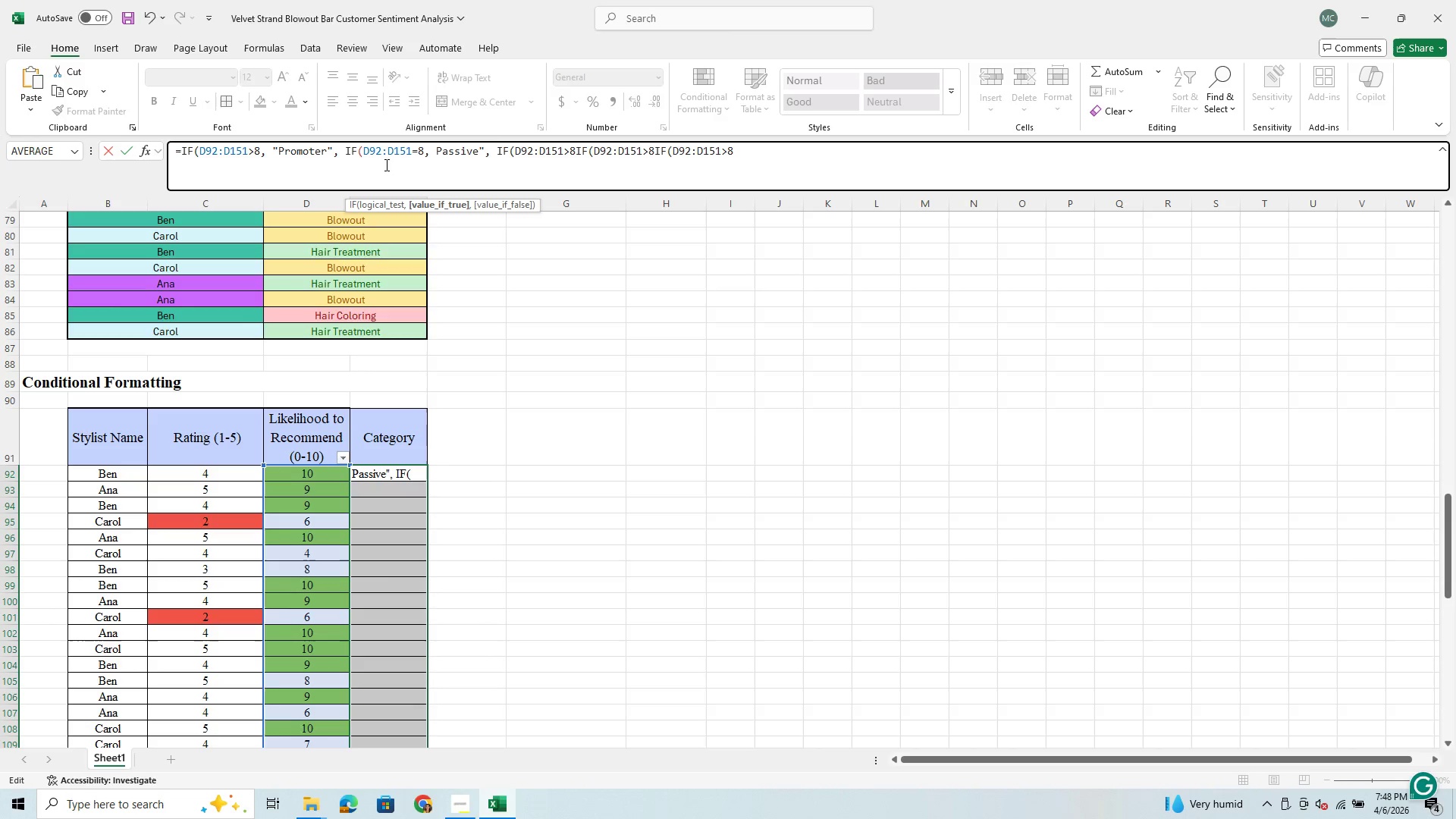 
wait(6.88)
 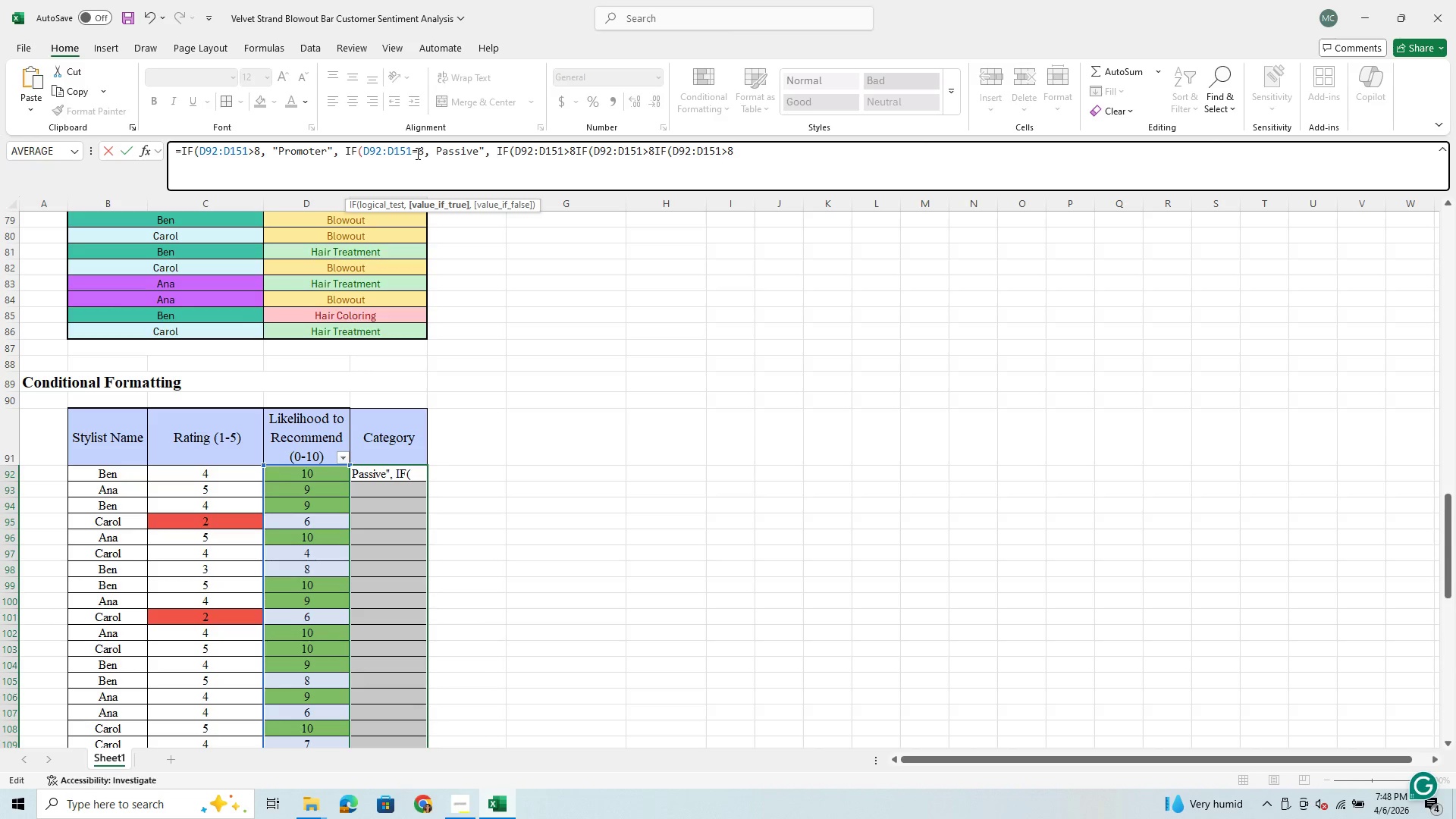 
left_click_drag(start_coordinate=[342, 152], to_coordinate=[370, 151])
 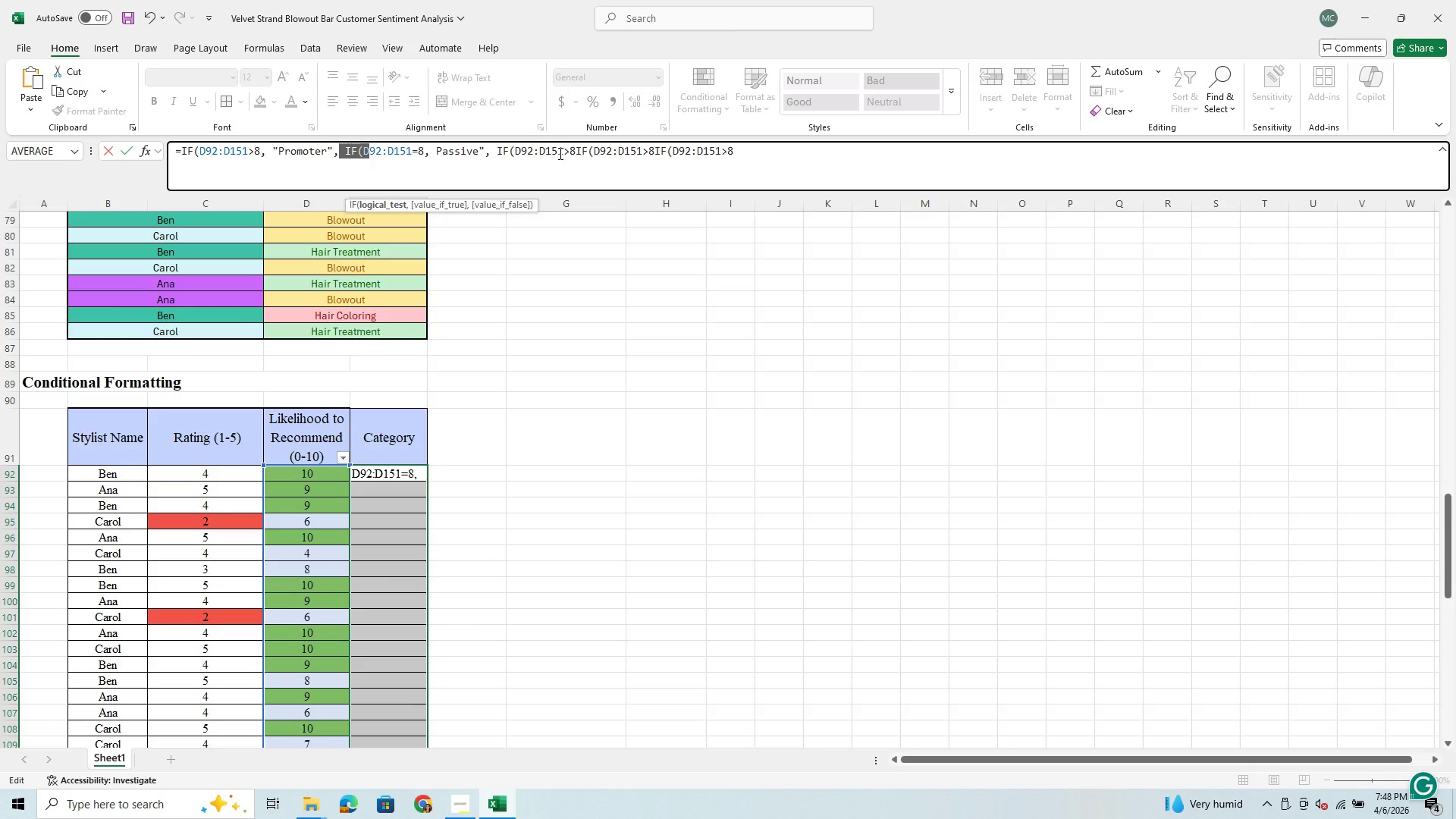 
left_click([568, 150])
 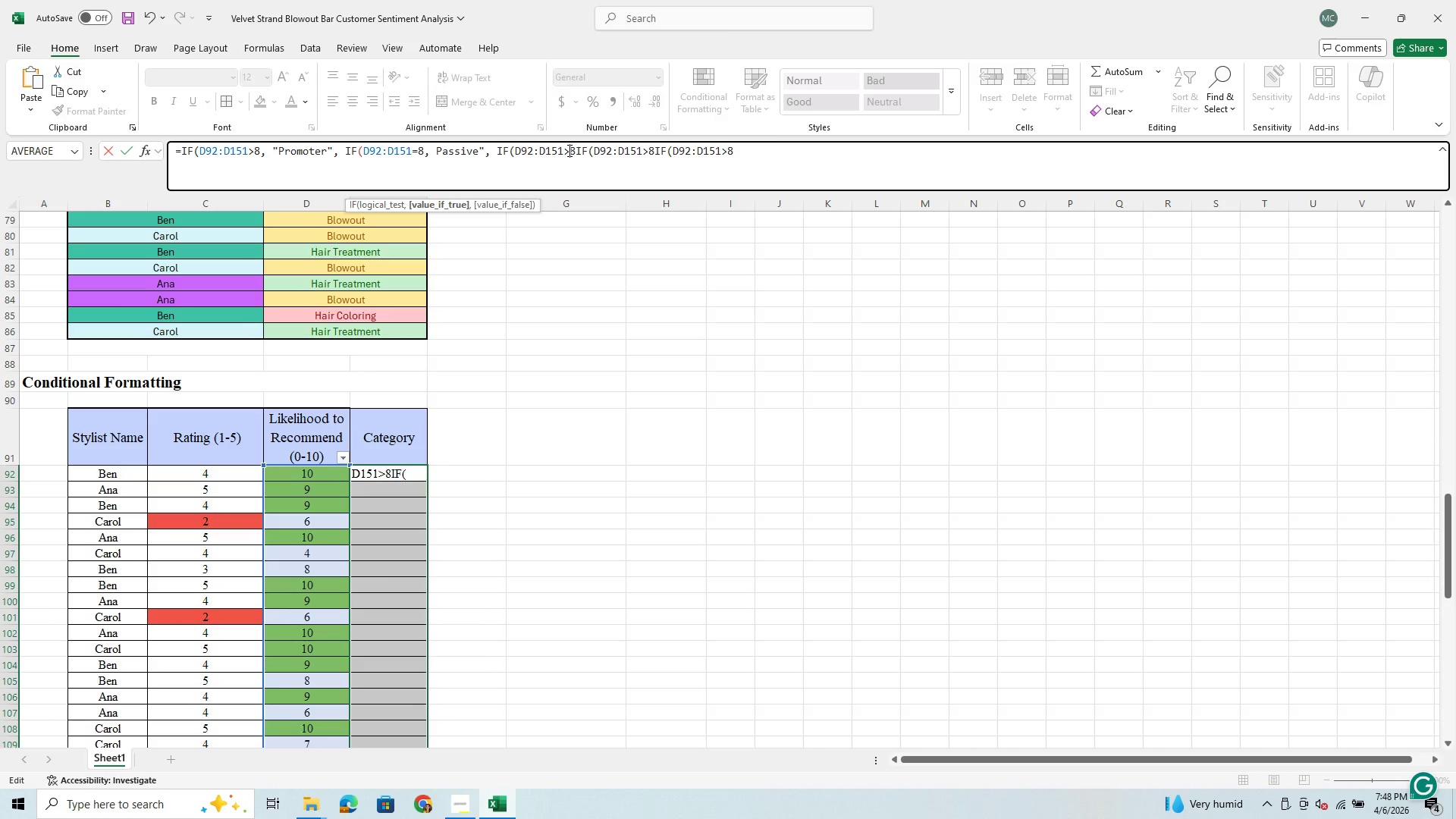 
key(Backspace)
 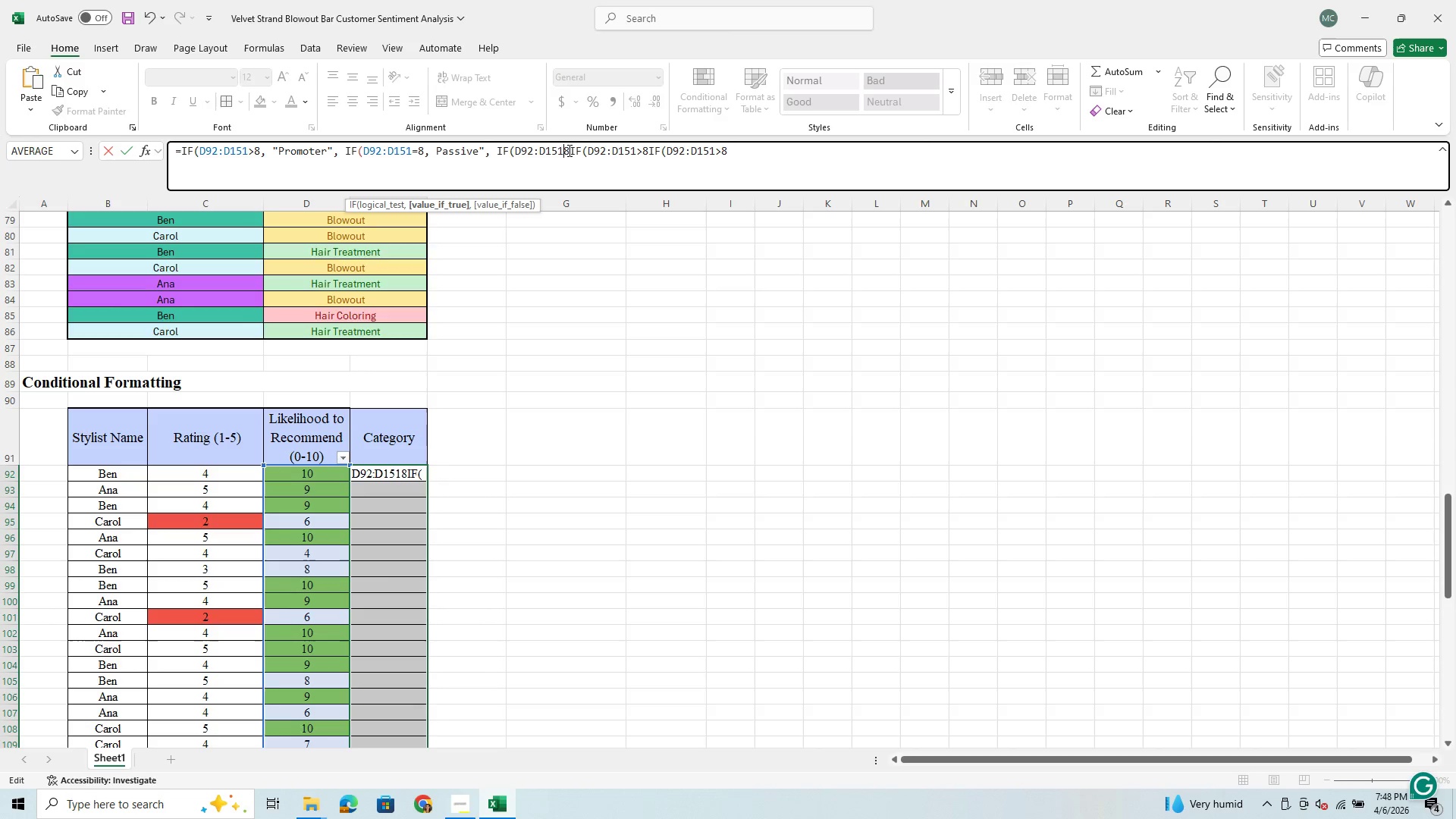 
key(Equal)
 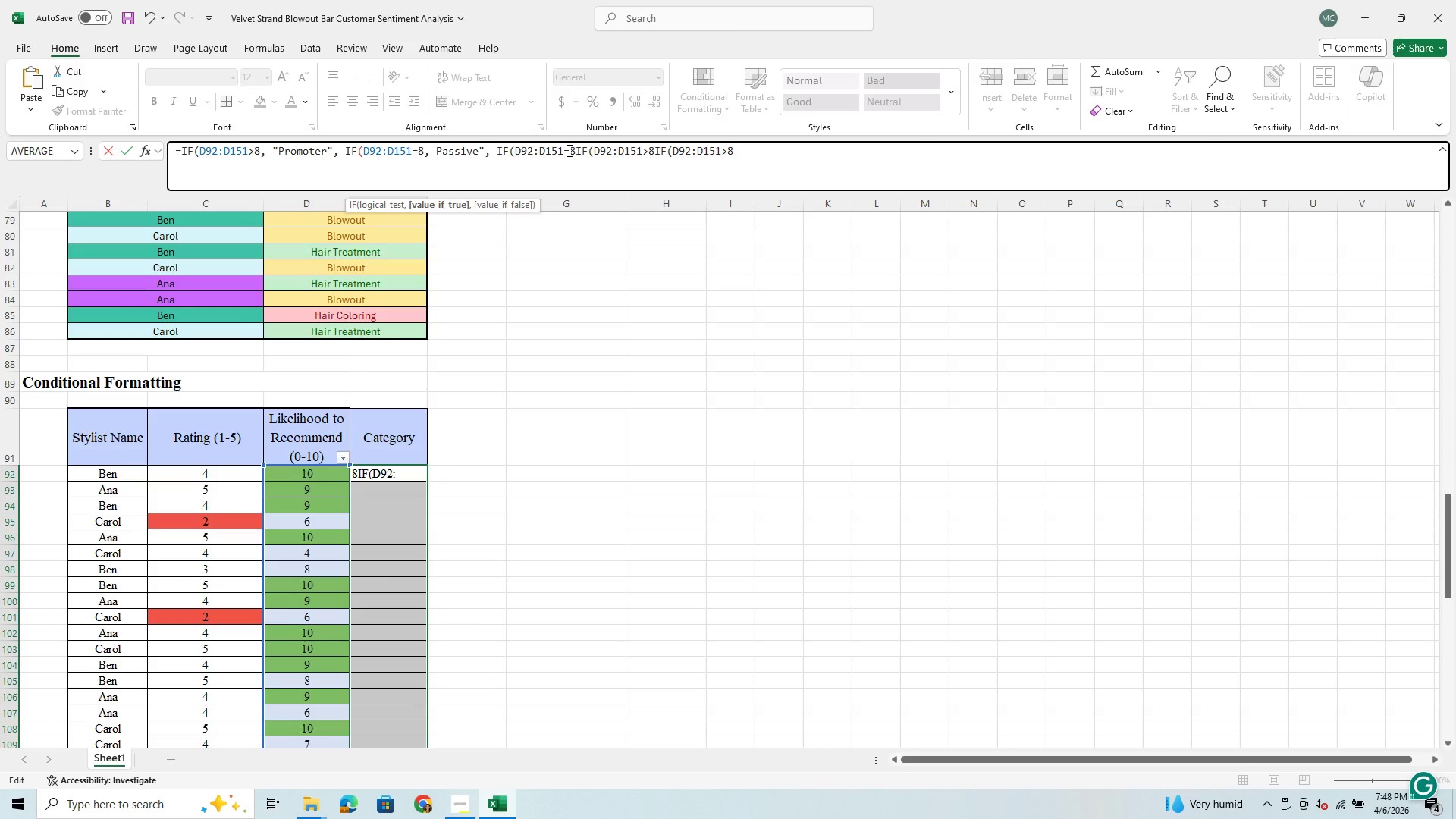 
key(Space)
 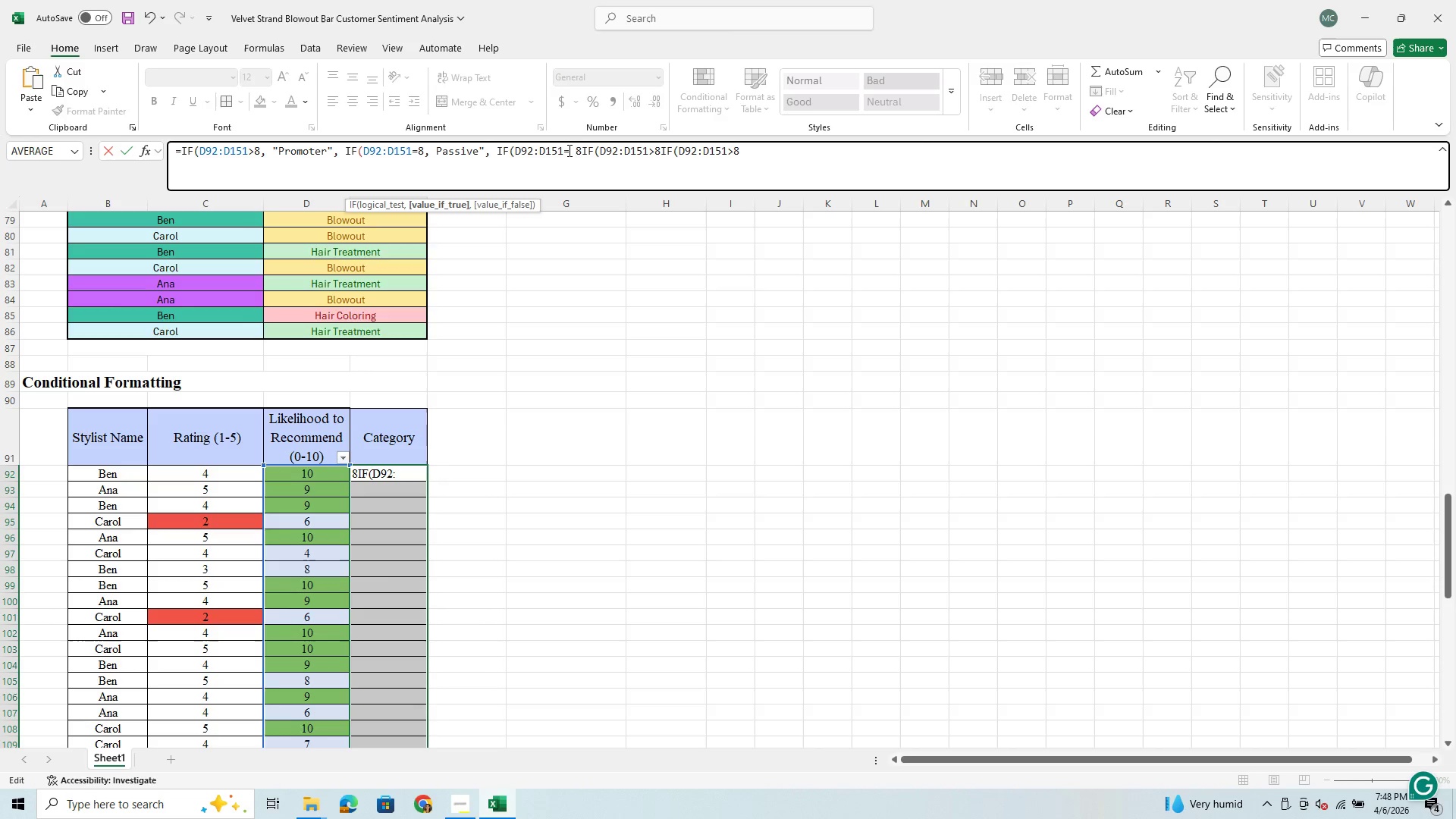 
key(7)
 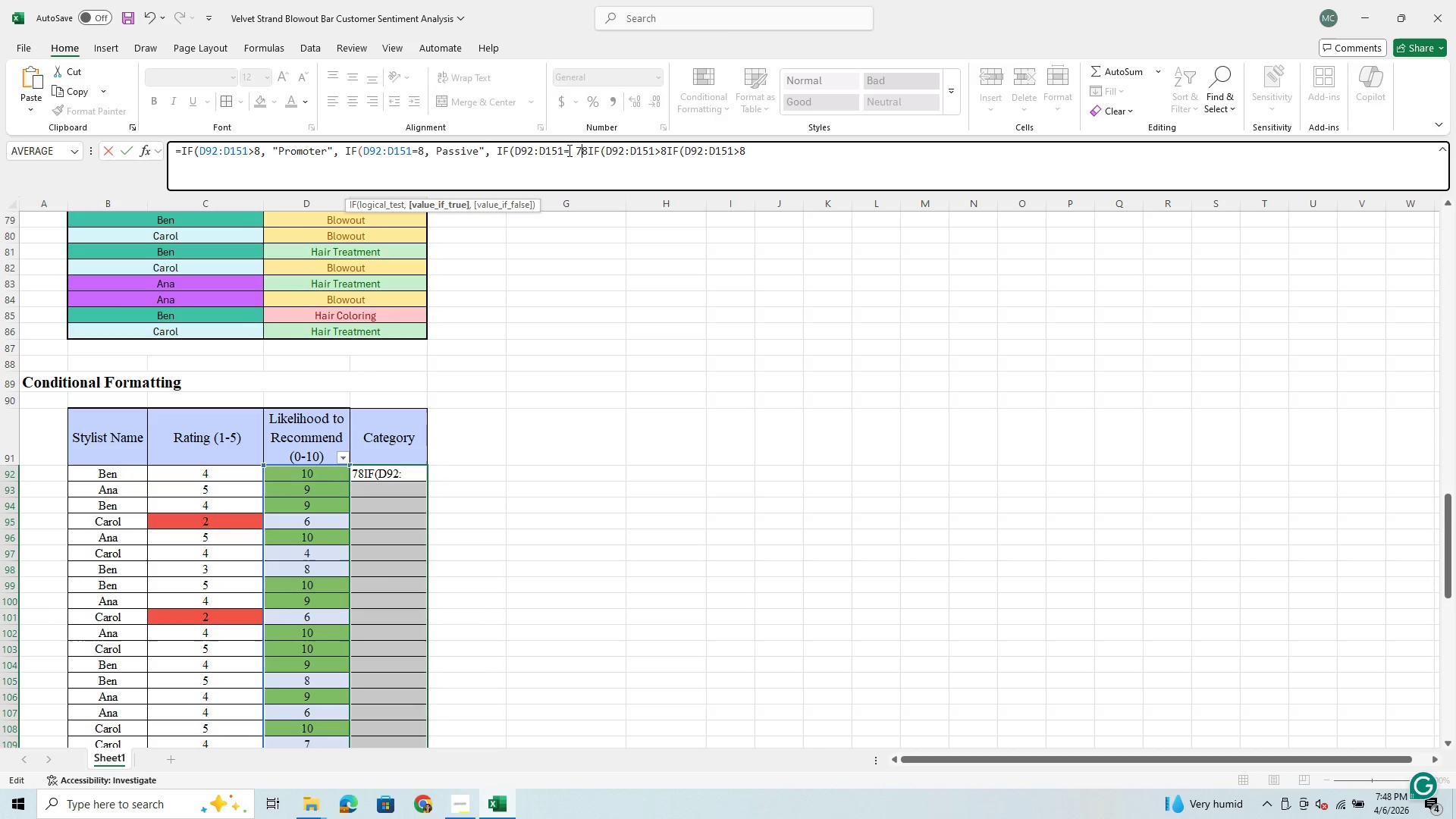 
key(Backspace)
 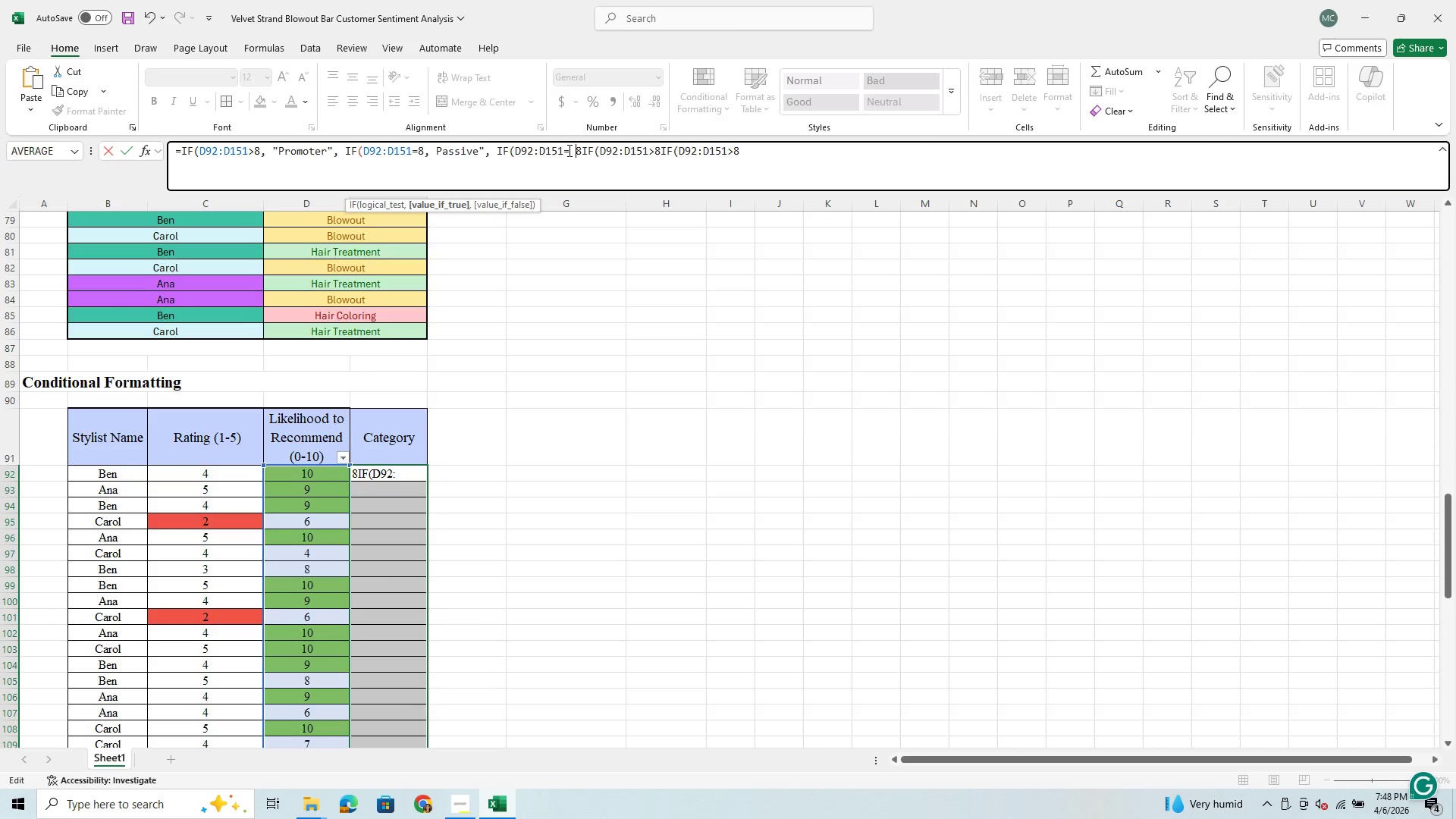 
key(Backspace)
 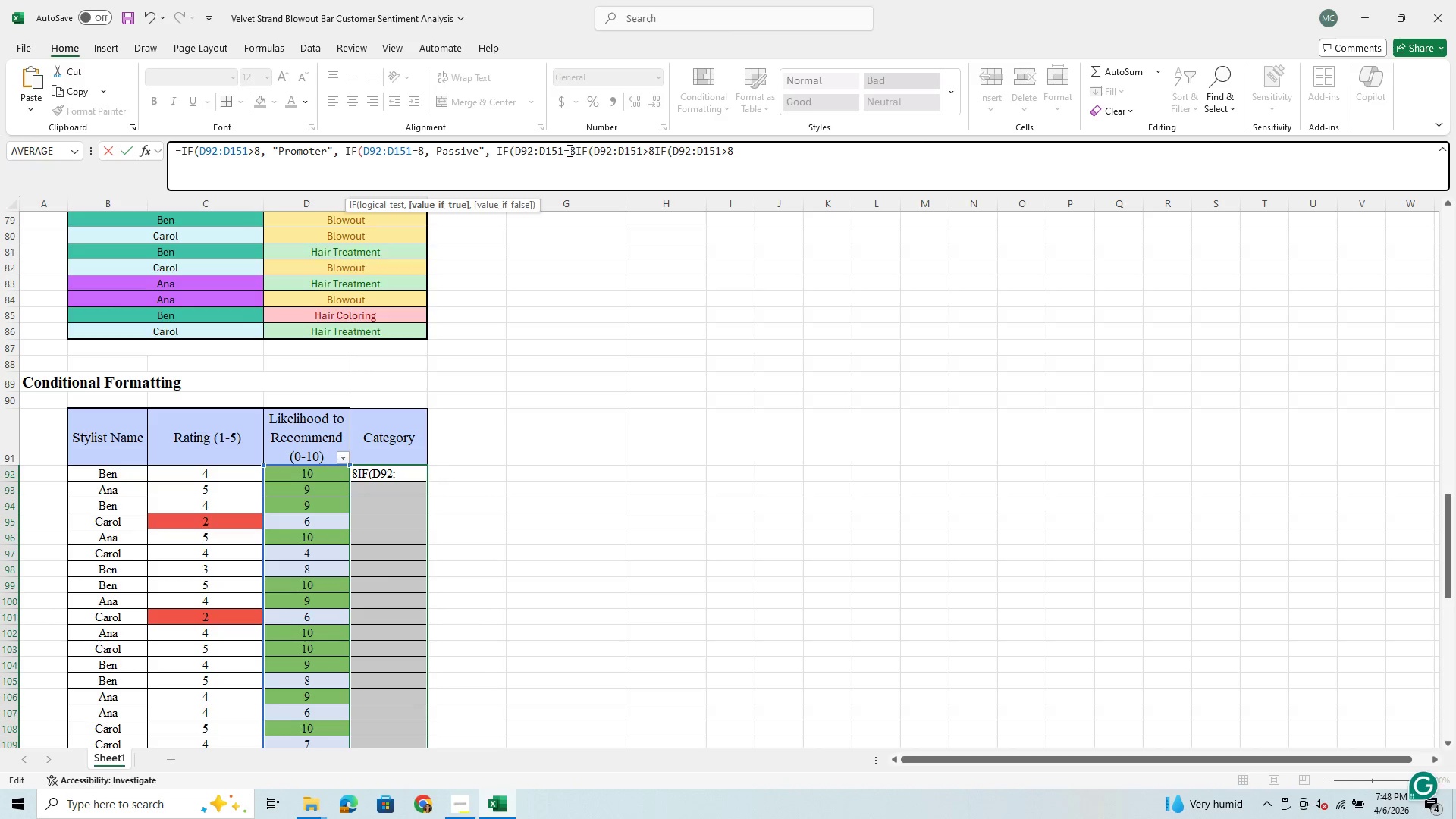 
key(7)
 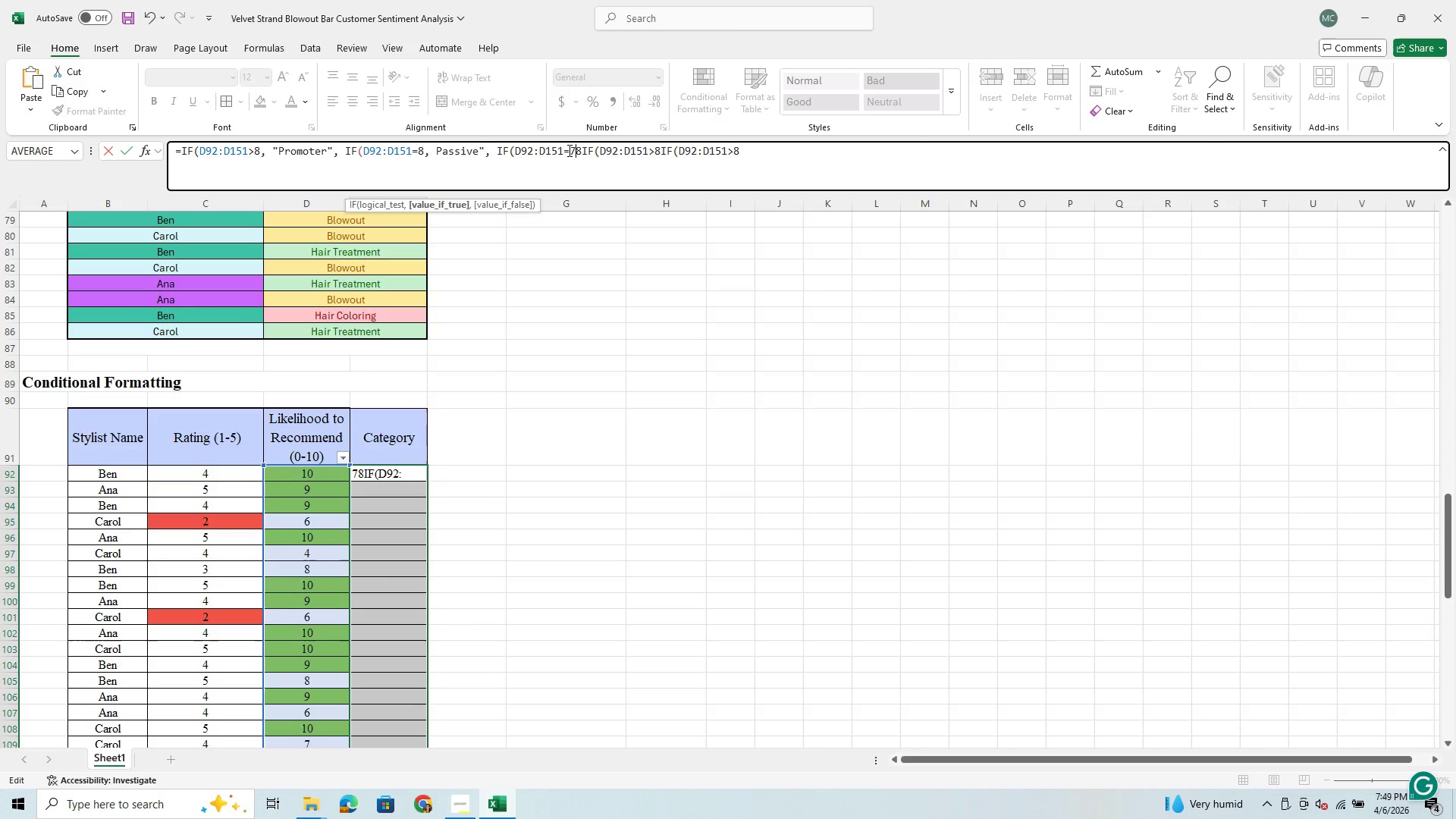 
type(, "Passive", )
 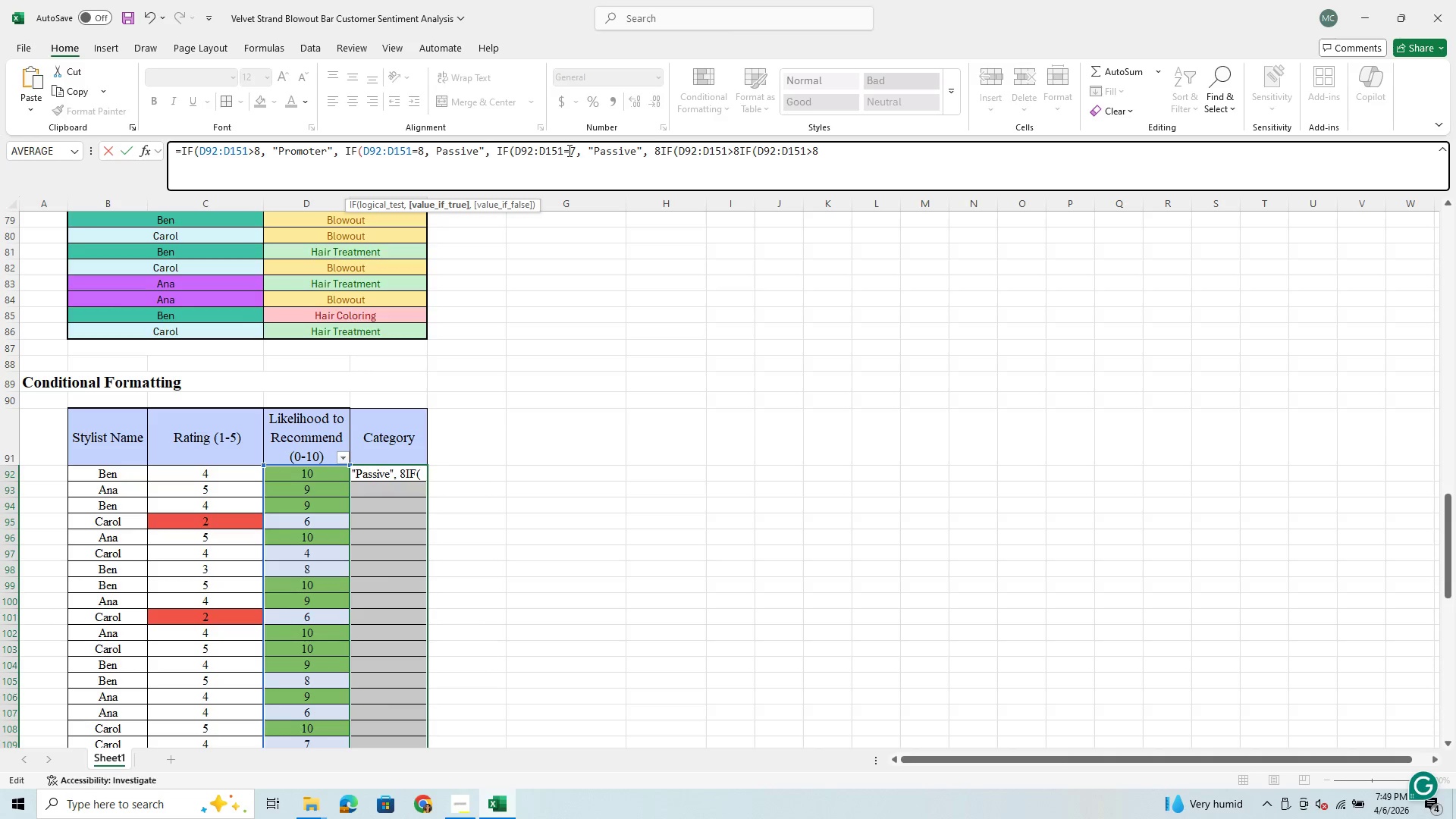 
key(ArrowRight)
 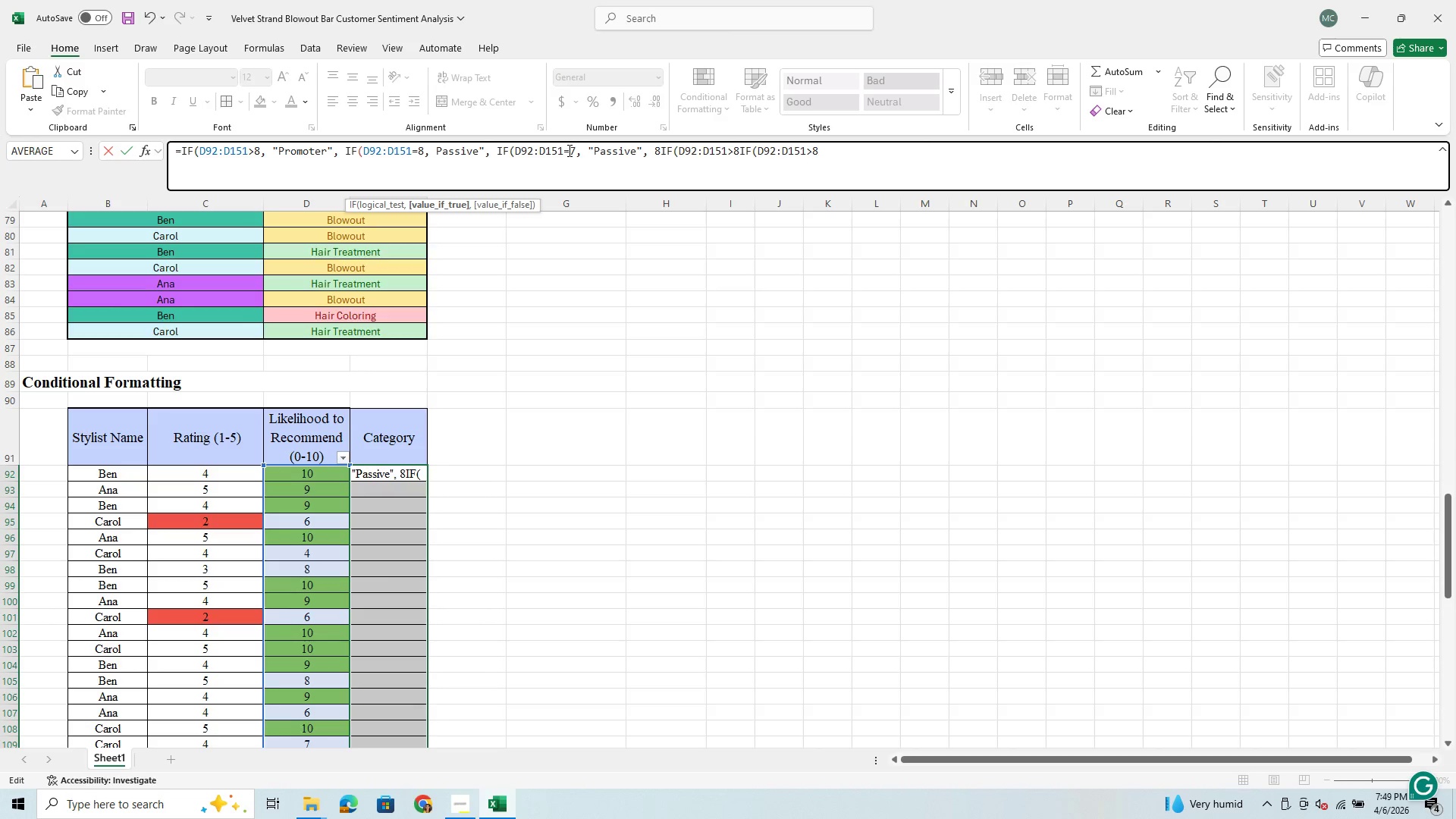 
key(Backspace)
 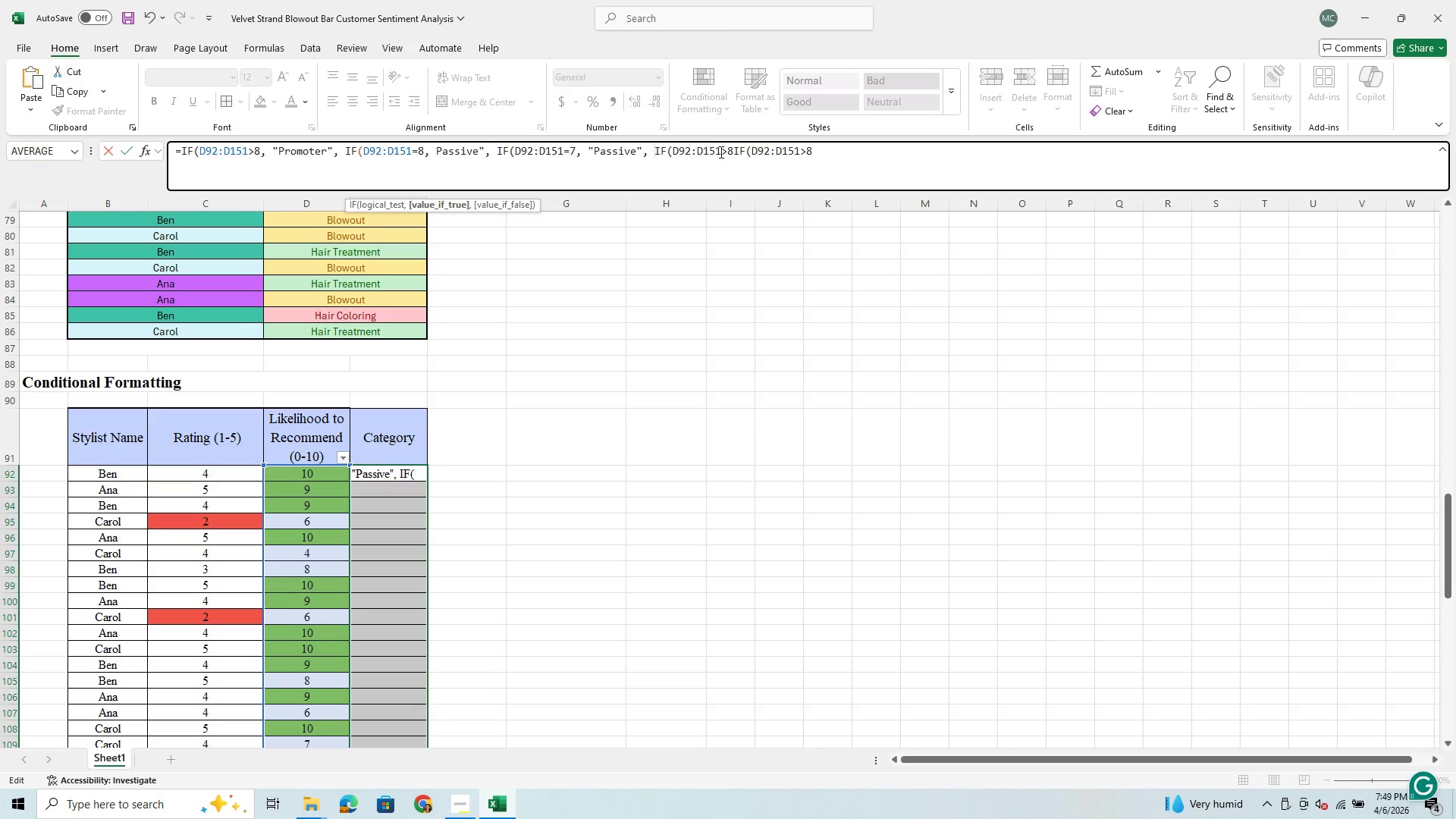 
wait(9.55)
 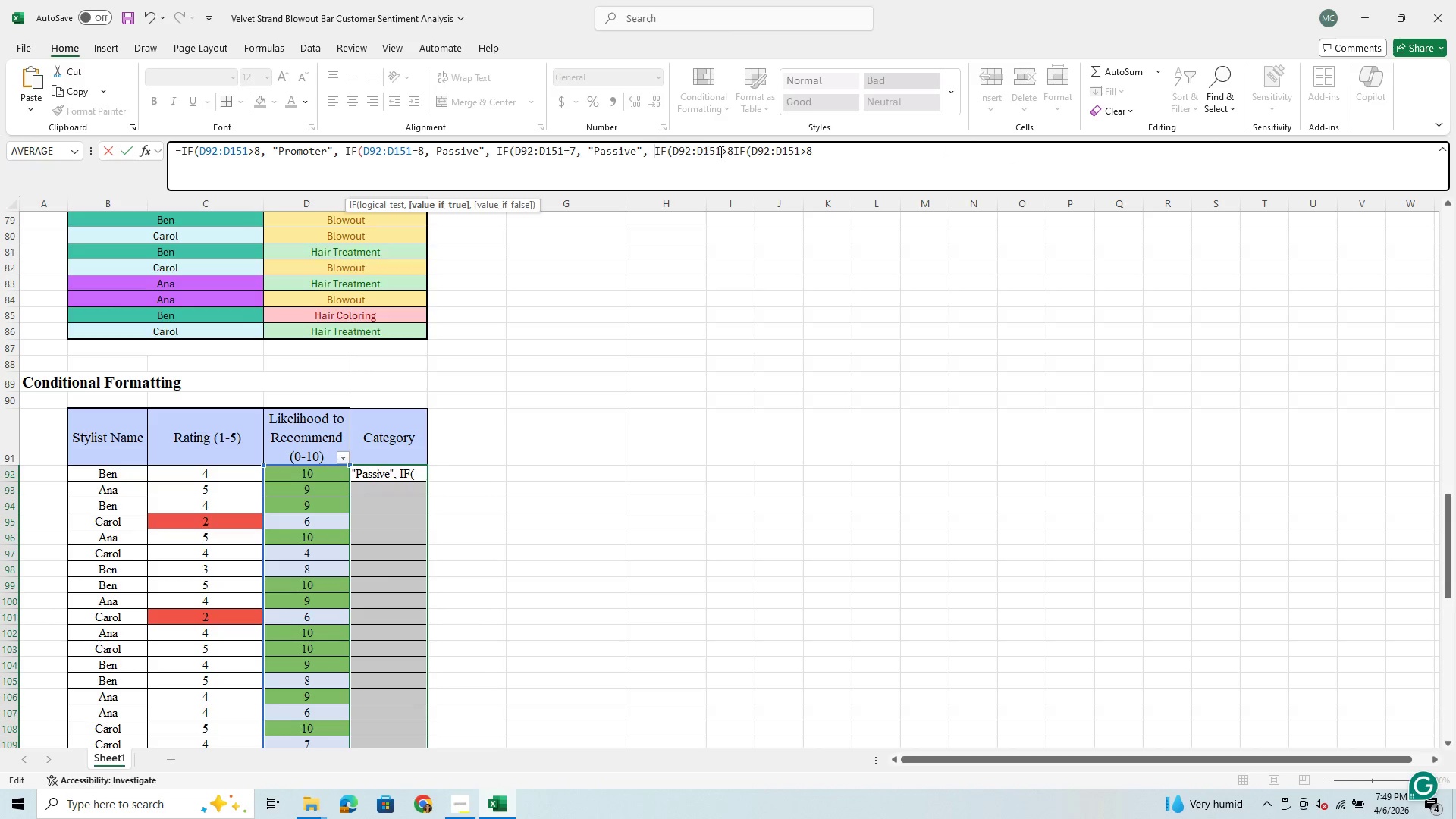 
left_click_drag(start_coordinate=[746, 153], to_coordinate=[836, 168])
 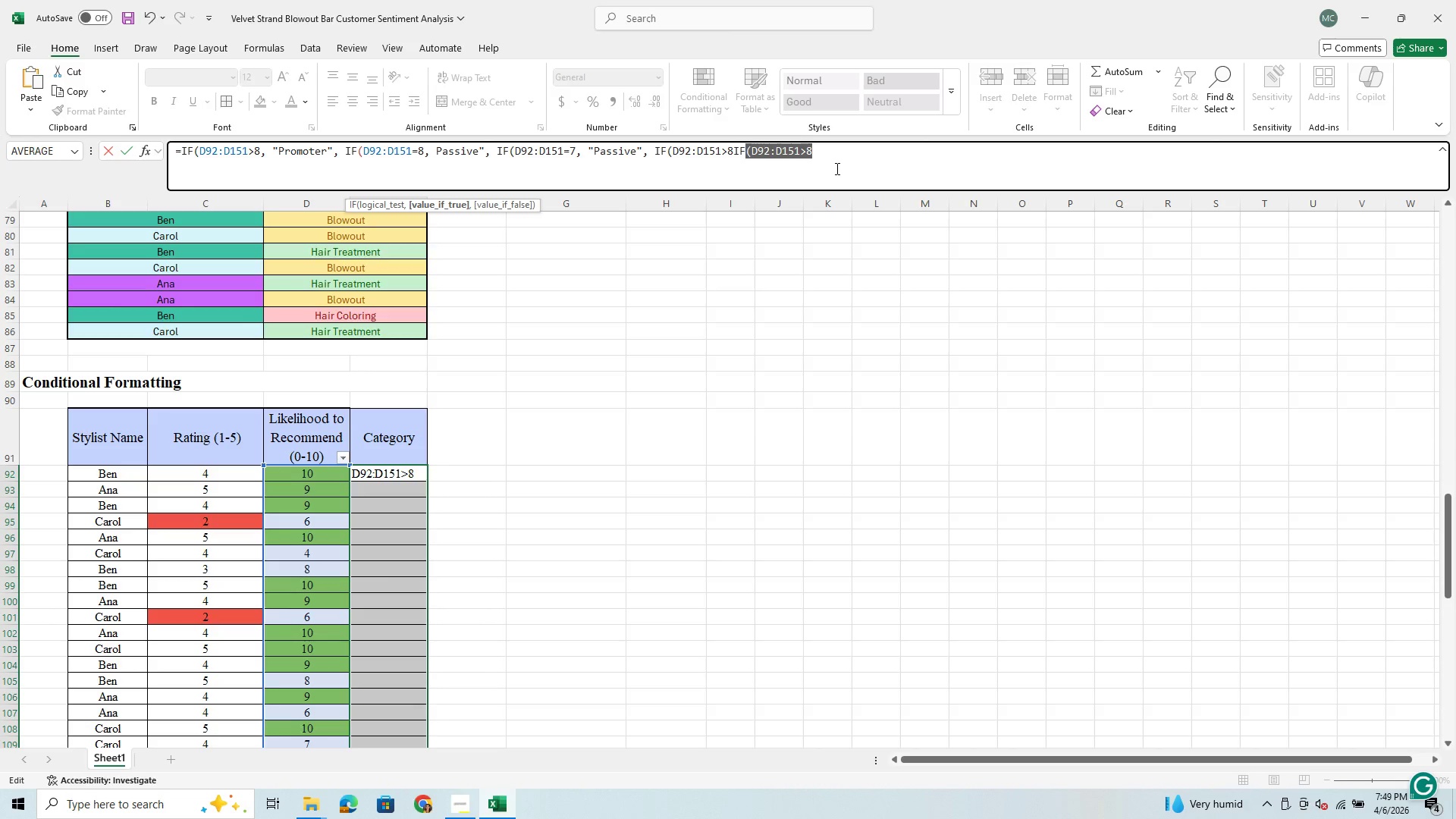 
key(Backspace)
key(Backspace)
key(Backspace)
key(Backspace)
type(7, "Detractor)
 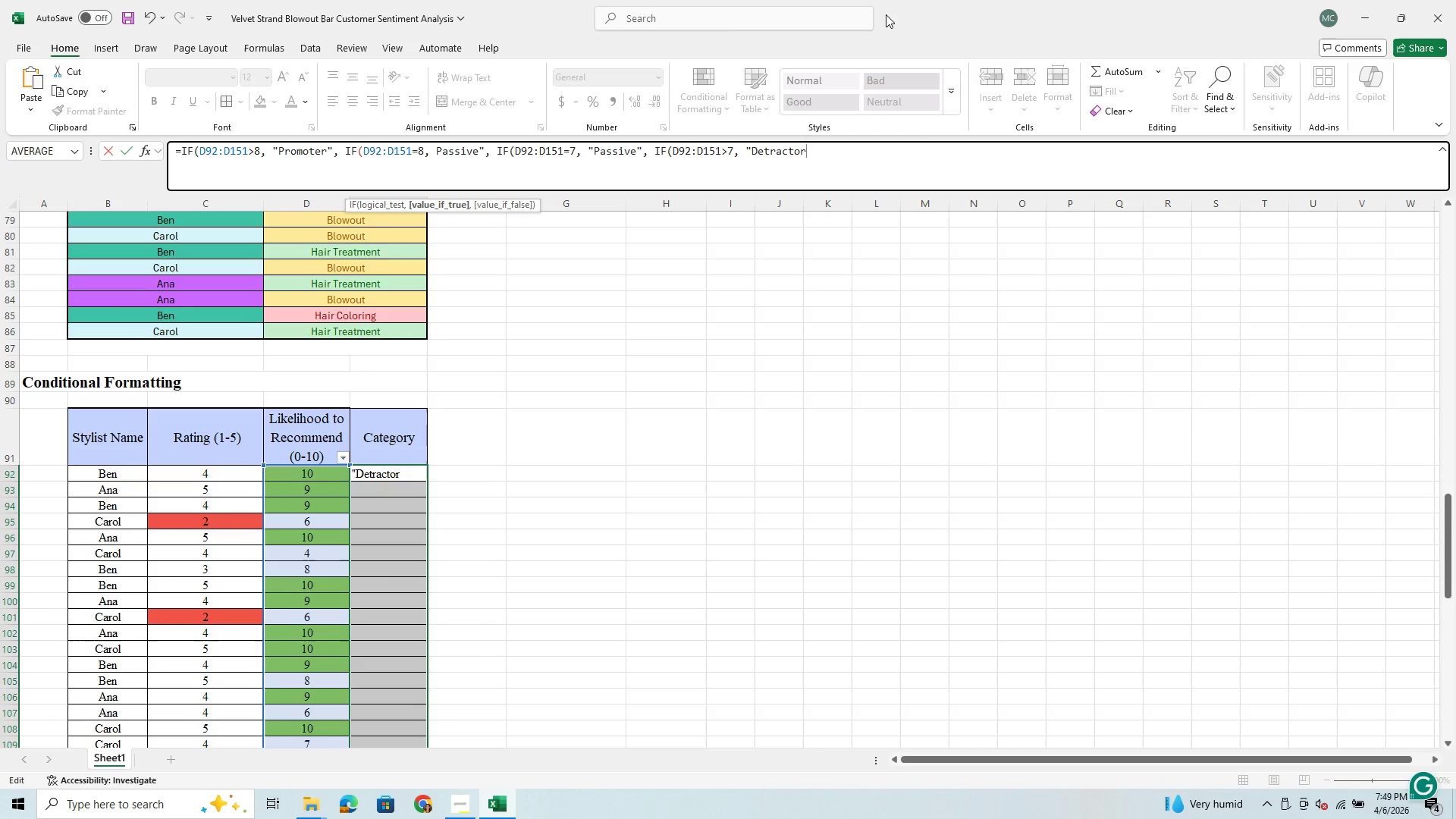 
wait(6.7)
 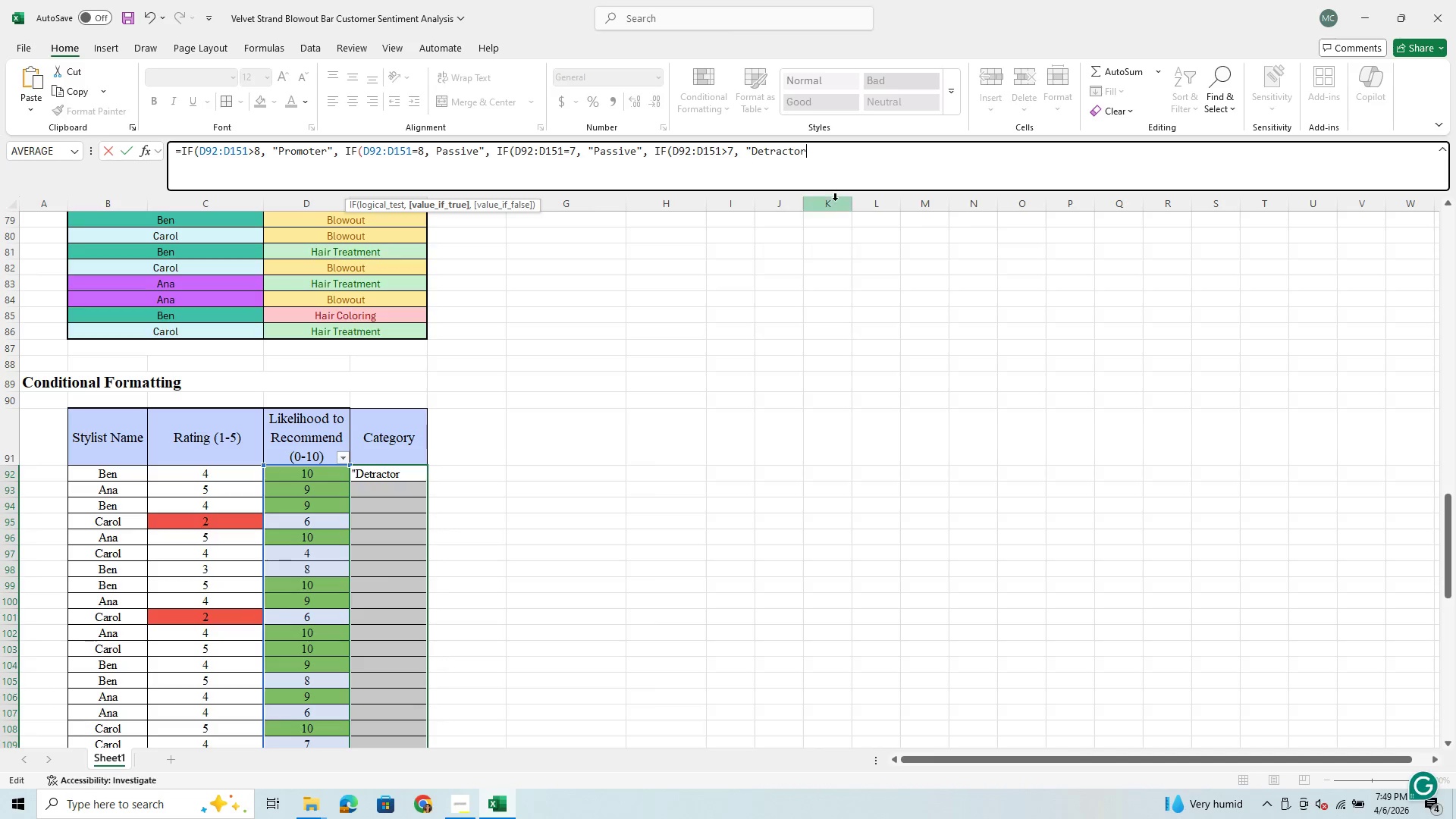 
key(Shift+ShiftRight)
 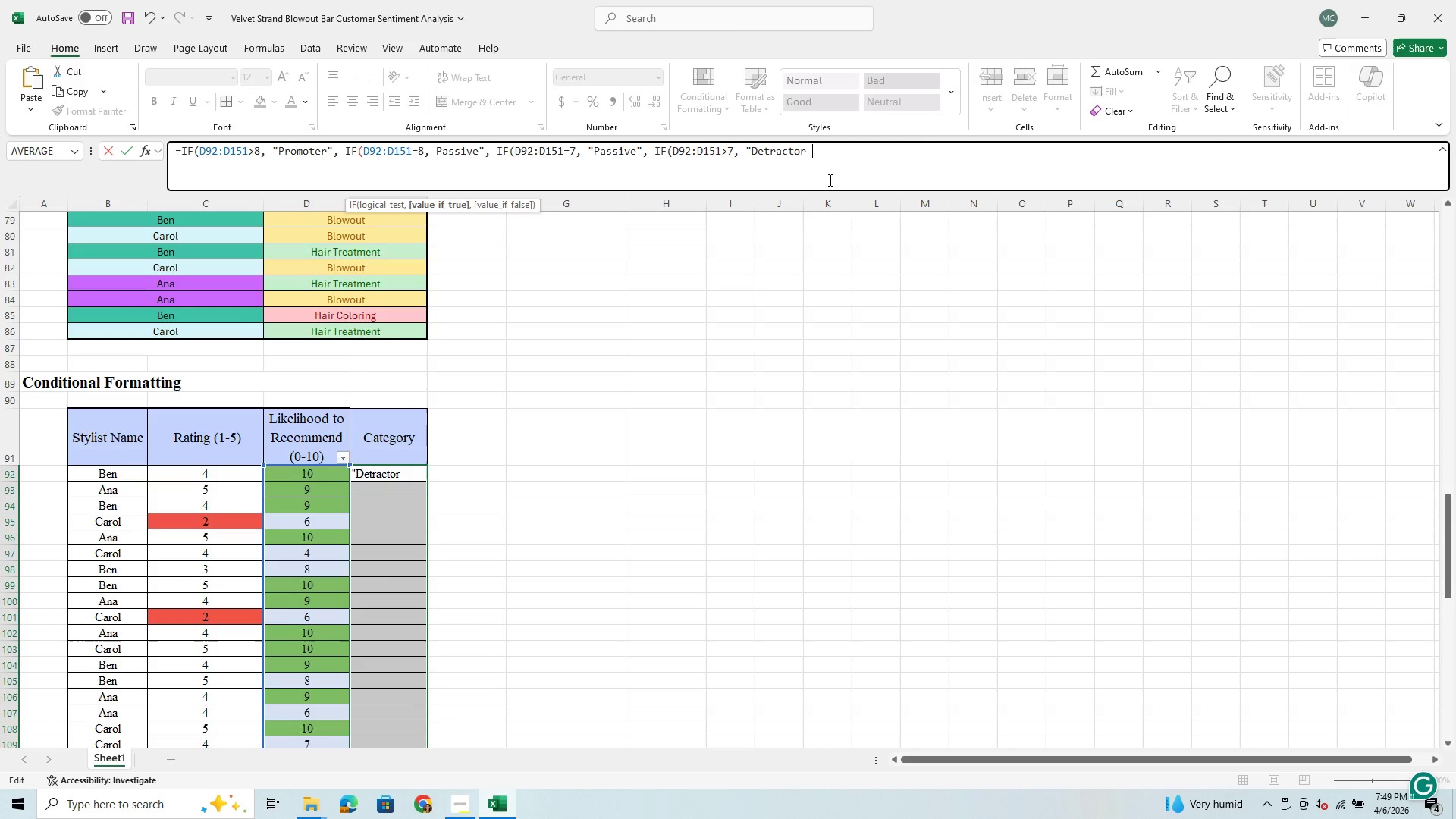 
key(Shift+Quote)
 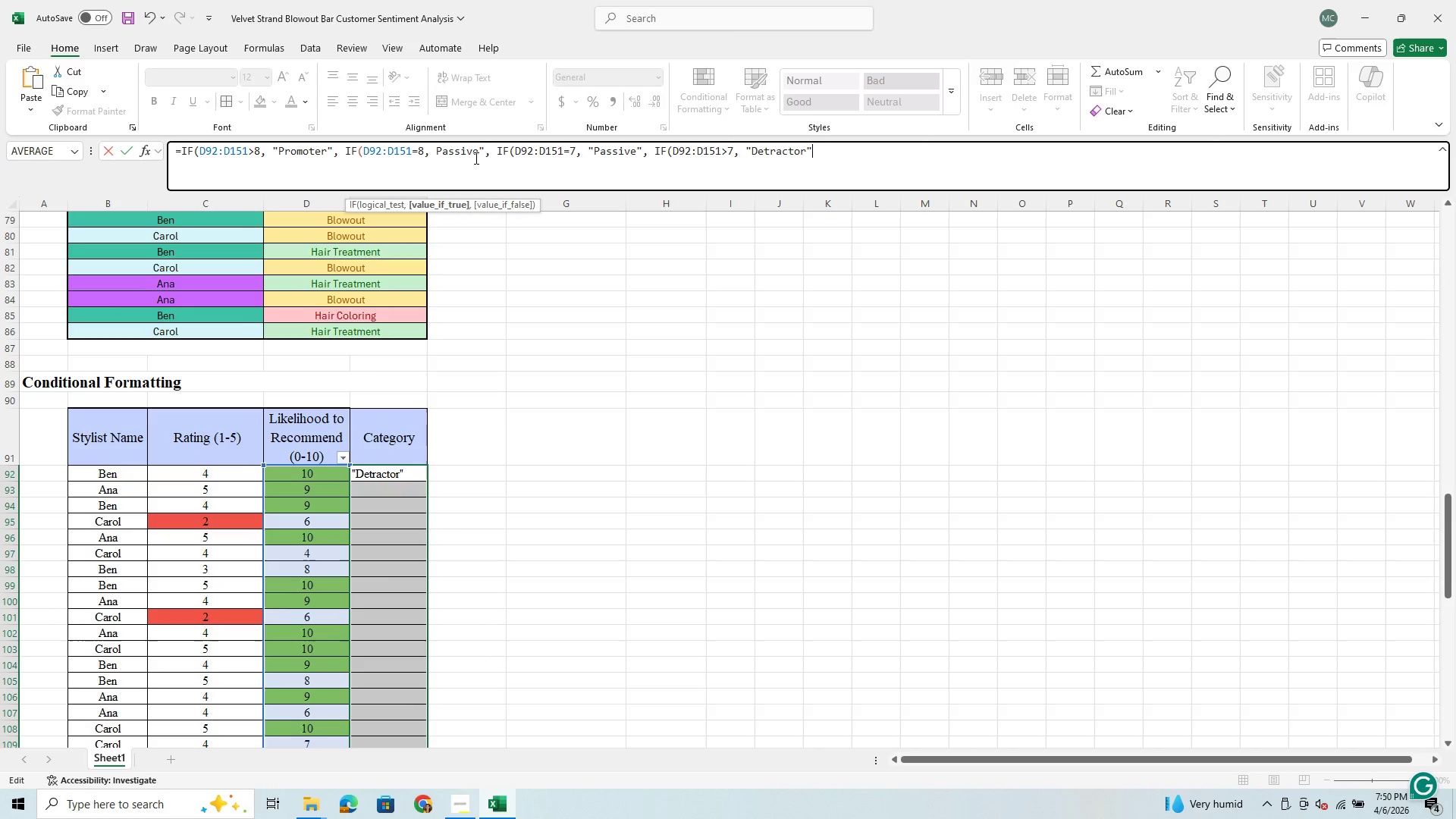 
wait(29.19)
 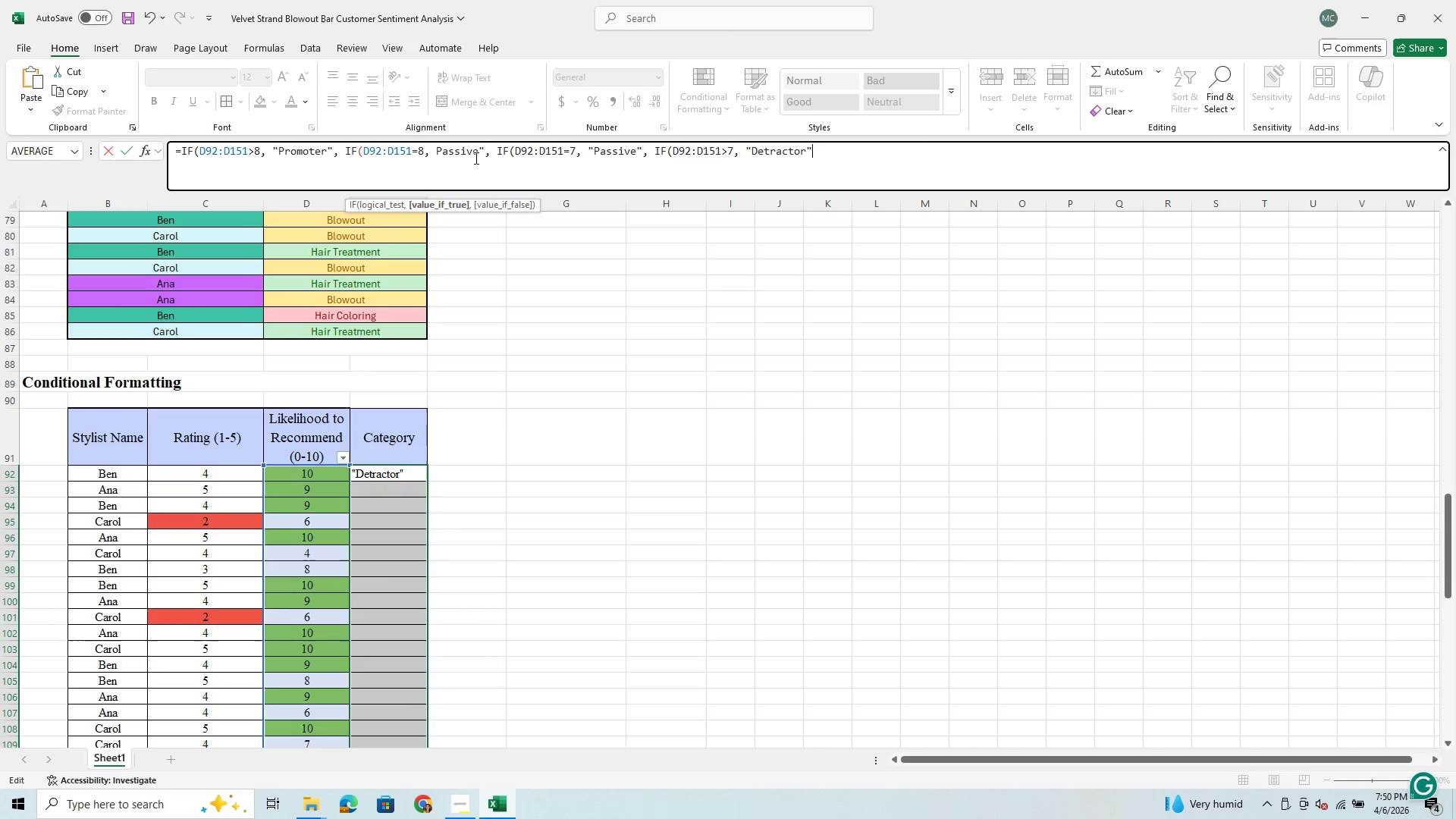 
key(Enter)
 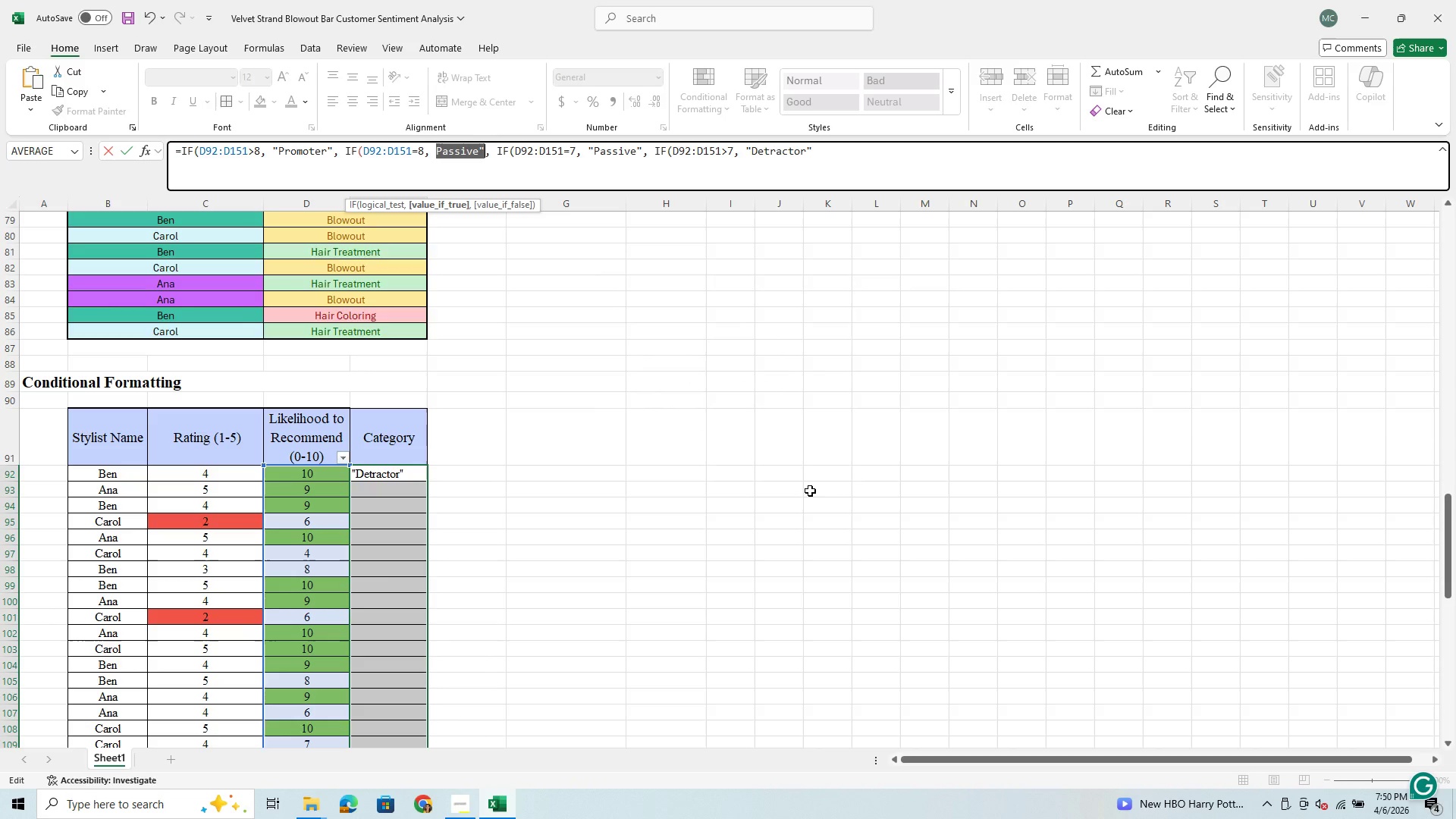 
wait(8.56)
 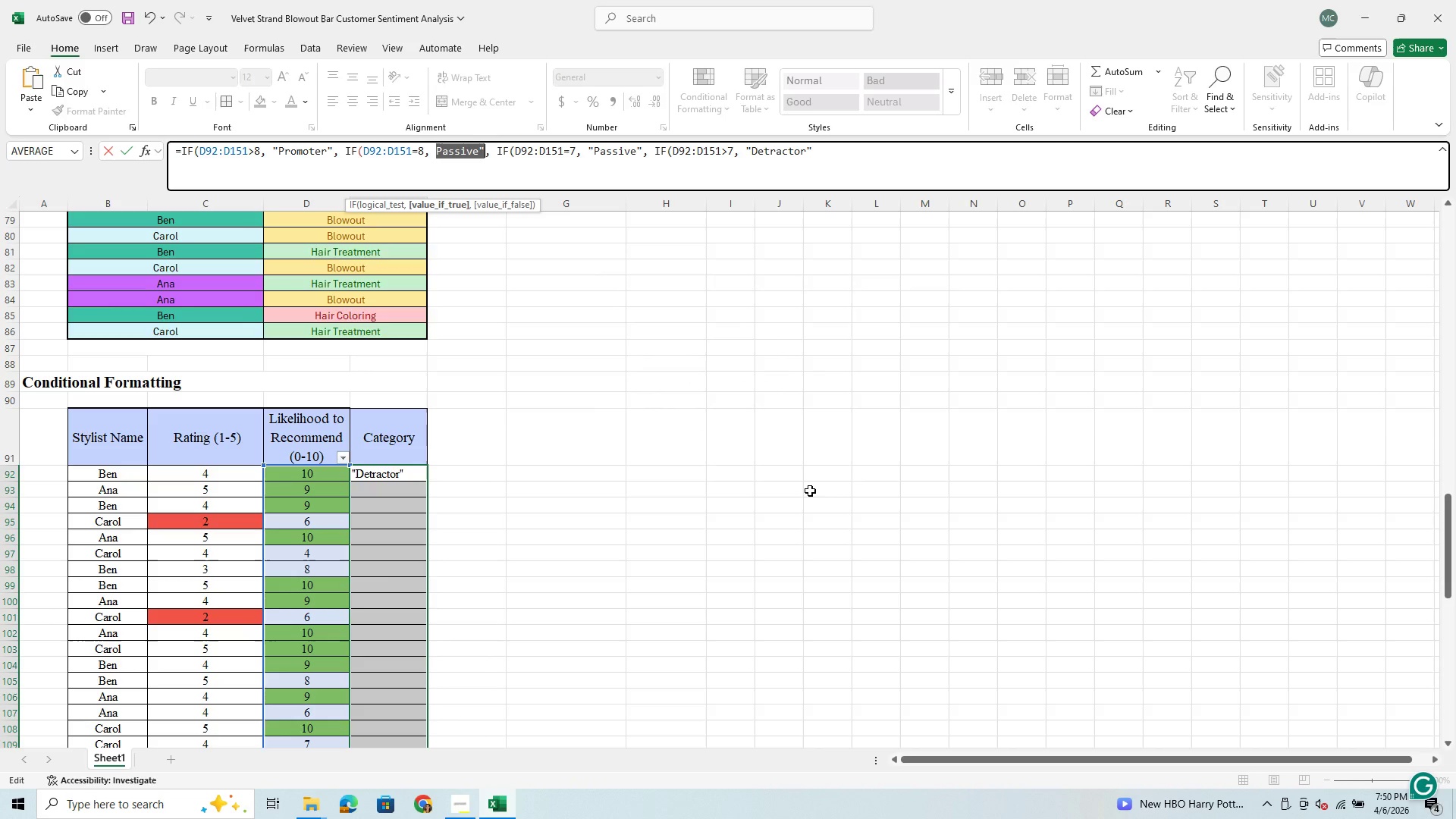 
left_click([442, 155])
 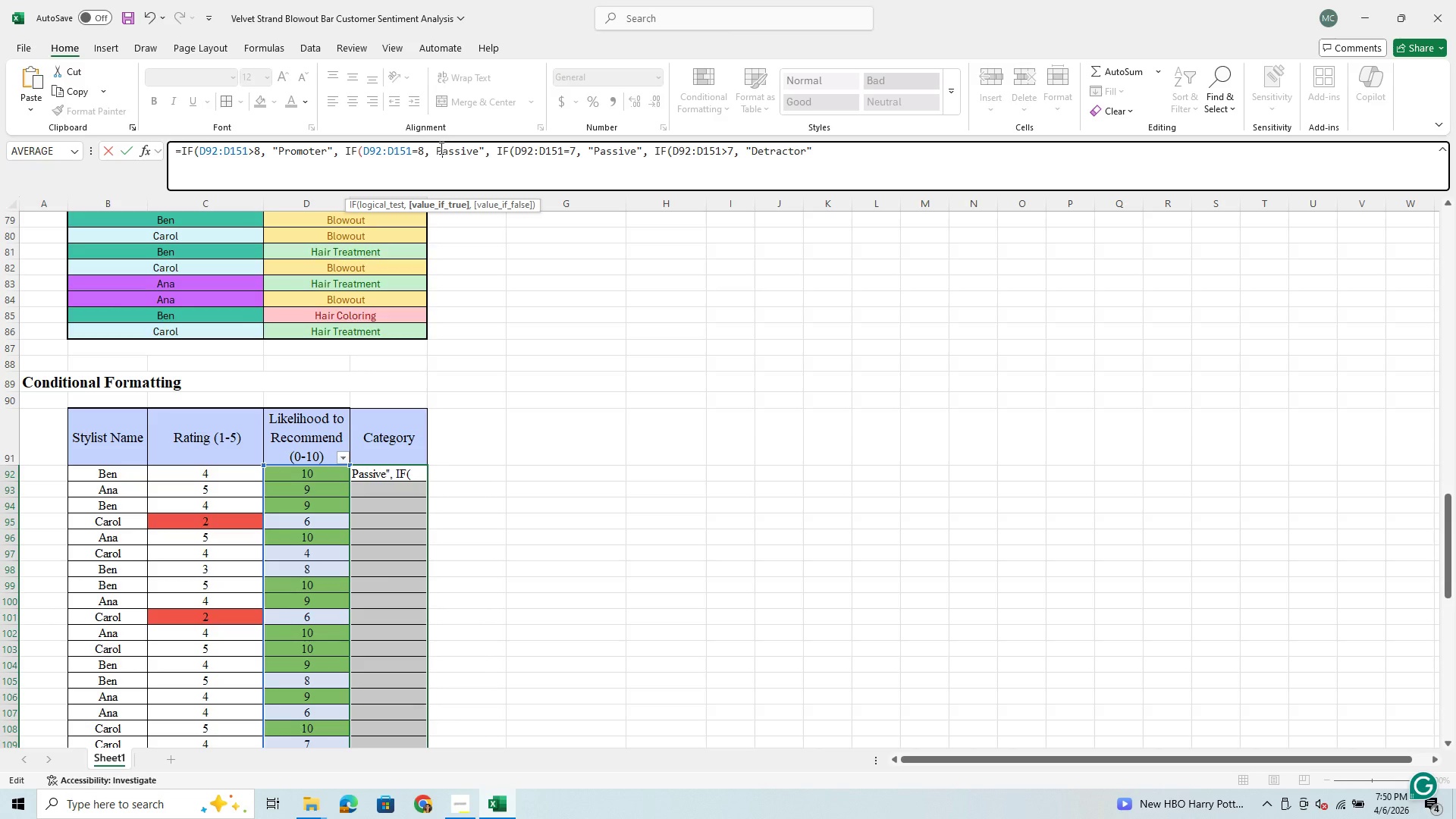 
left_click([440, 148])
 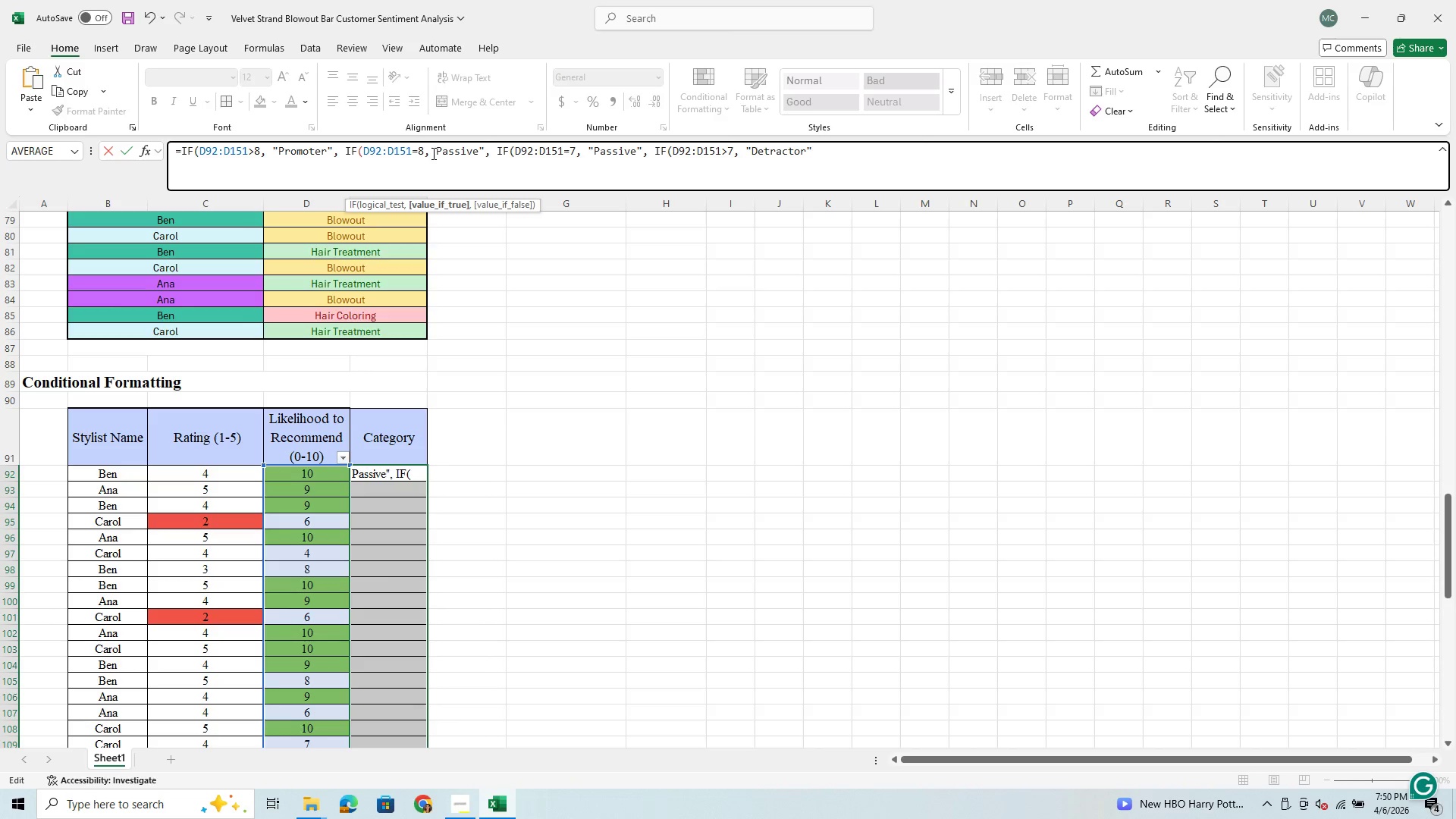 
left_click([437, 152])
 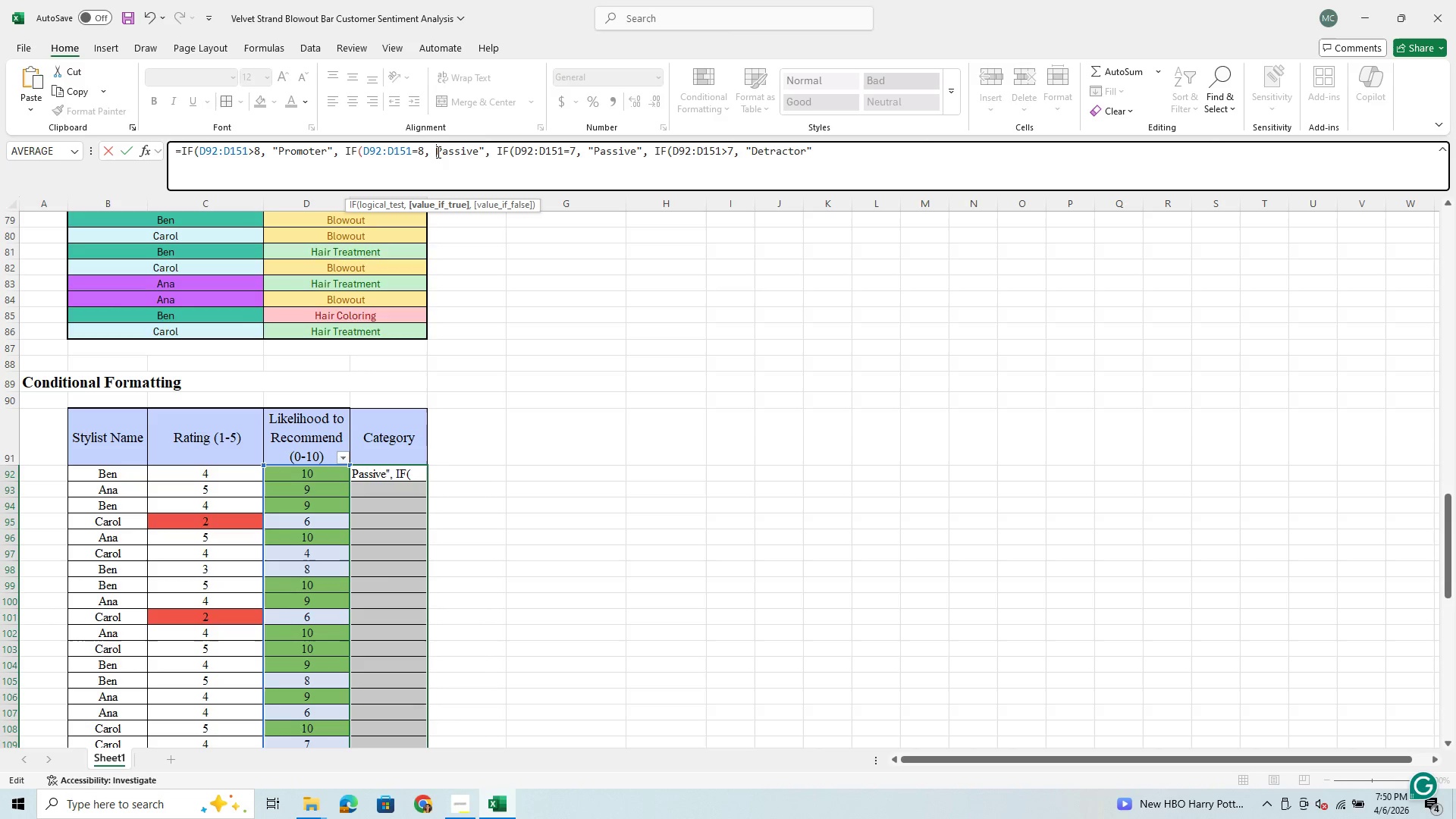 
key(Shift+Quote)
 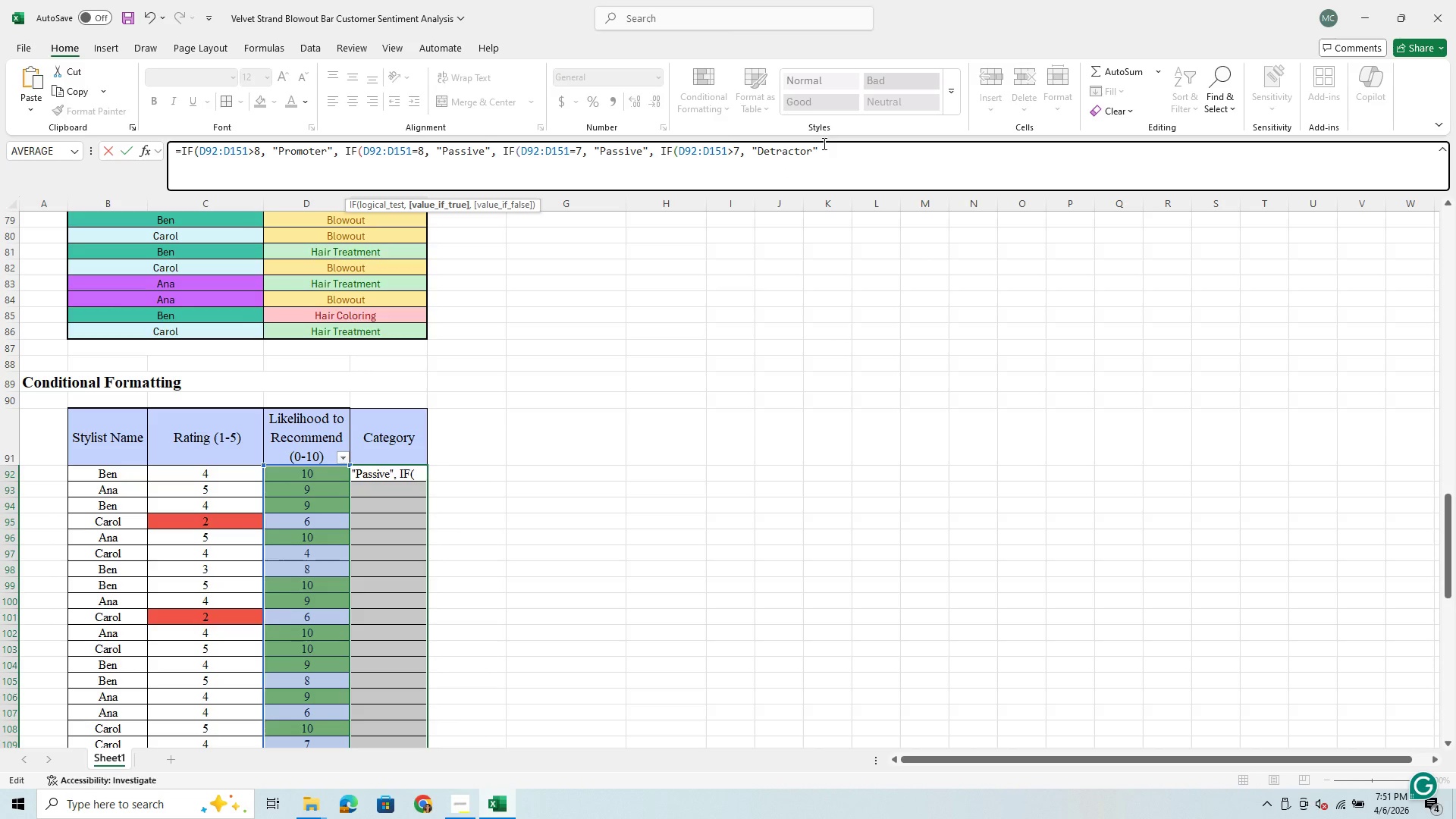 
wait(53.53)
 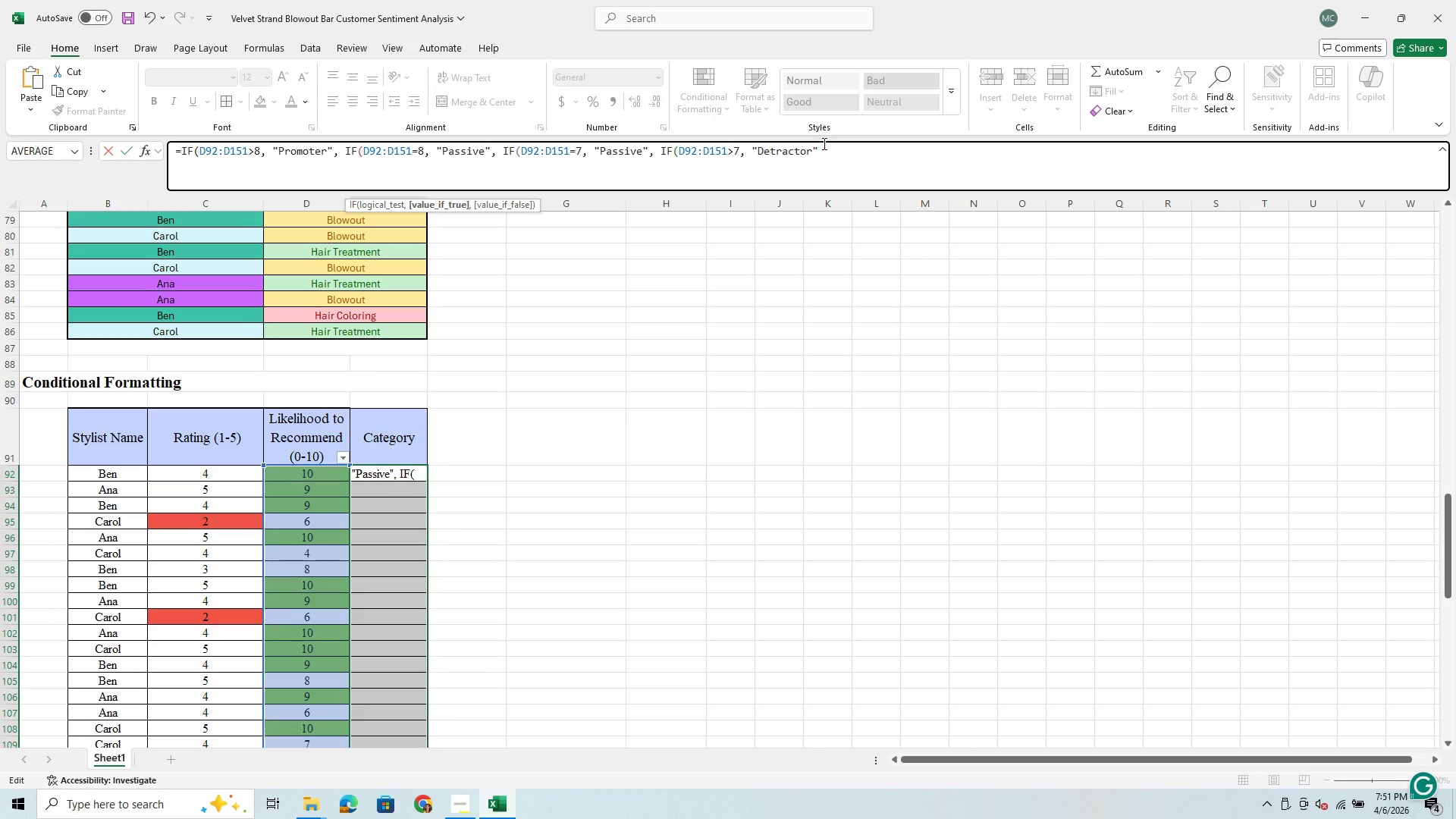 
left_click([858, 149])
 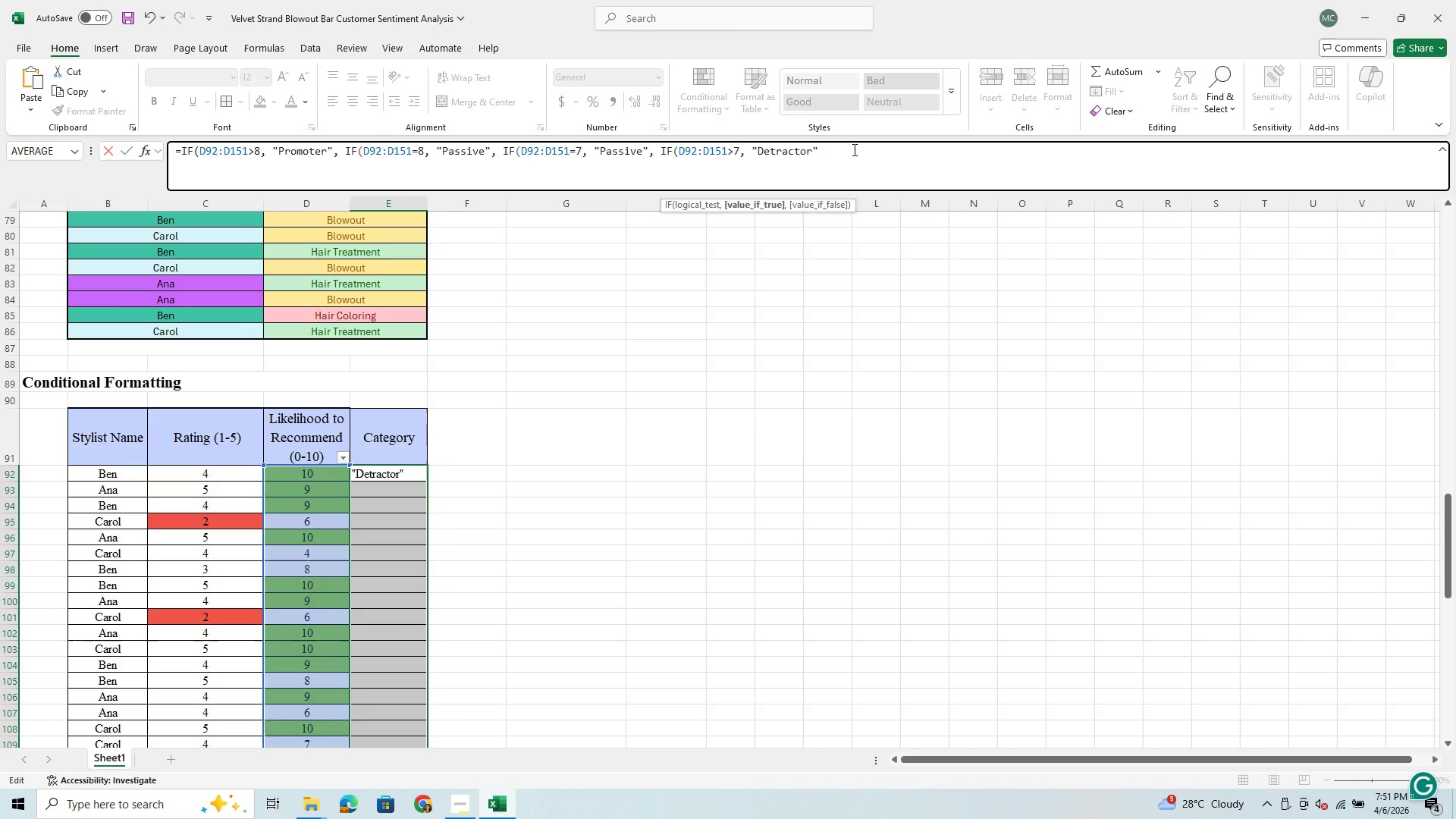 
key(Enter)
 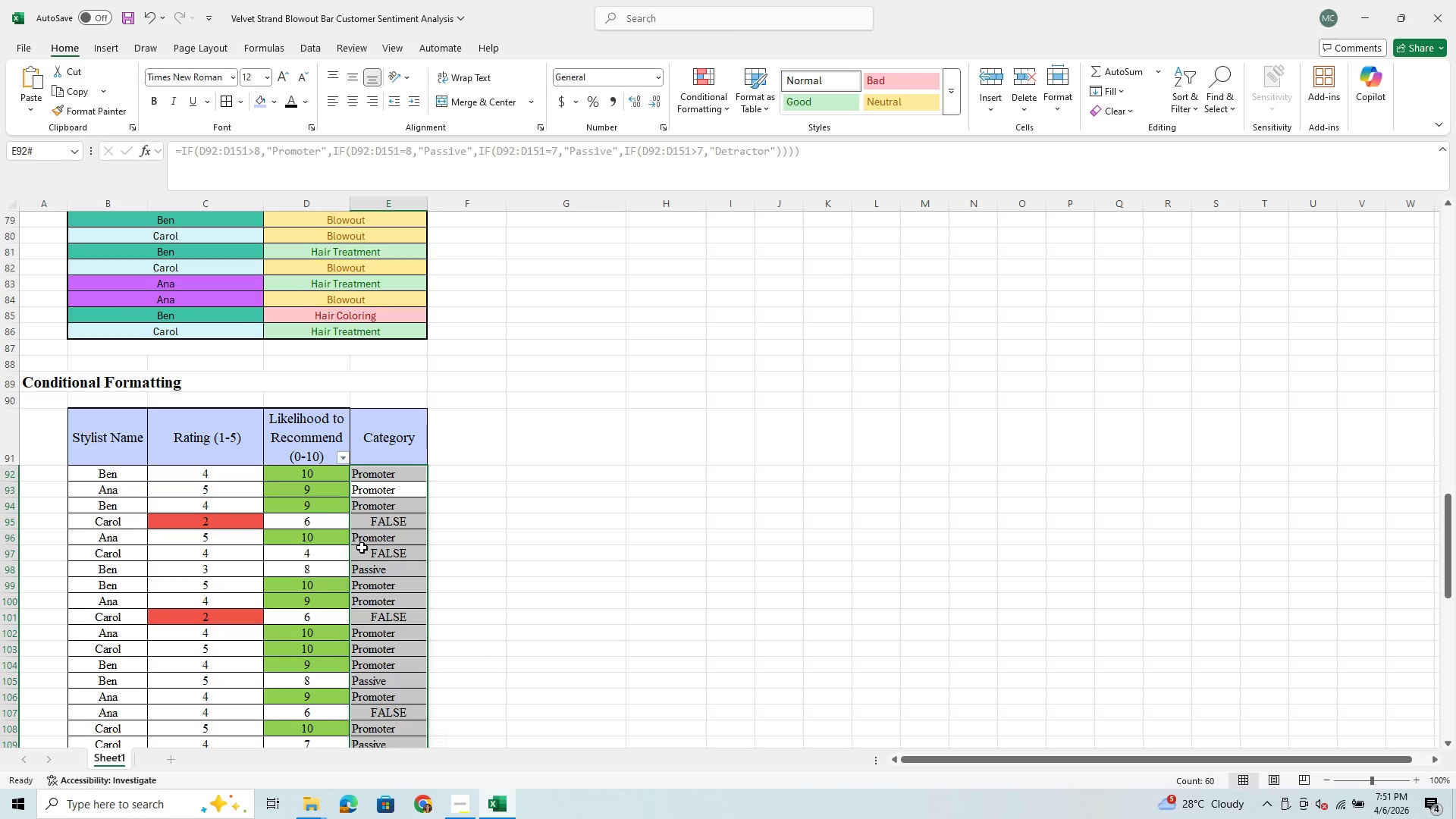 
wait(15.69)
 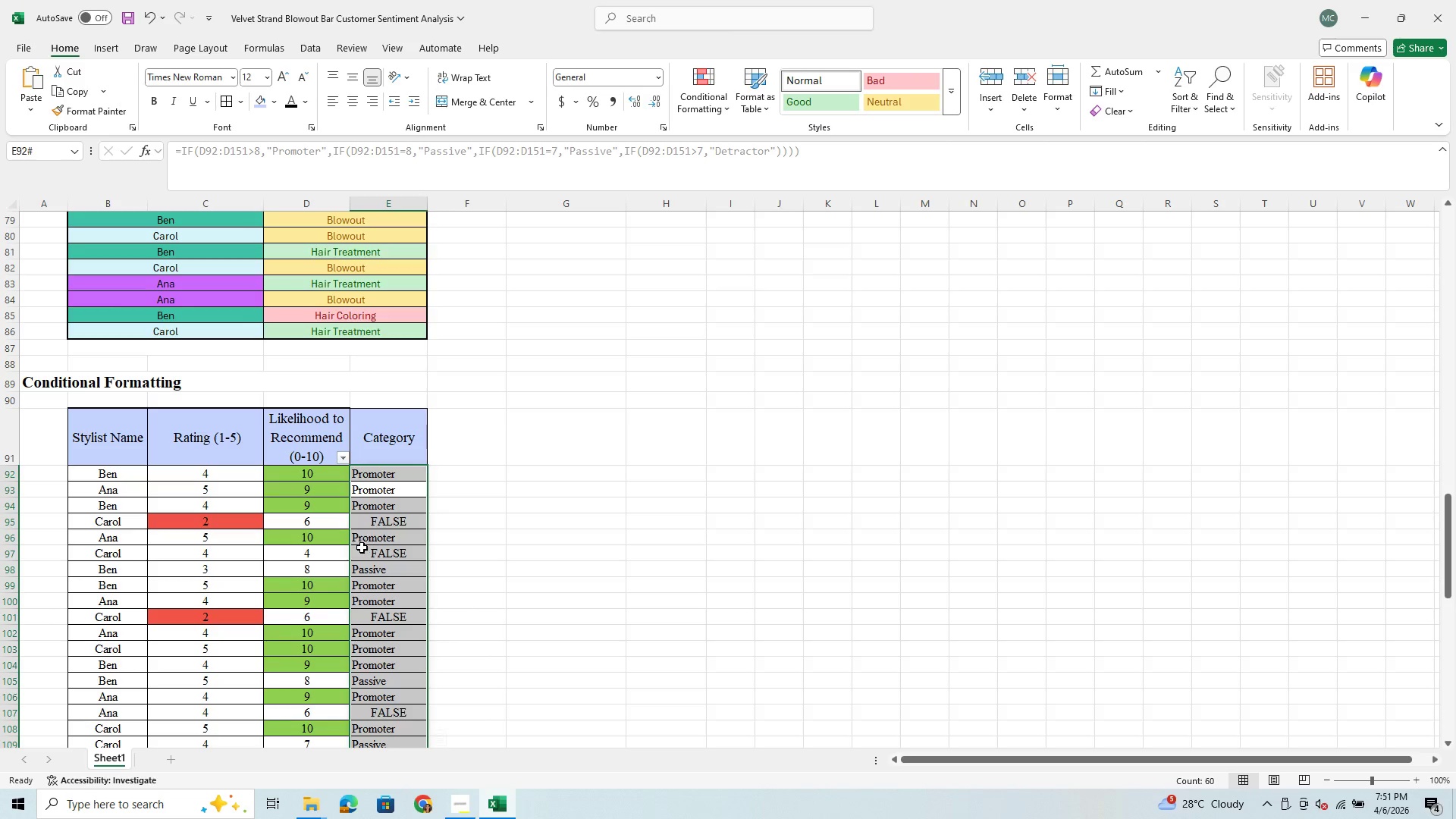 
left_click([387, 479])
 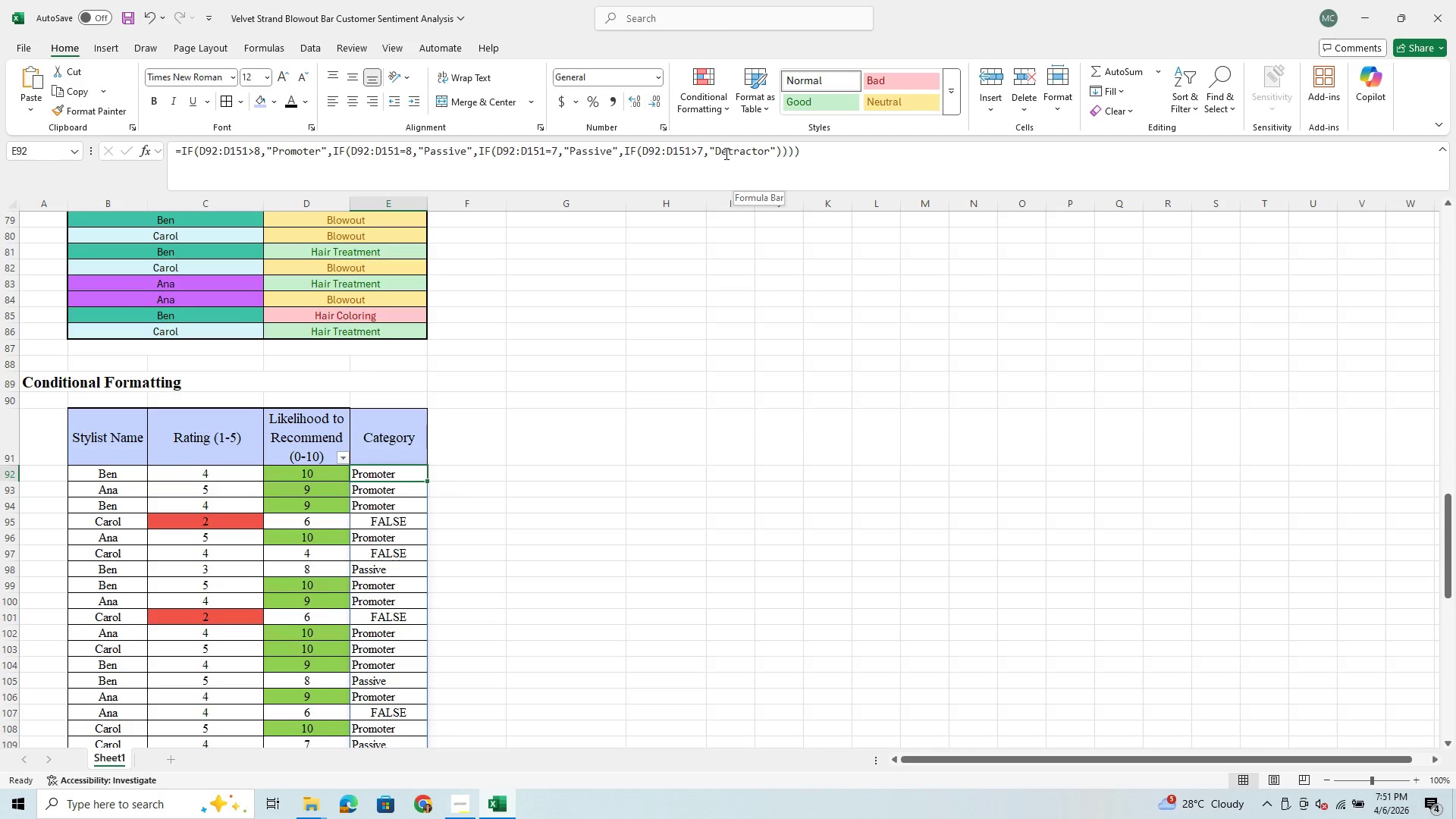 
left_click([711, 157])
 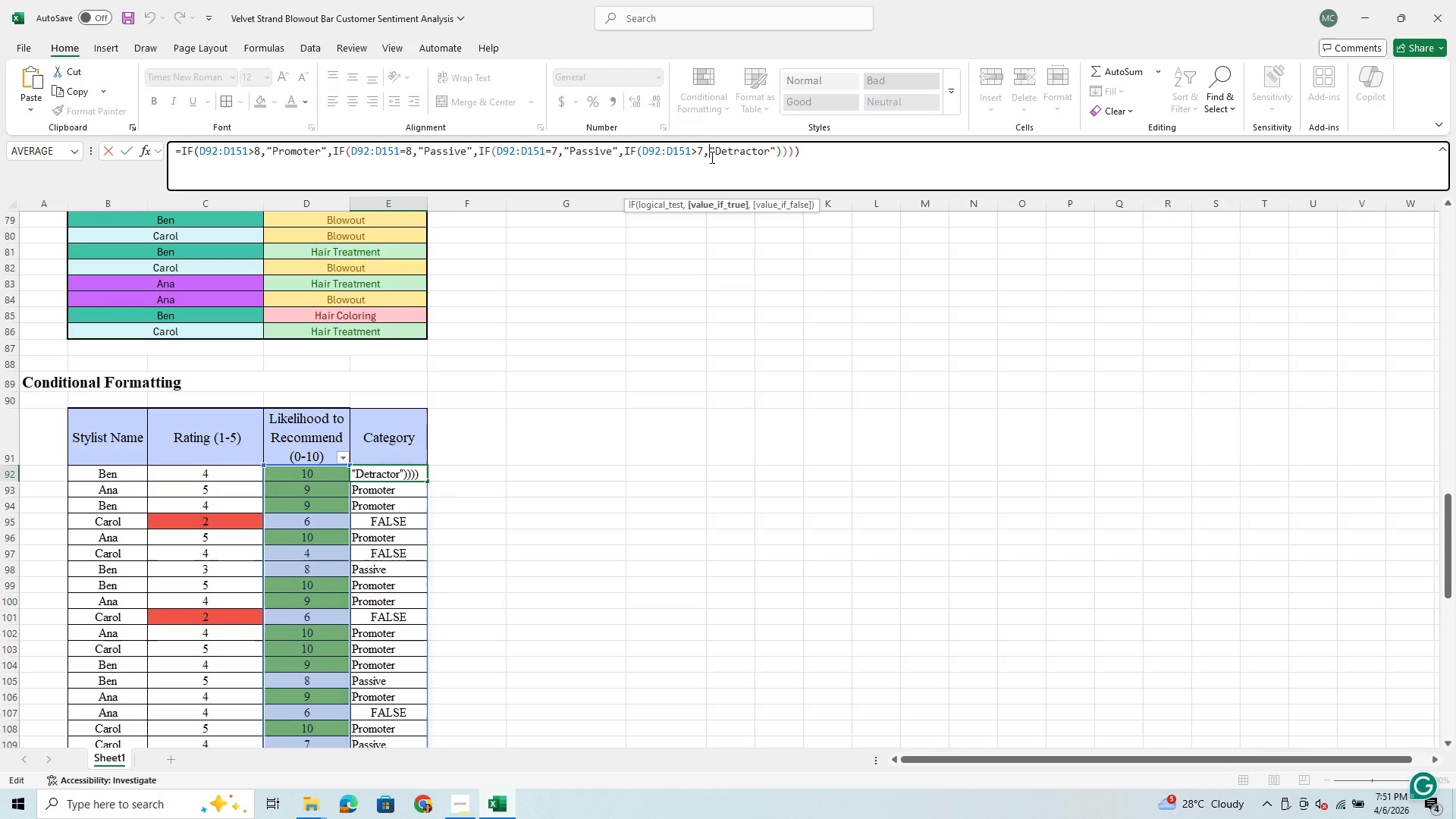 
key(Space)
 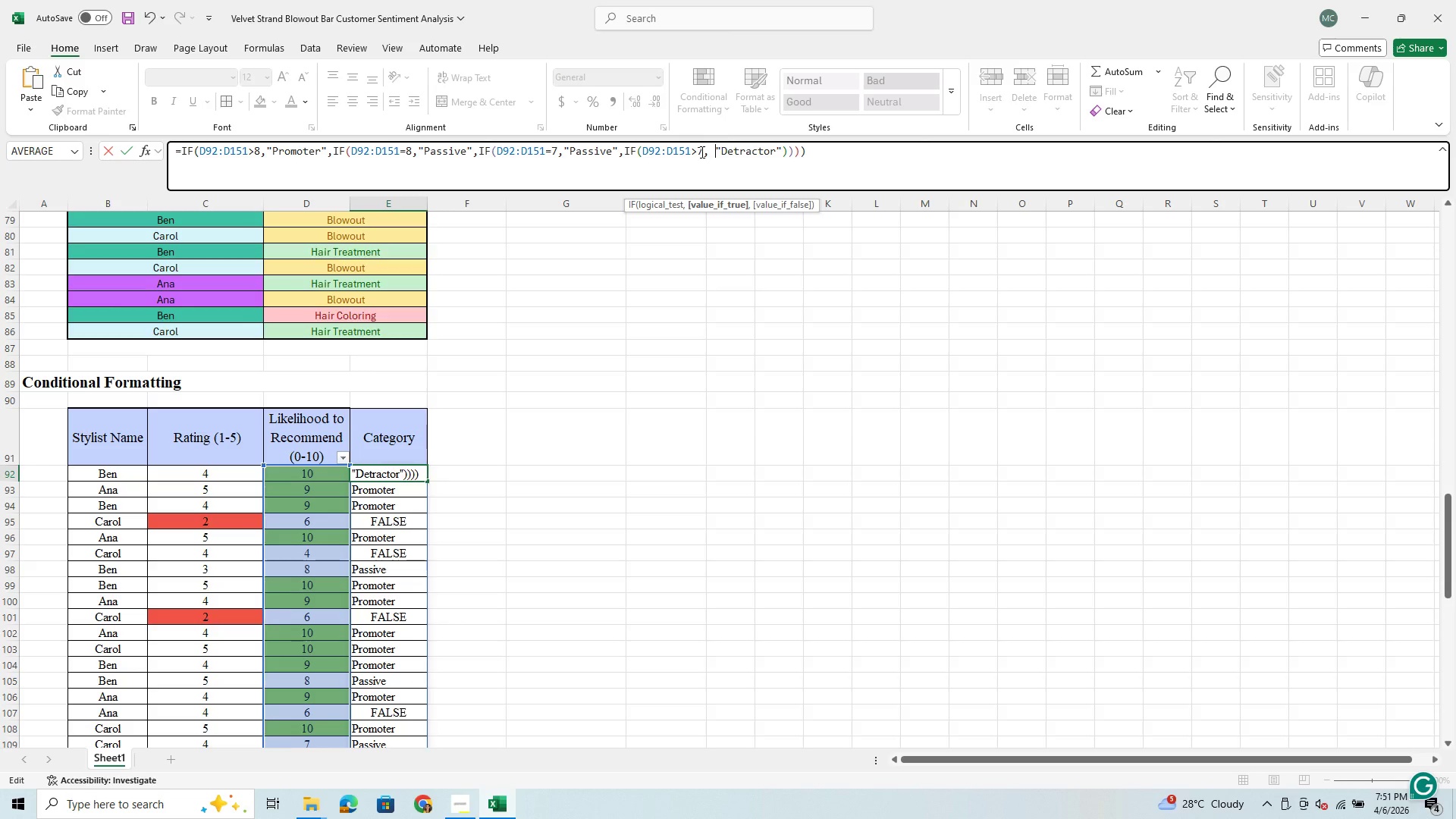 
wait(10.86)
 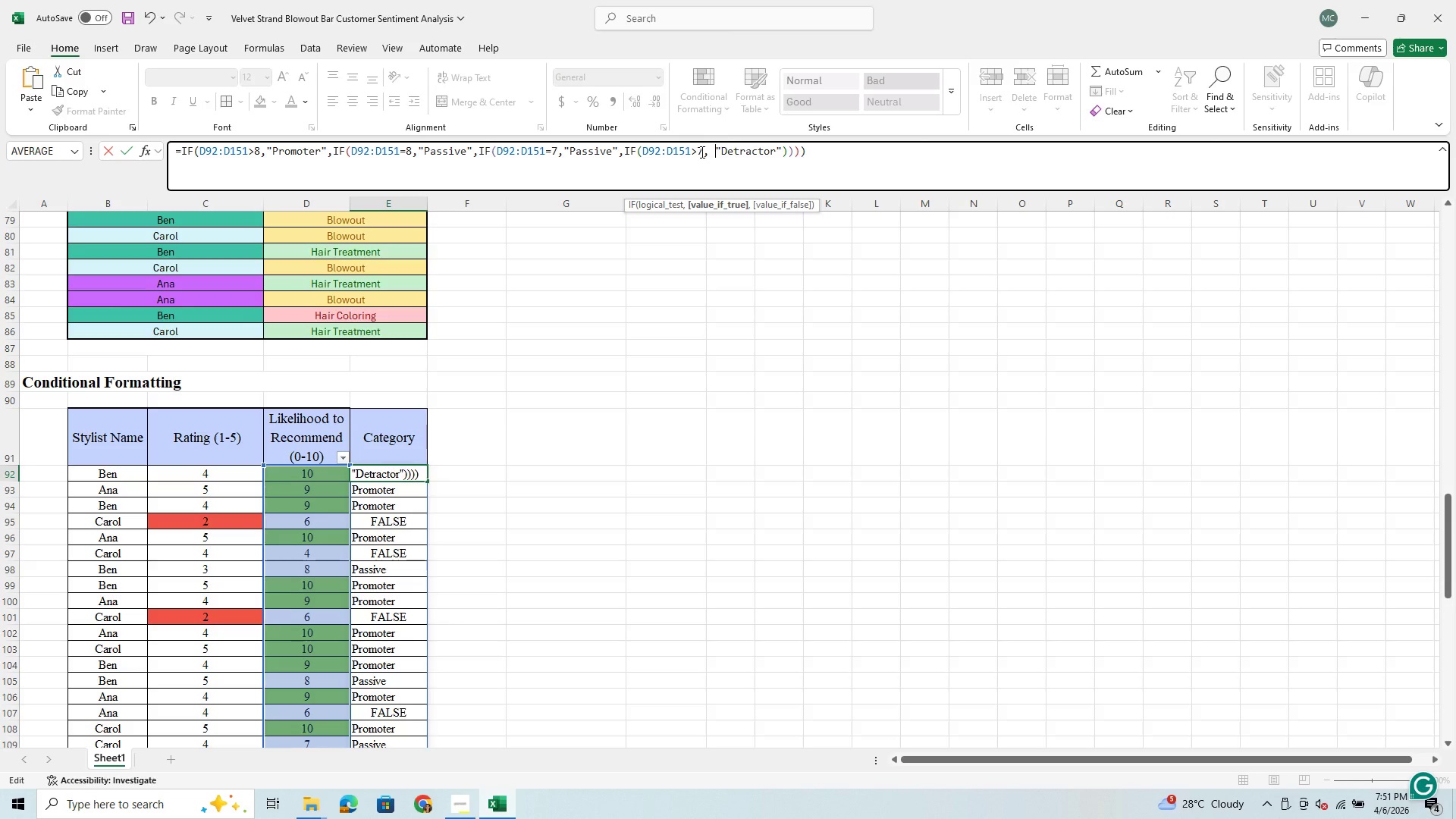 
left_click([826, 159])
 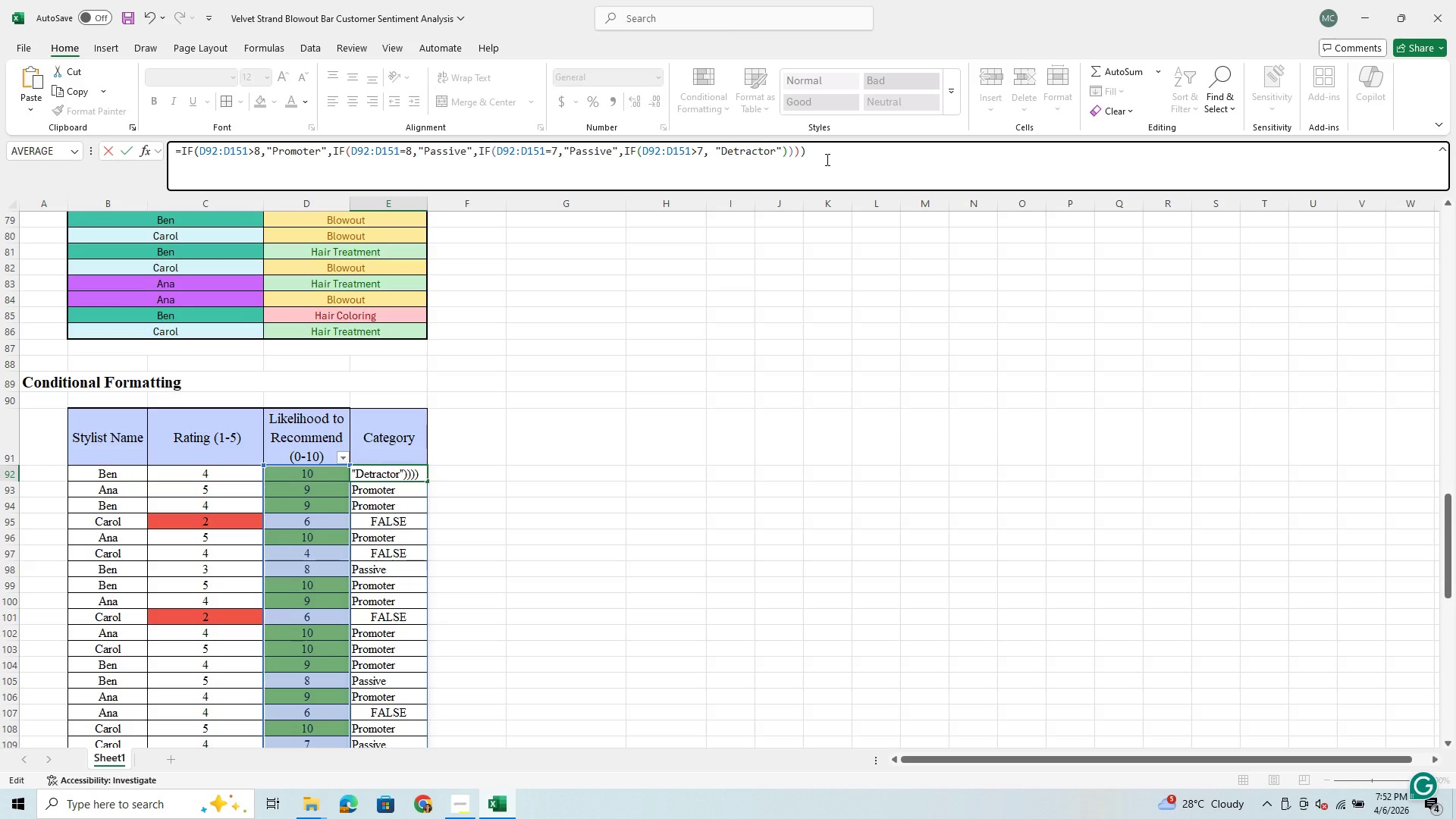 
key(Enter)
 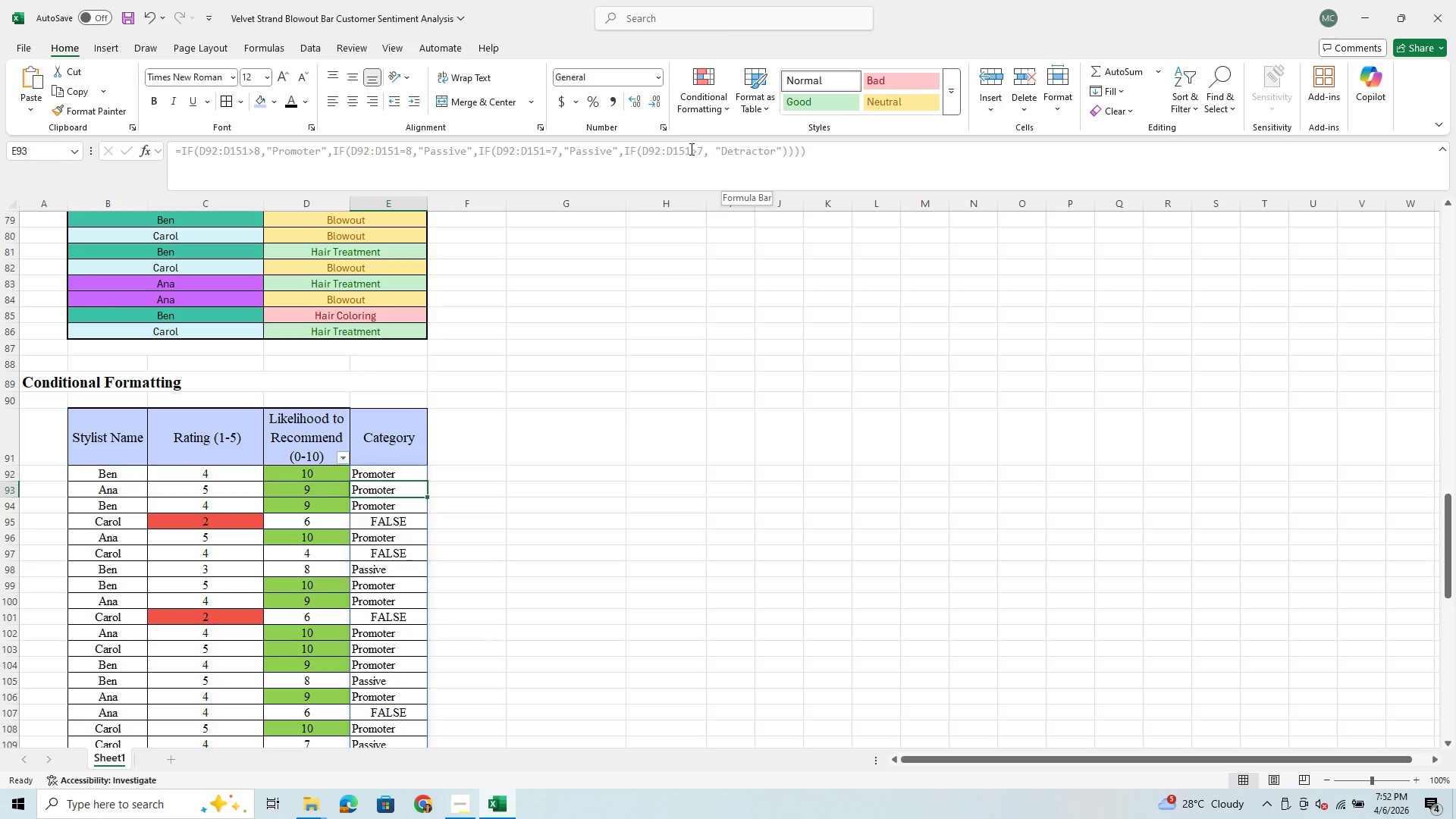 
wait(6.62)
 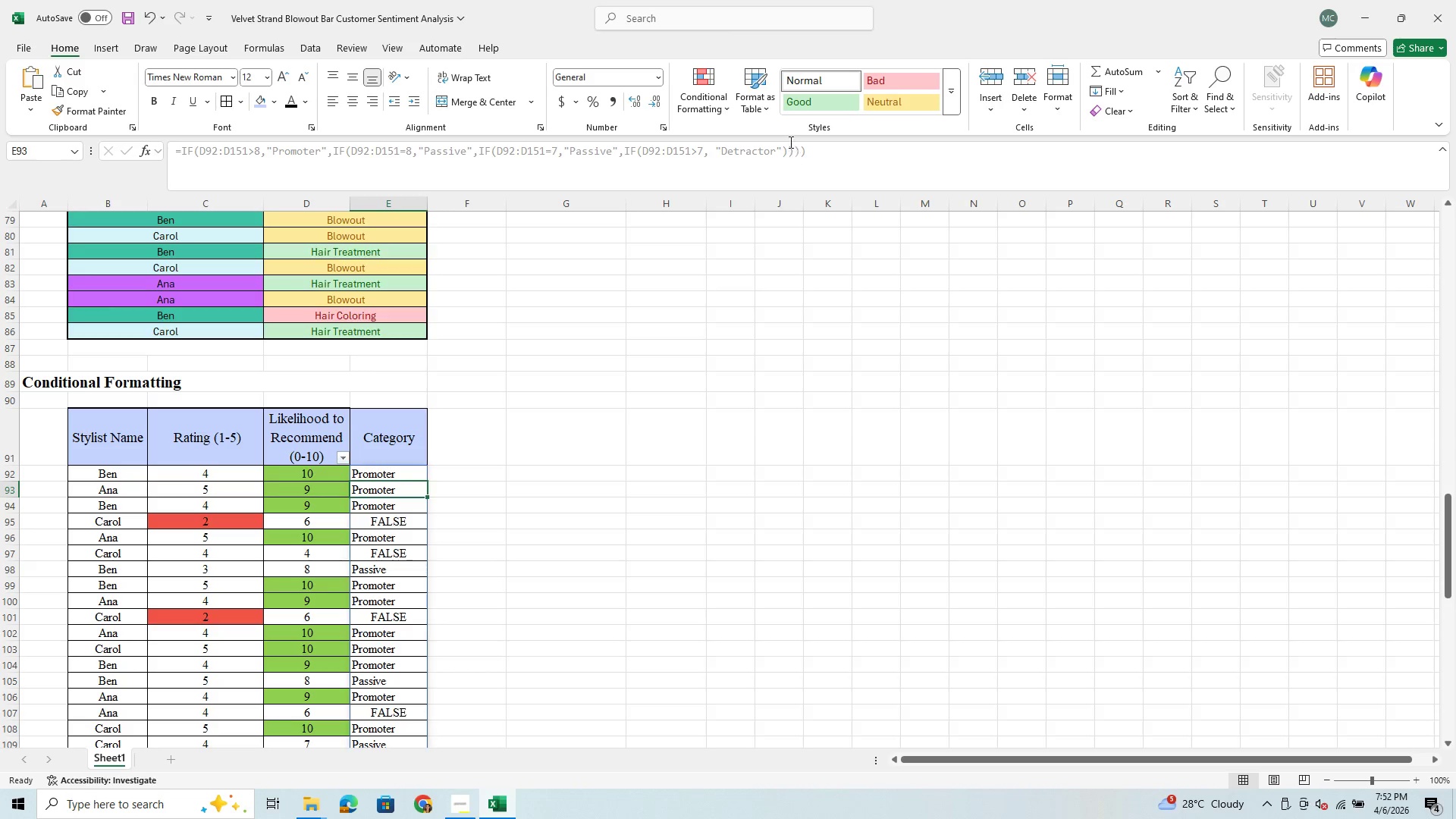 
left_click([396, 471])
 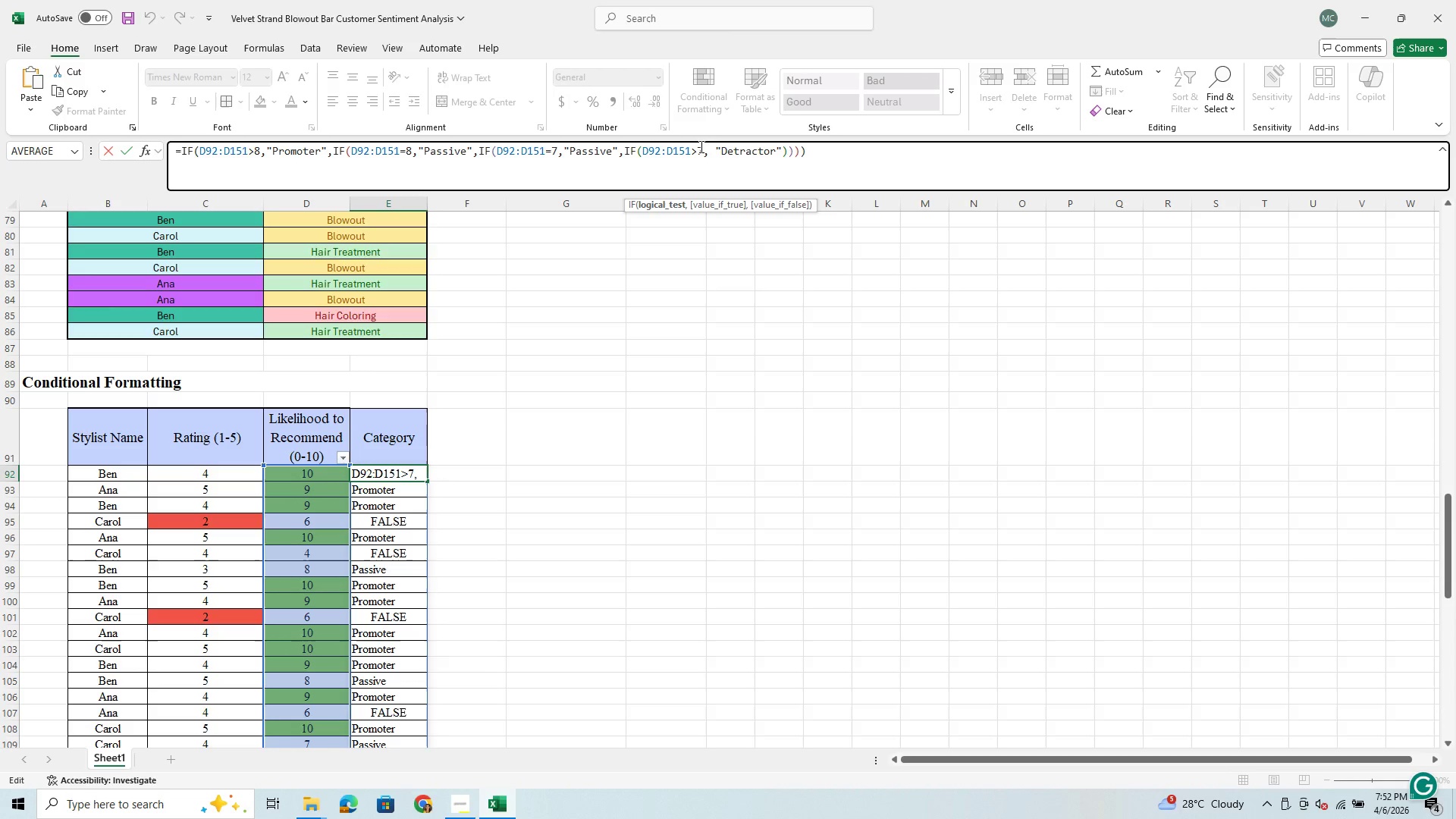 
wait(6.28)
 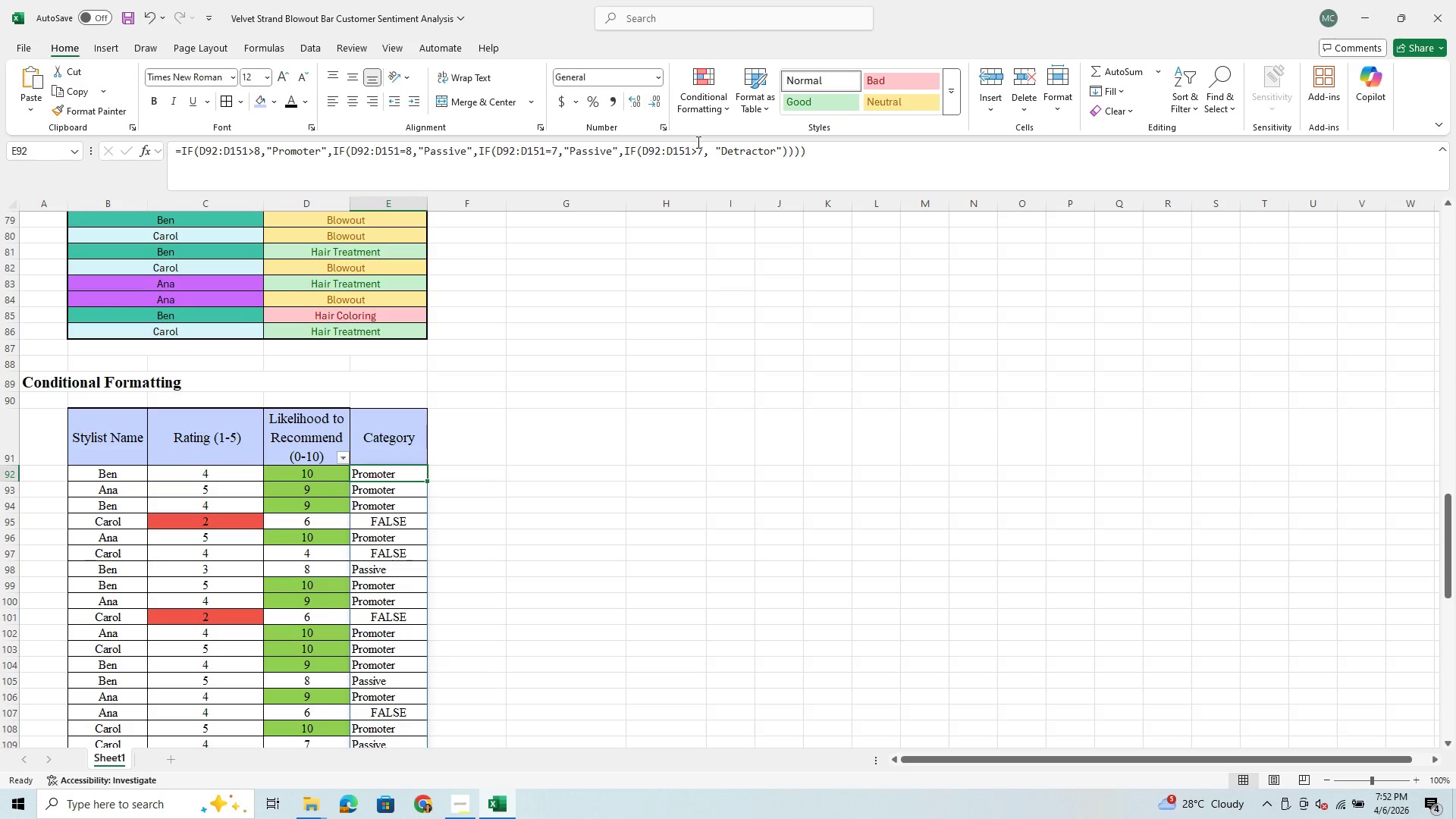 
key(Backspace)
 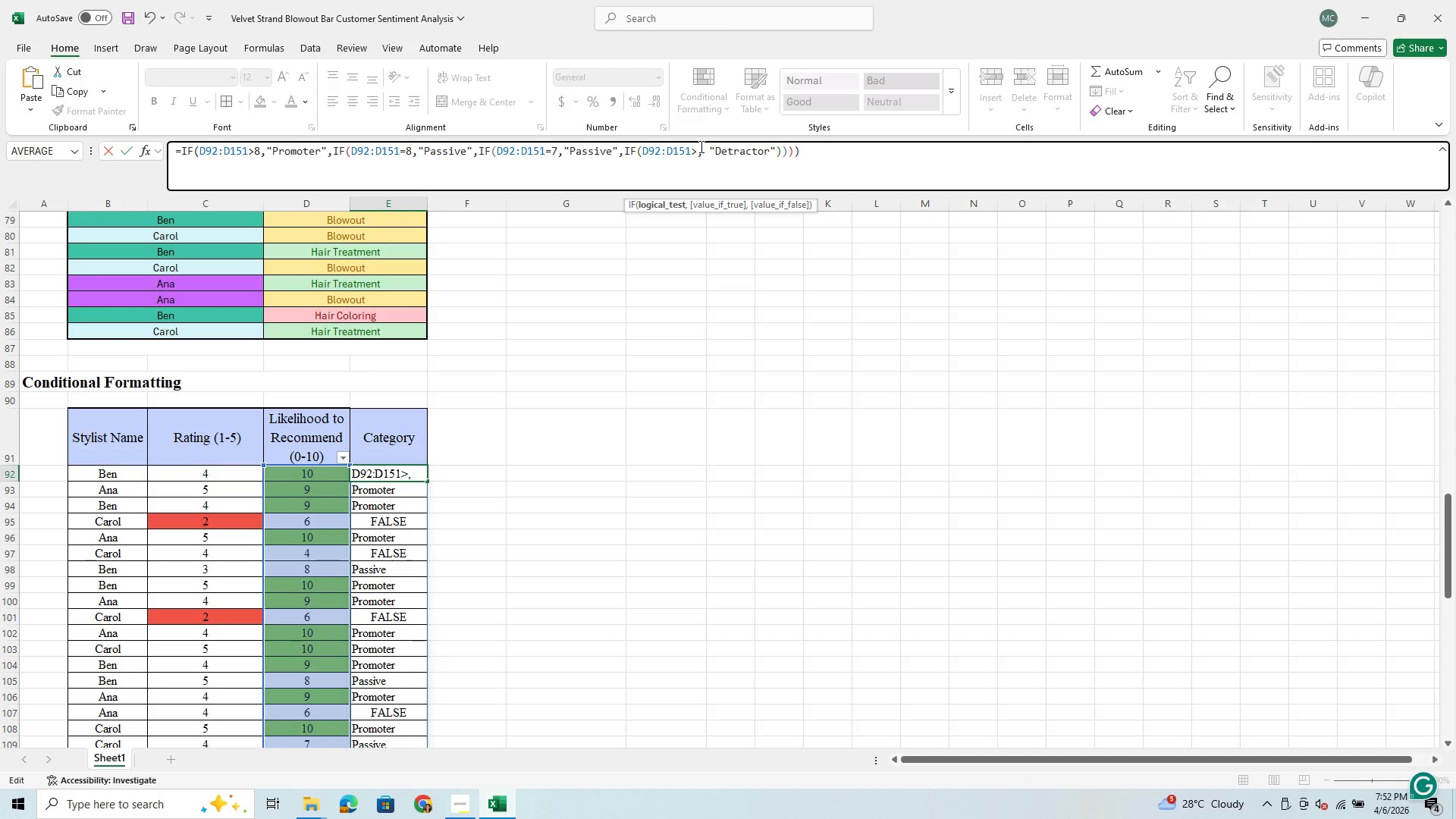 
key(Backspace)
 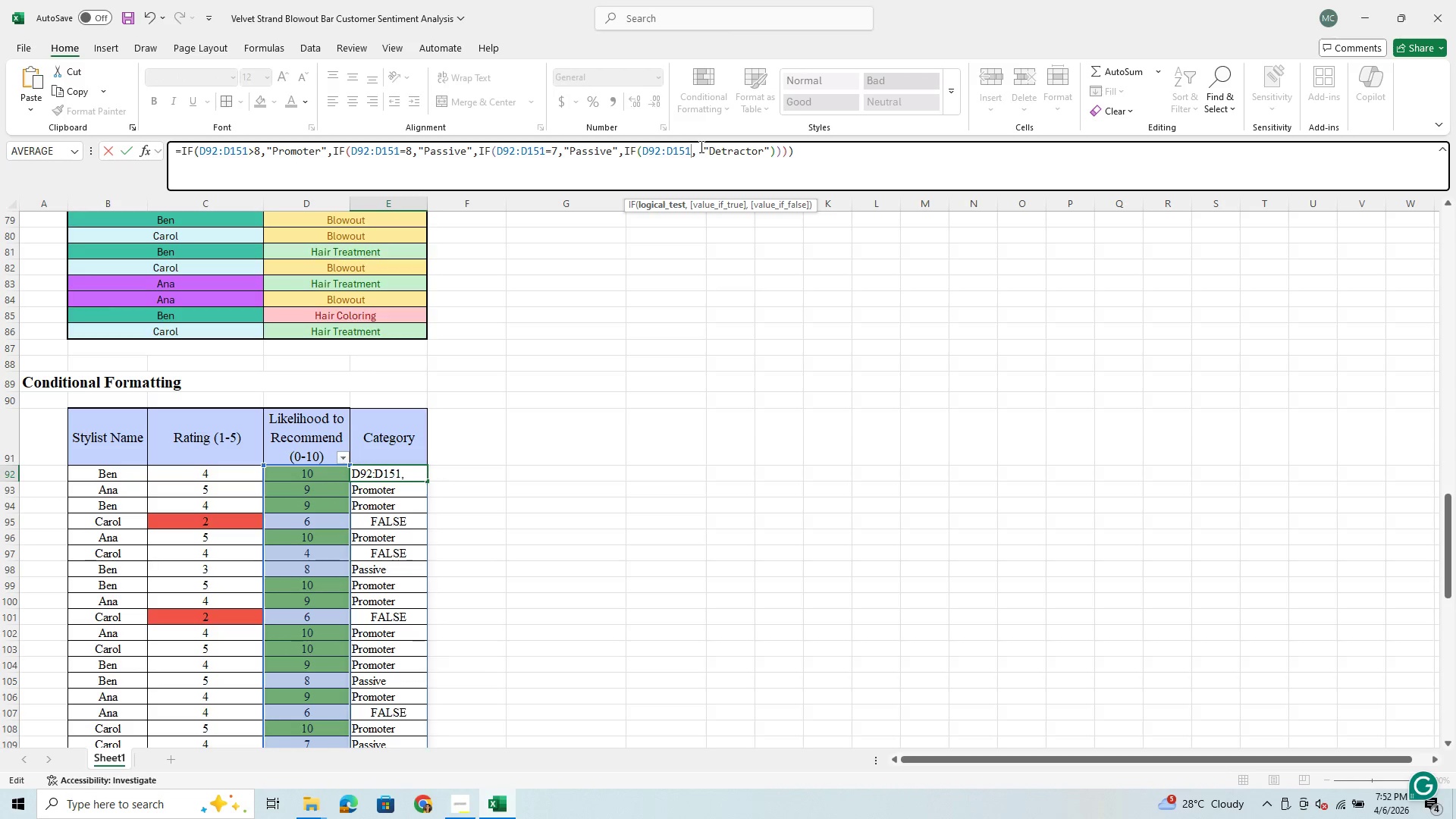 
key(Equal)
 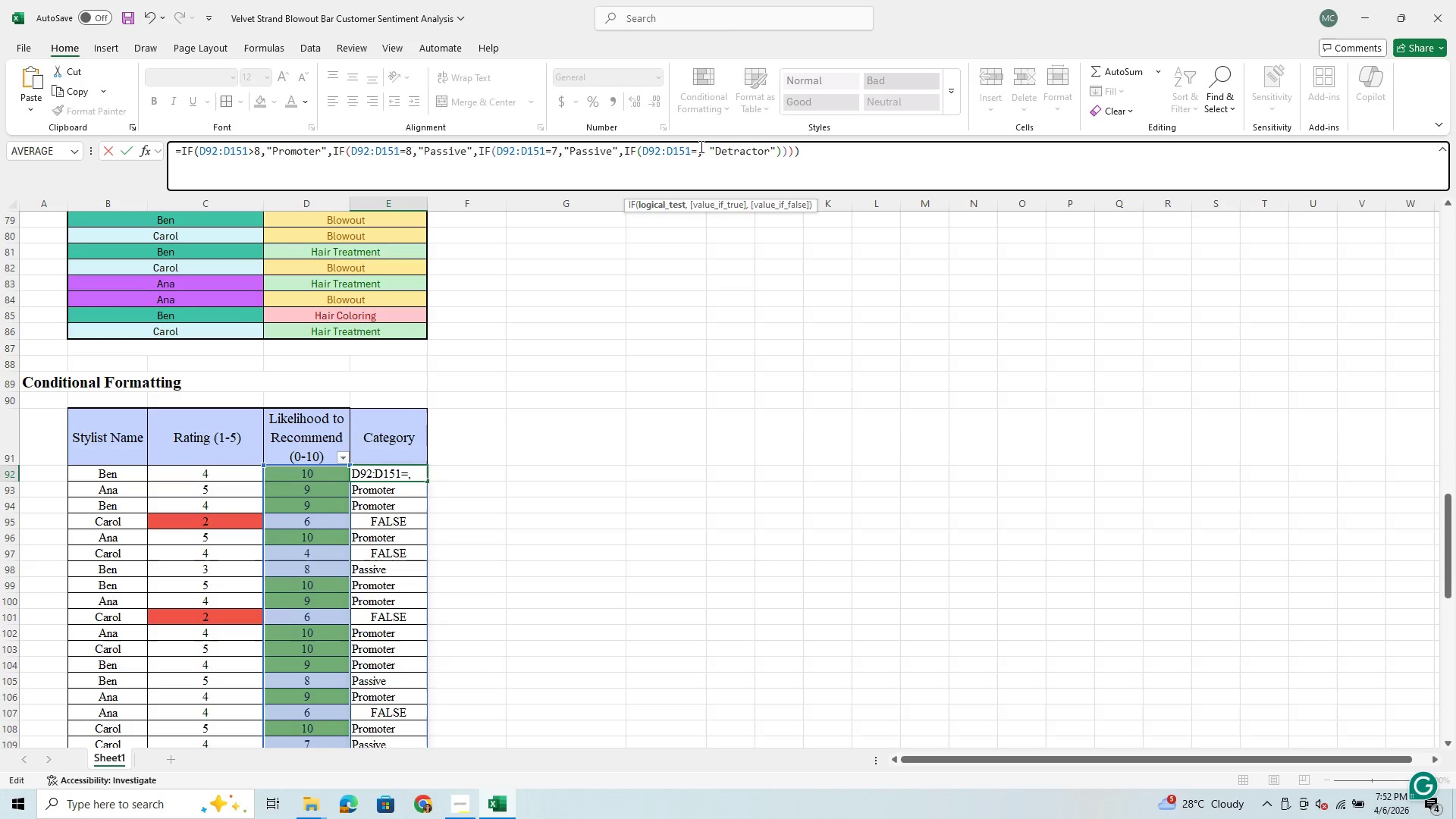 
key(6)
 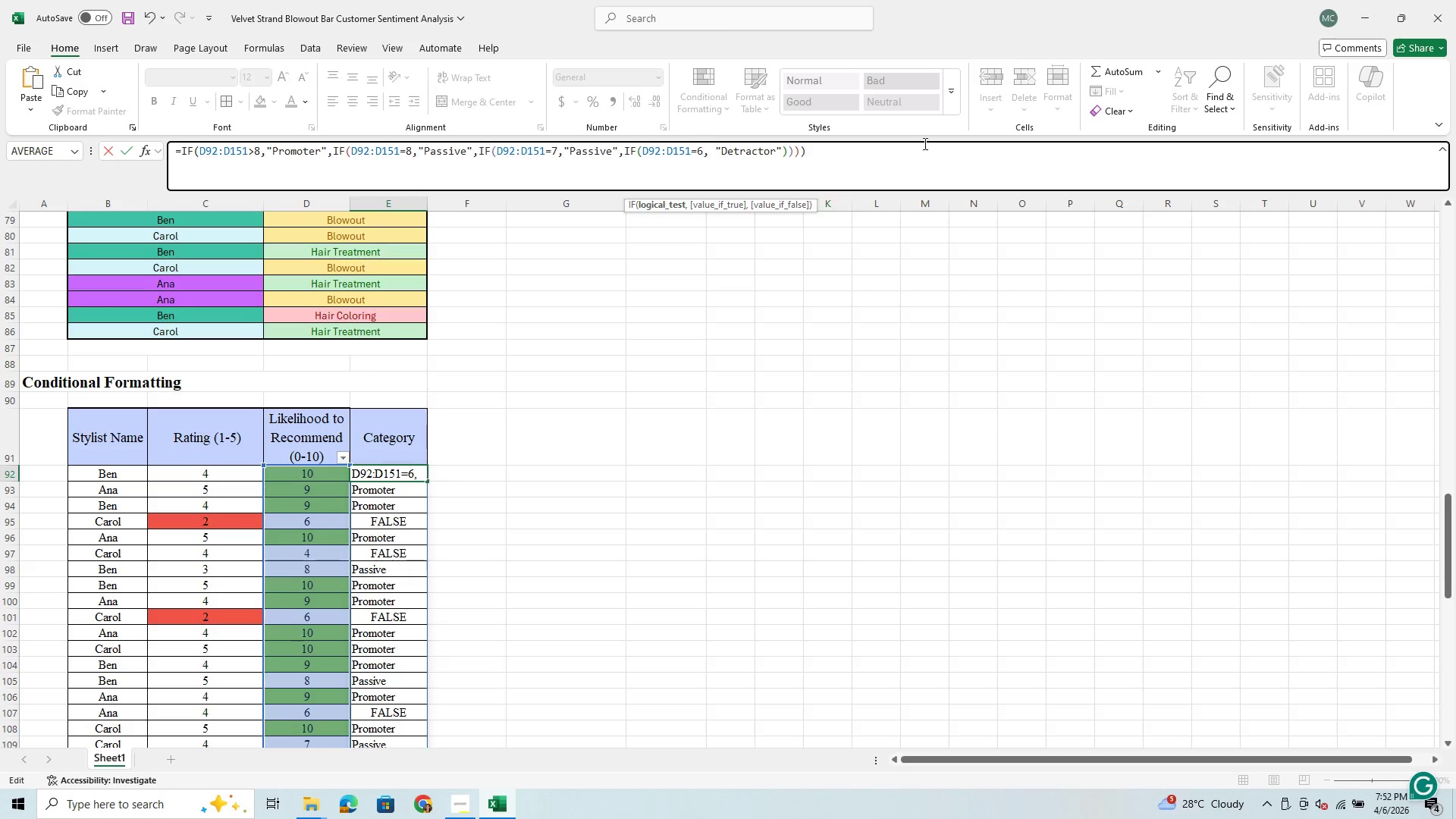 
left_click([890, 146])
 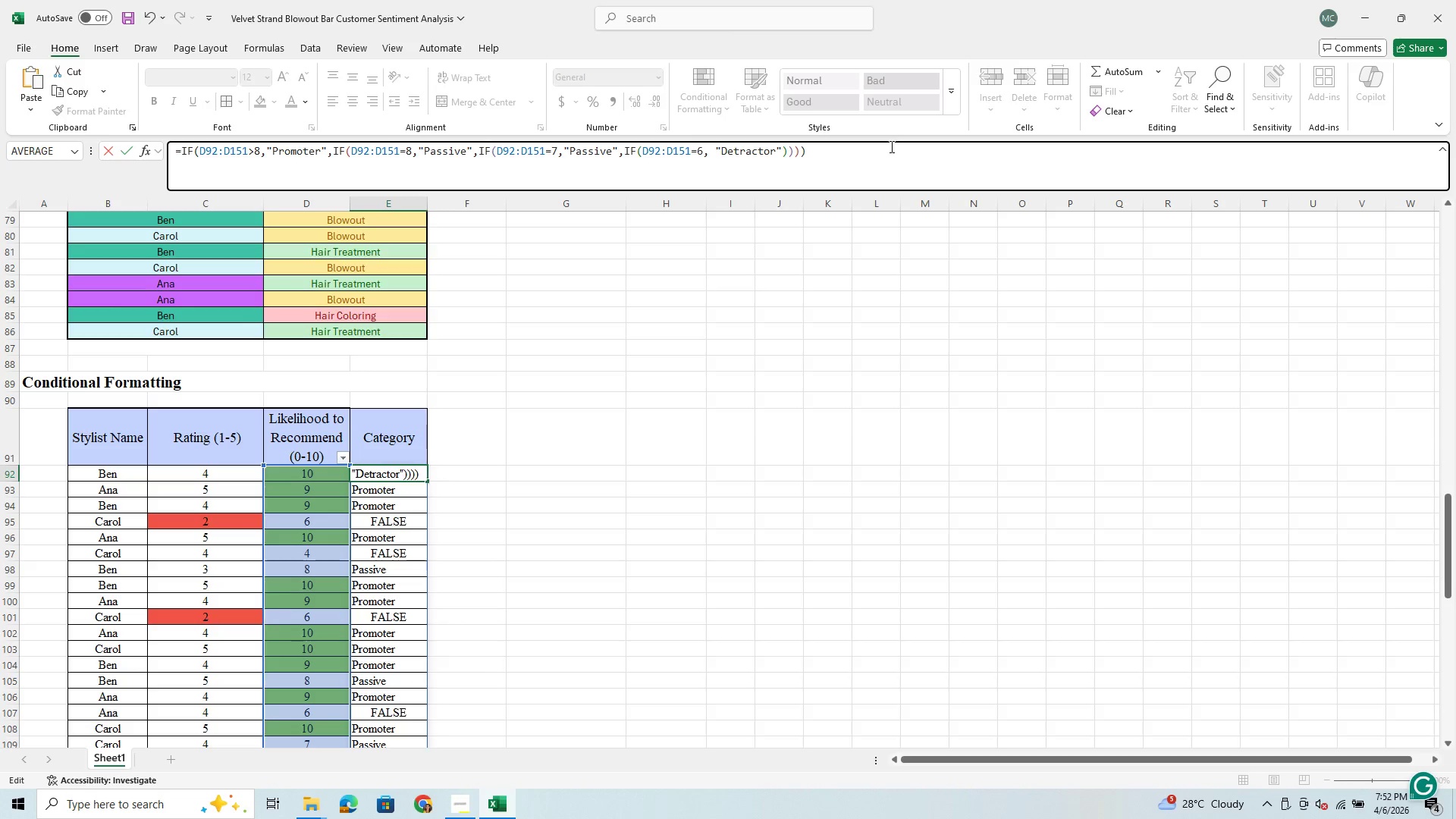 
key(Enter)
 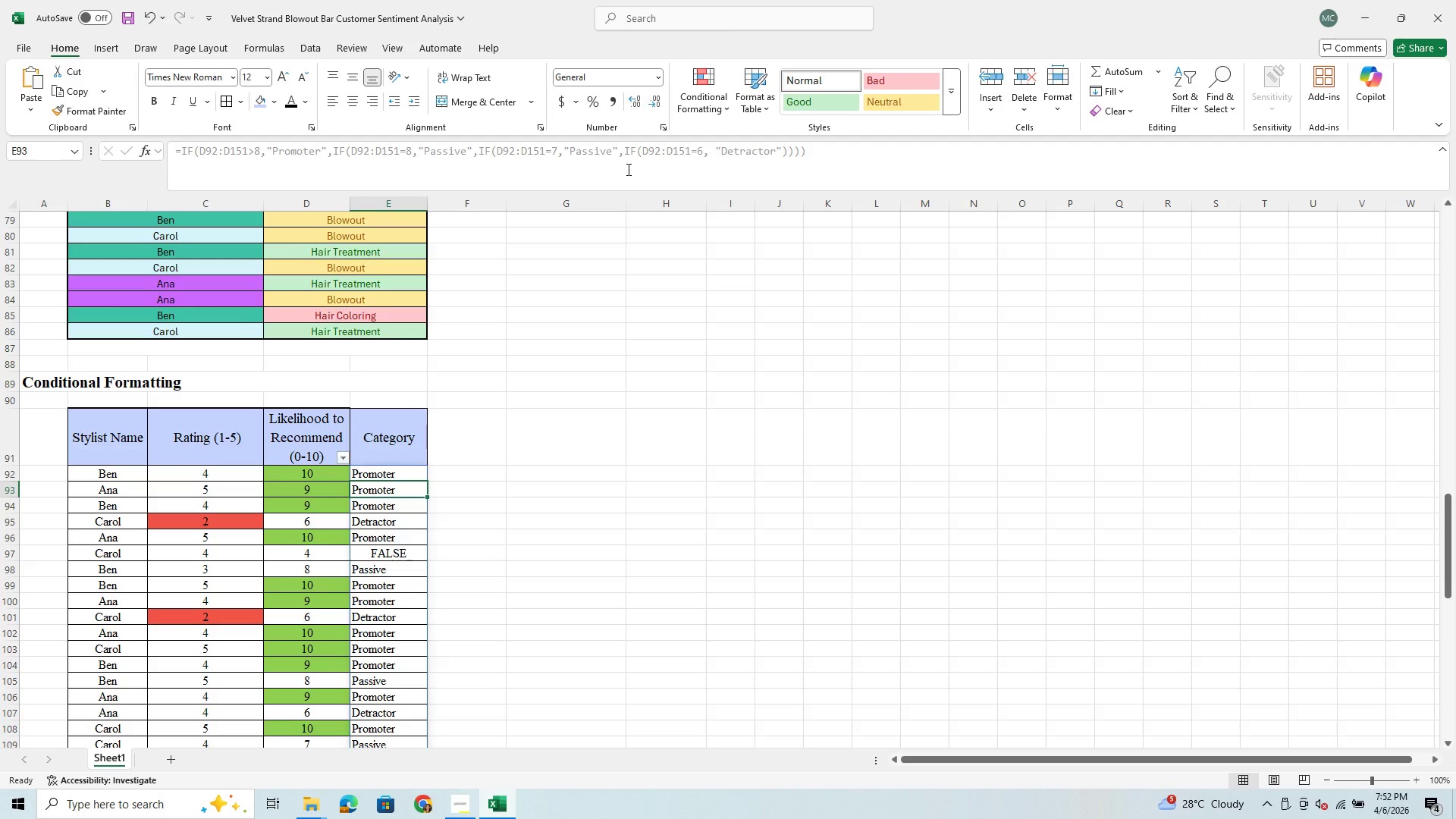 
wait(6.03)
 